 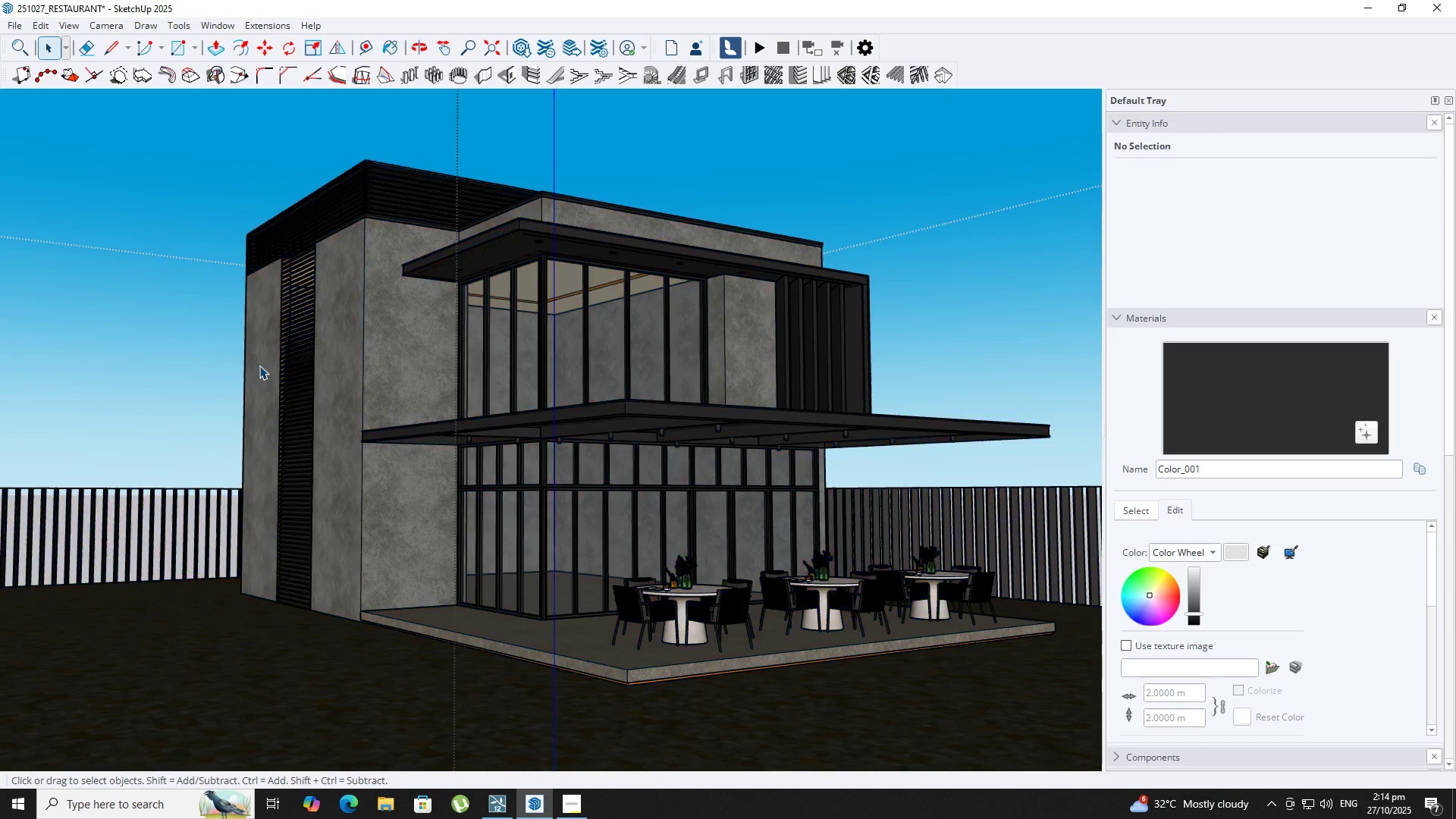 
scroll: coordinate [291, 307], scroll_direction: up, amount: 20.0
 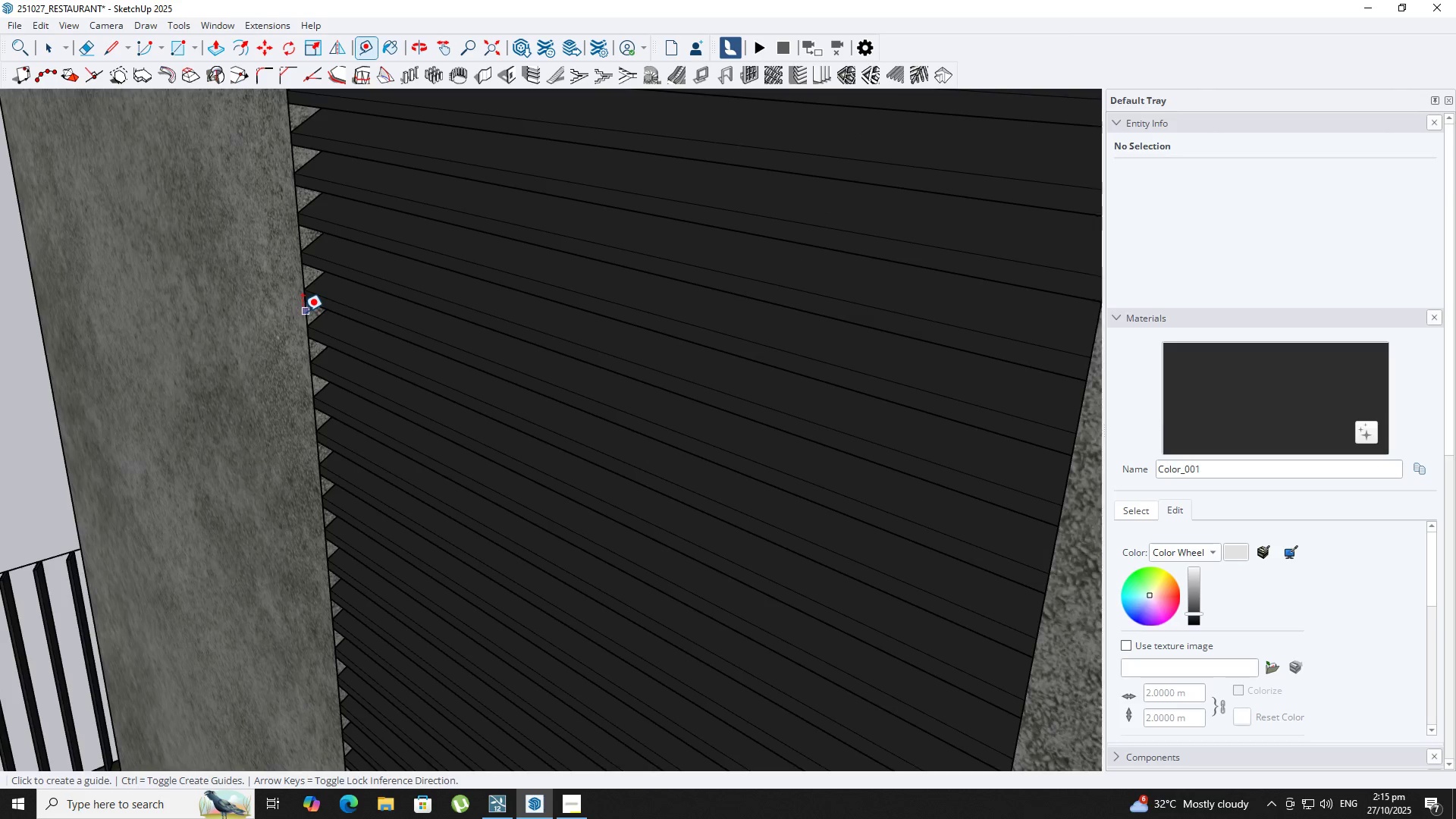 
left_click([303, 312])
 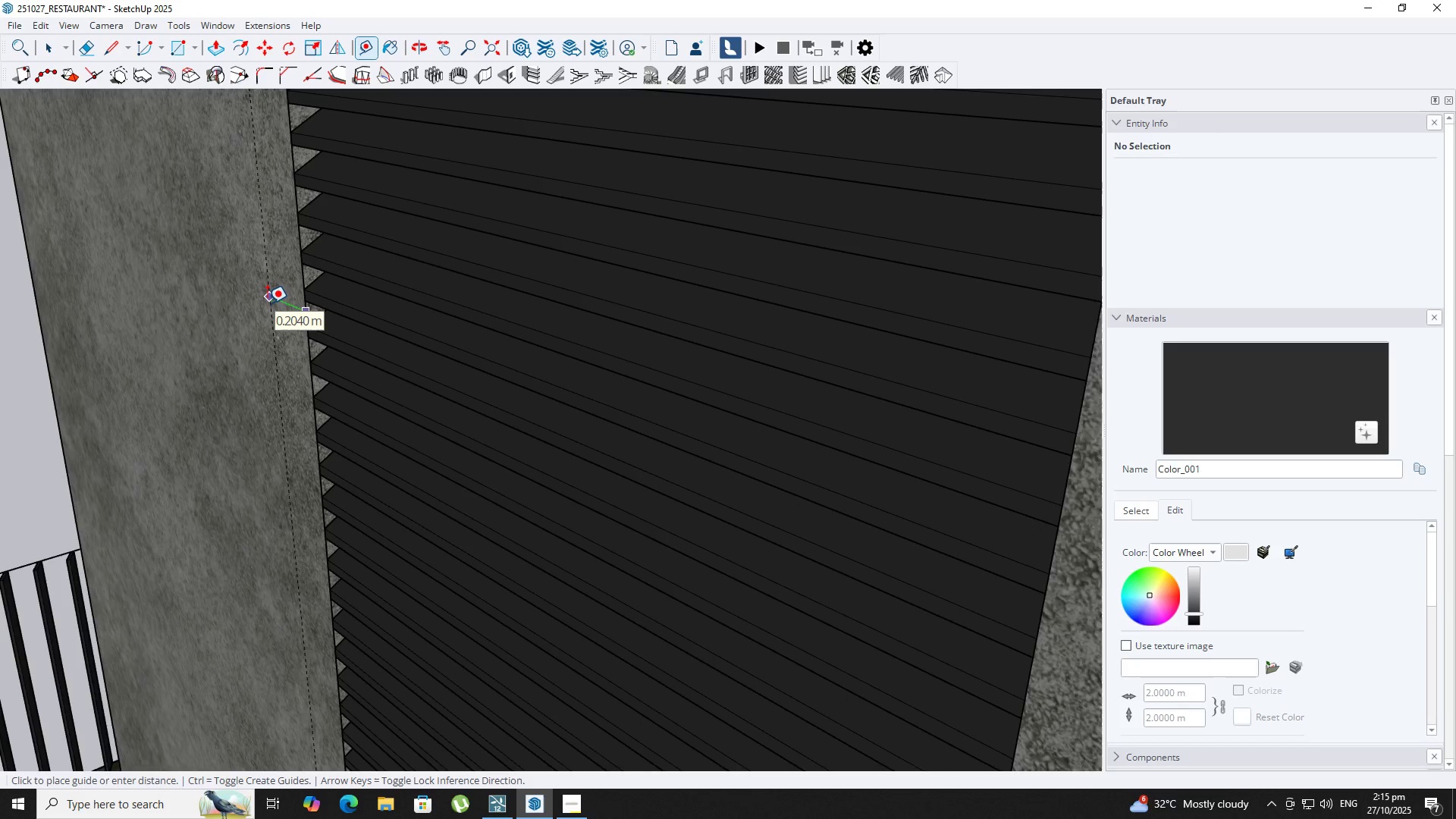 
key(NumpadDecimal)
 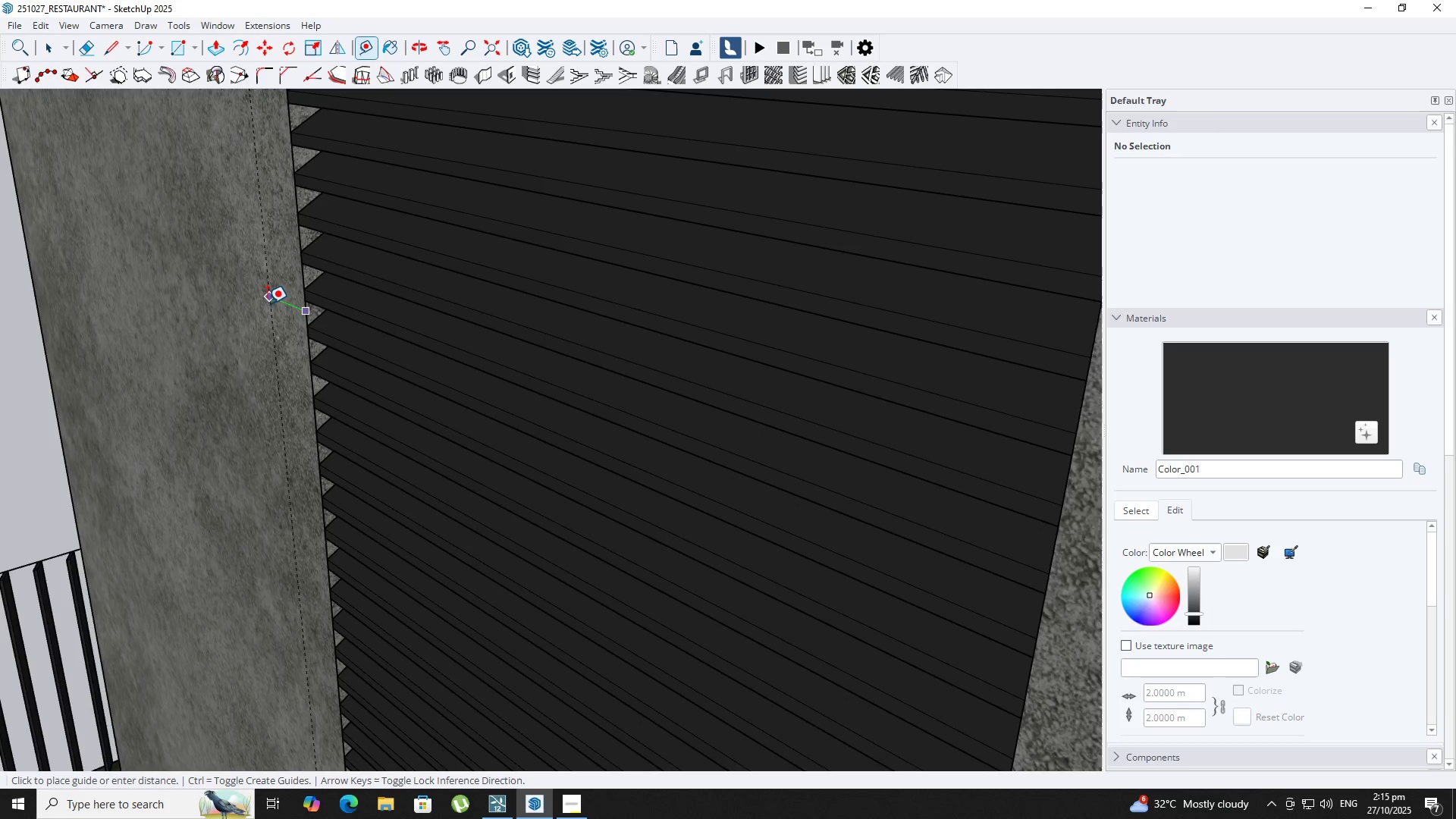 
key(Numpad2)
 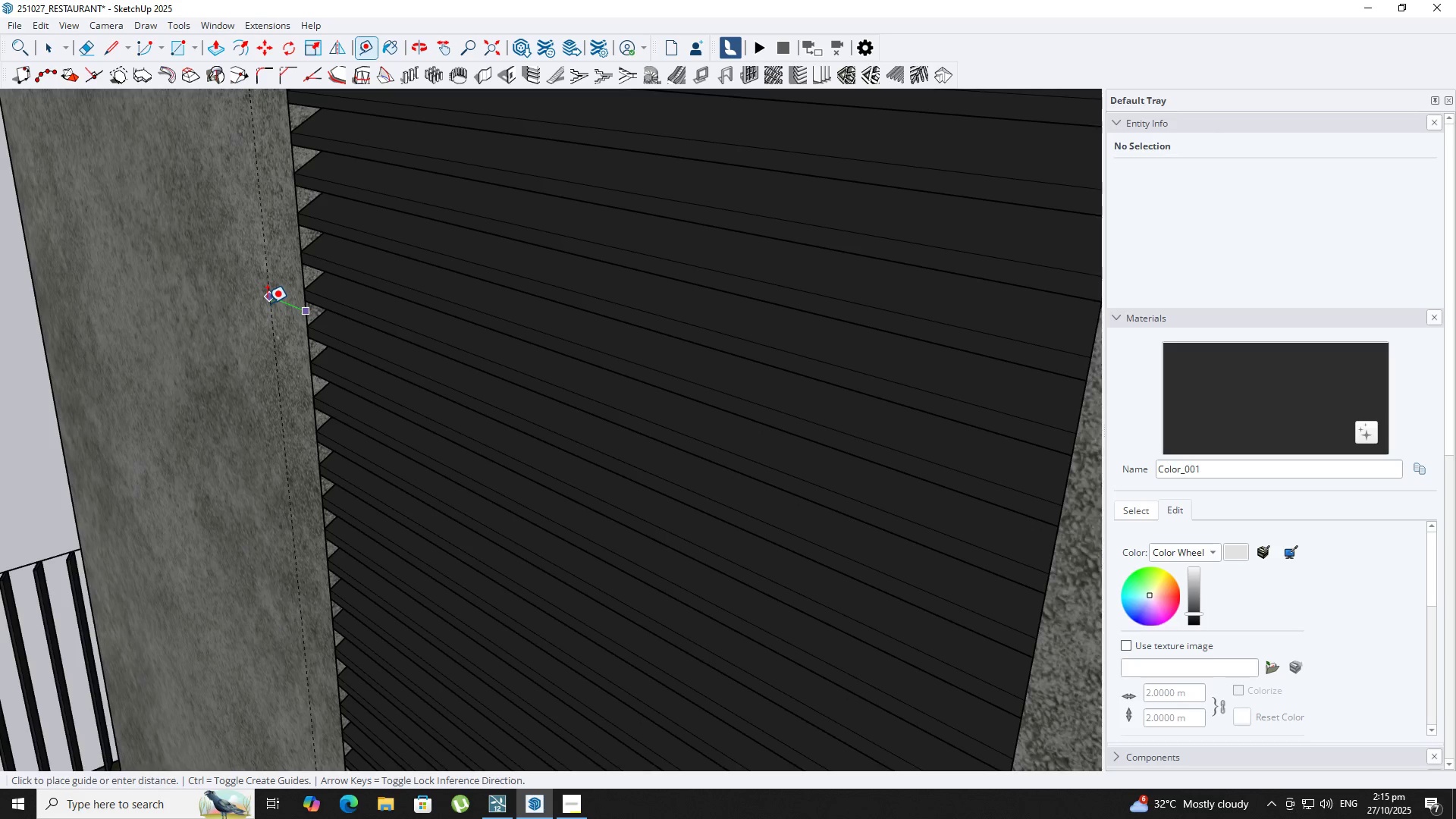 
key(NumpadEnter)
 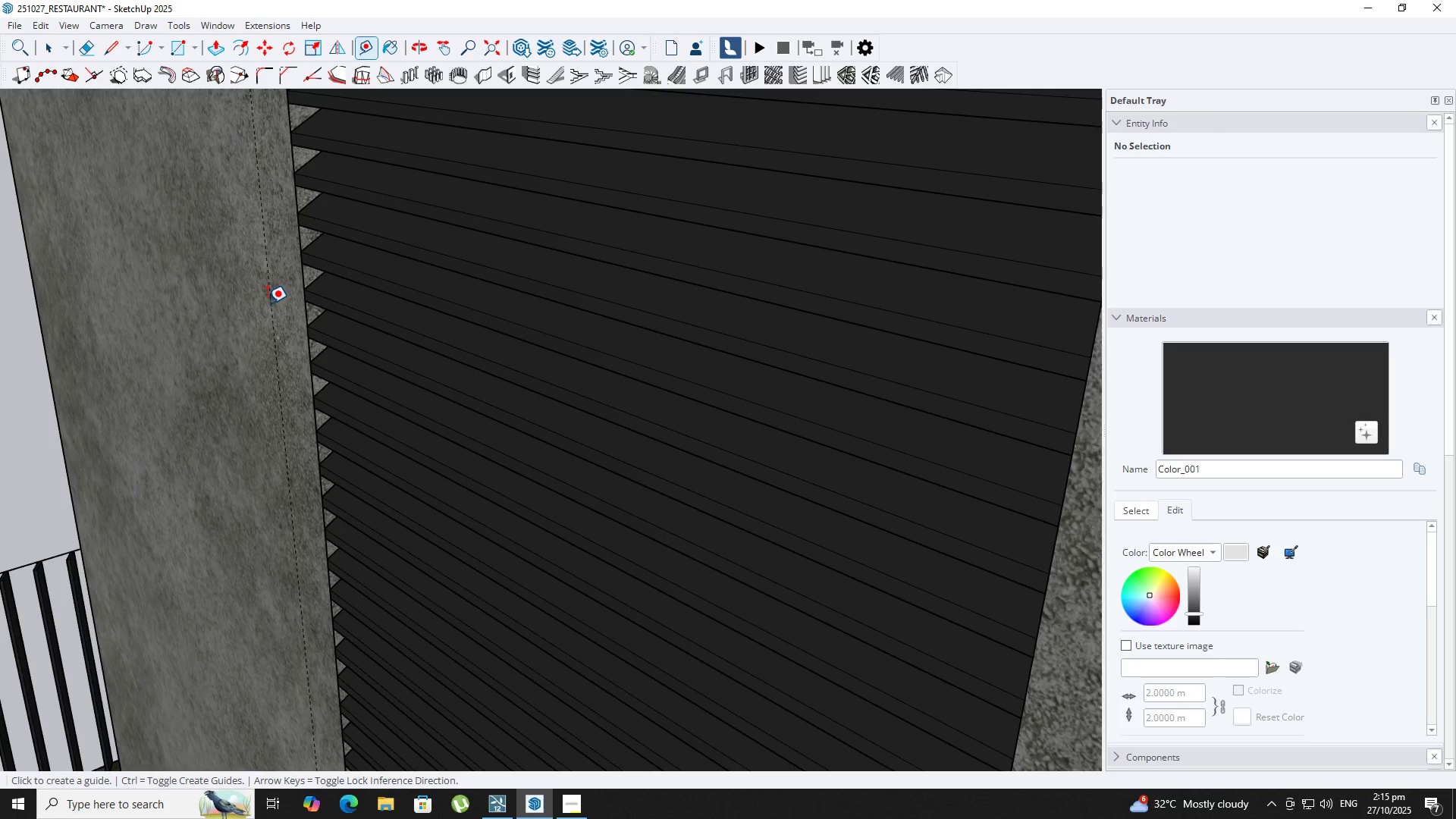 
scroll: coordinate [275, 222], scroll_direction: down, amount: 10.0
 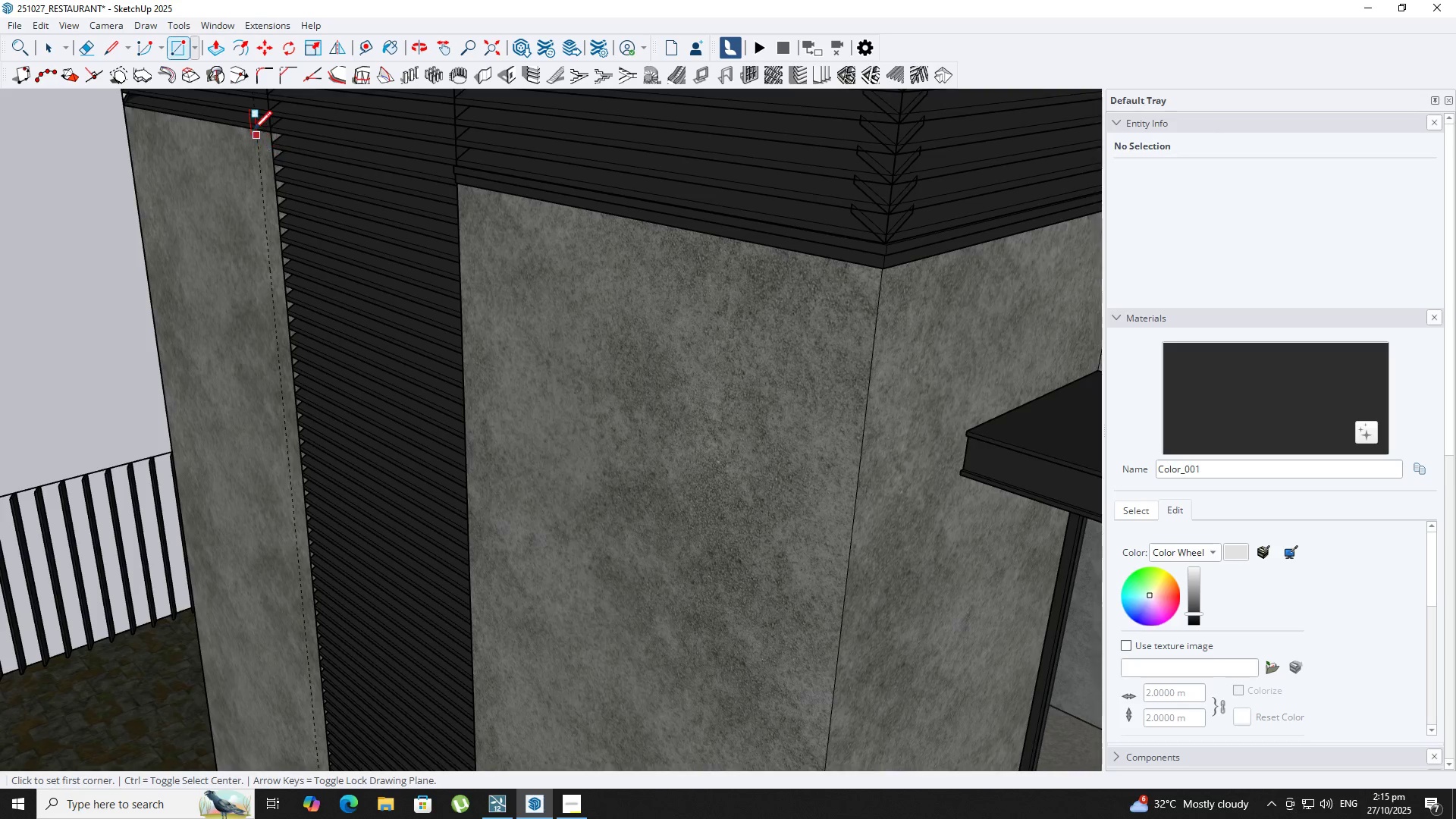 
key(R)
 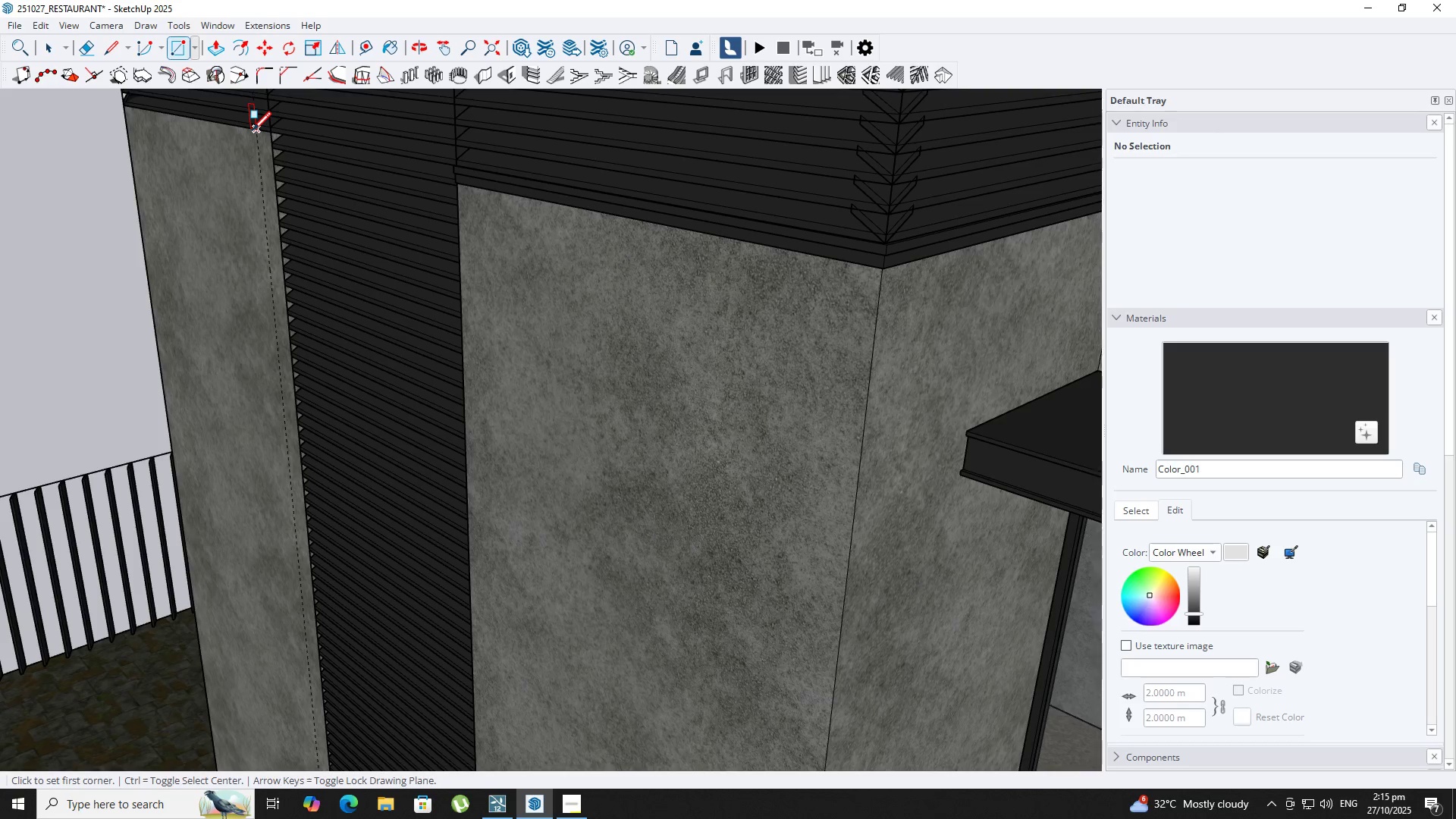 
hold_key(key=ShiftLeft, duration=0.45)
 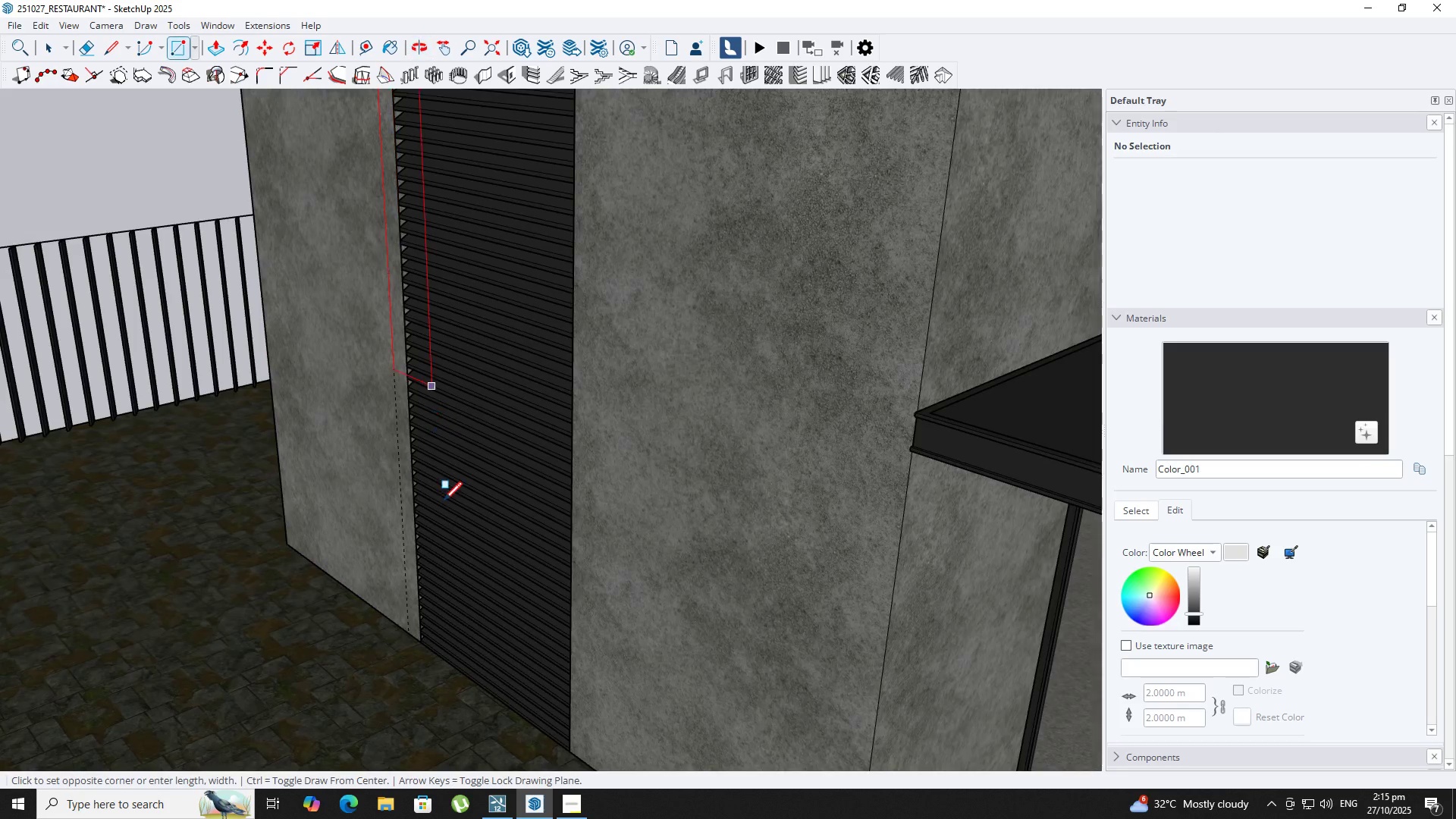 
scroll: coordinate [397, 663], scroll_direction: up, amount: 10.0
 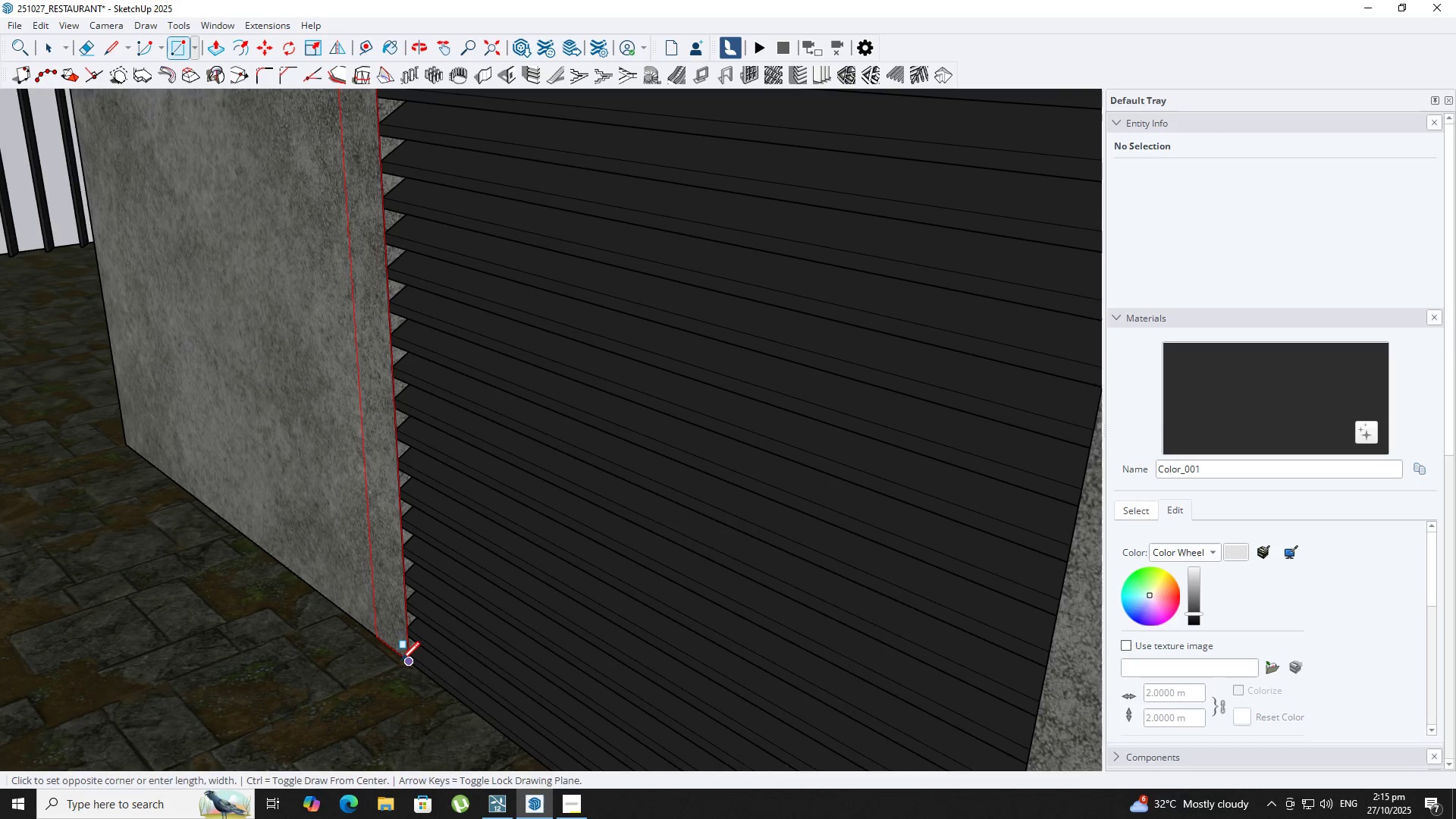 
key(Space)
 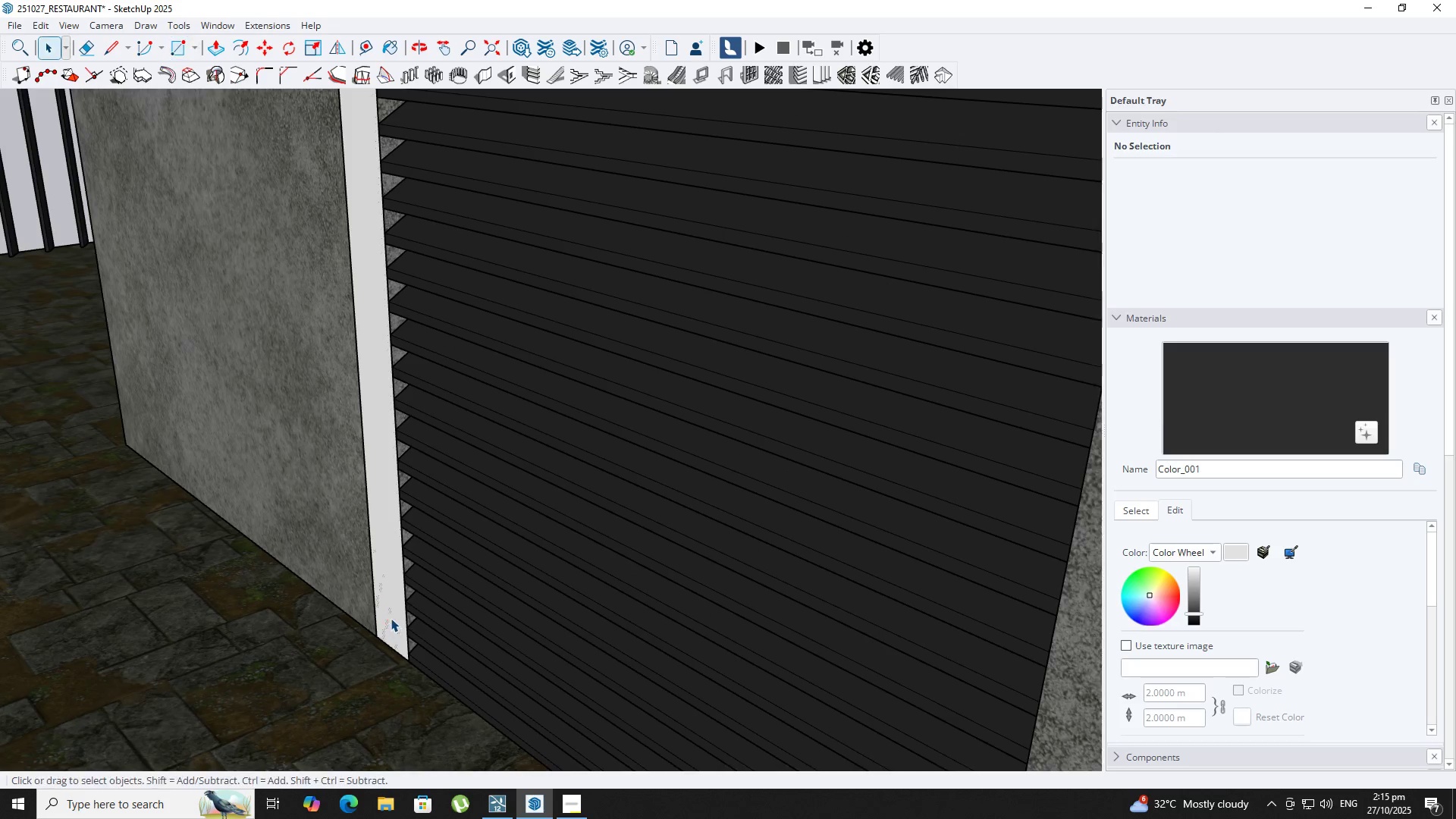 
double_click([391, 618])
 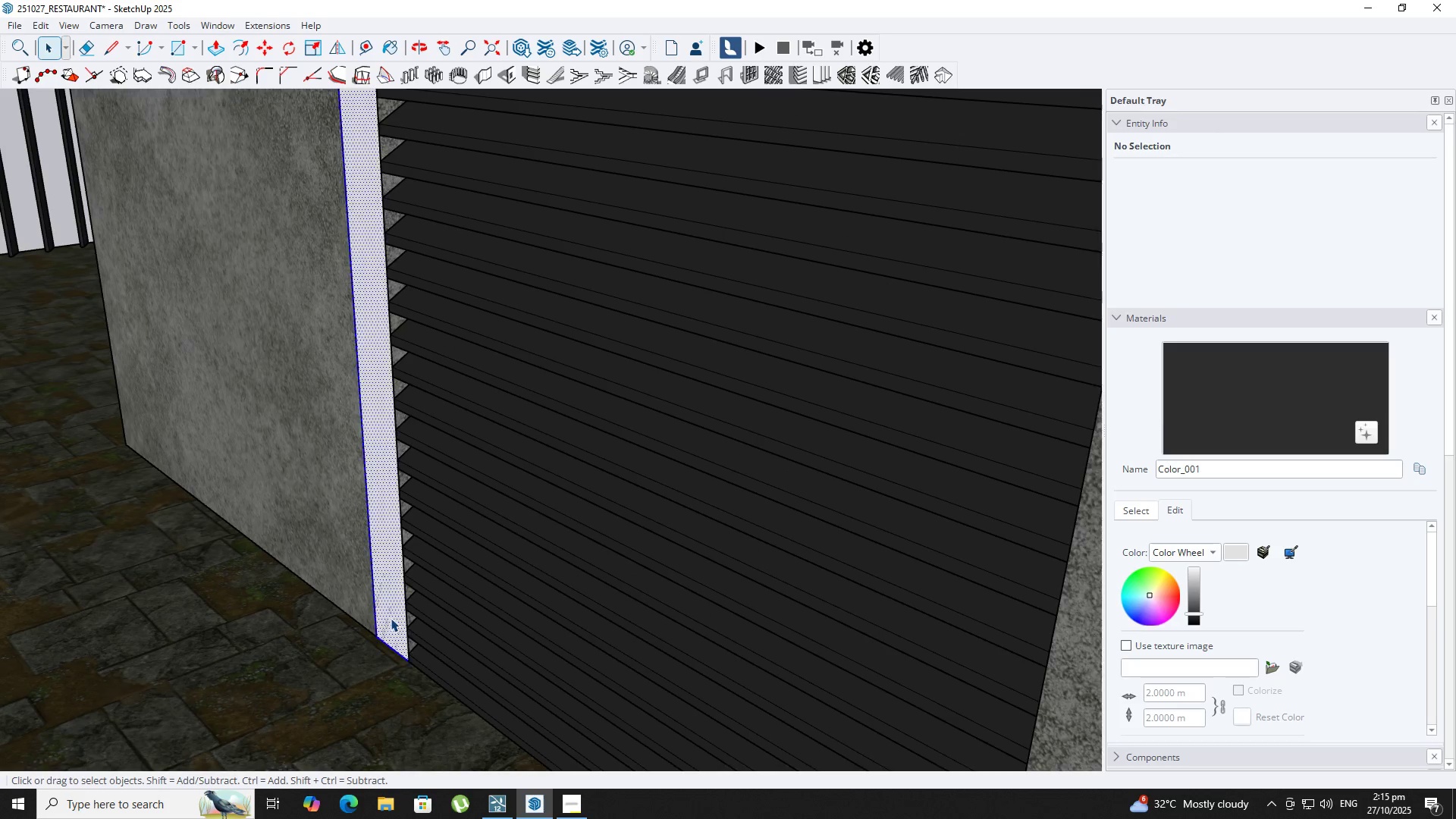 
left_click([391, 618])
 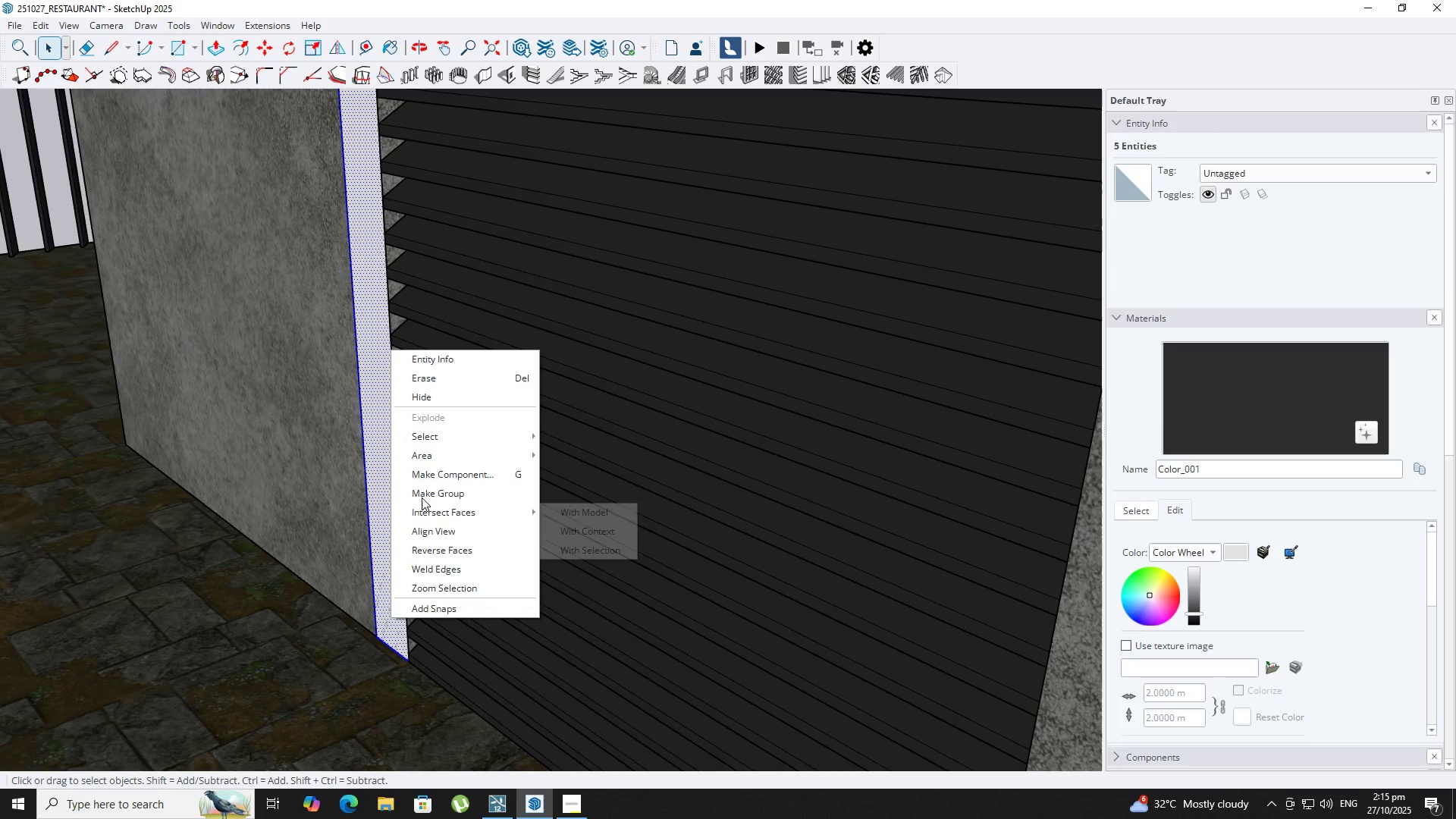 
left_click_drag(start_coordinate=[425, 491], to_coordinate=[420, 489])
 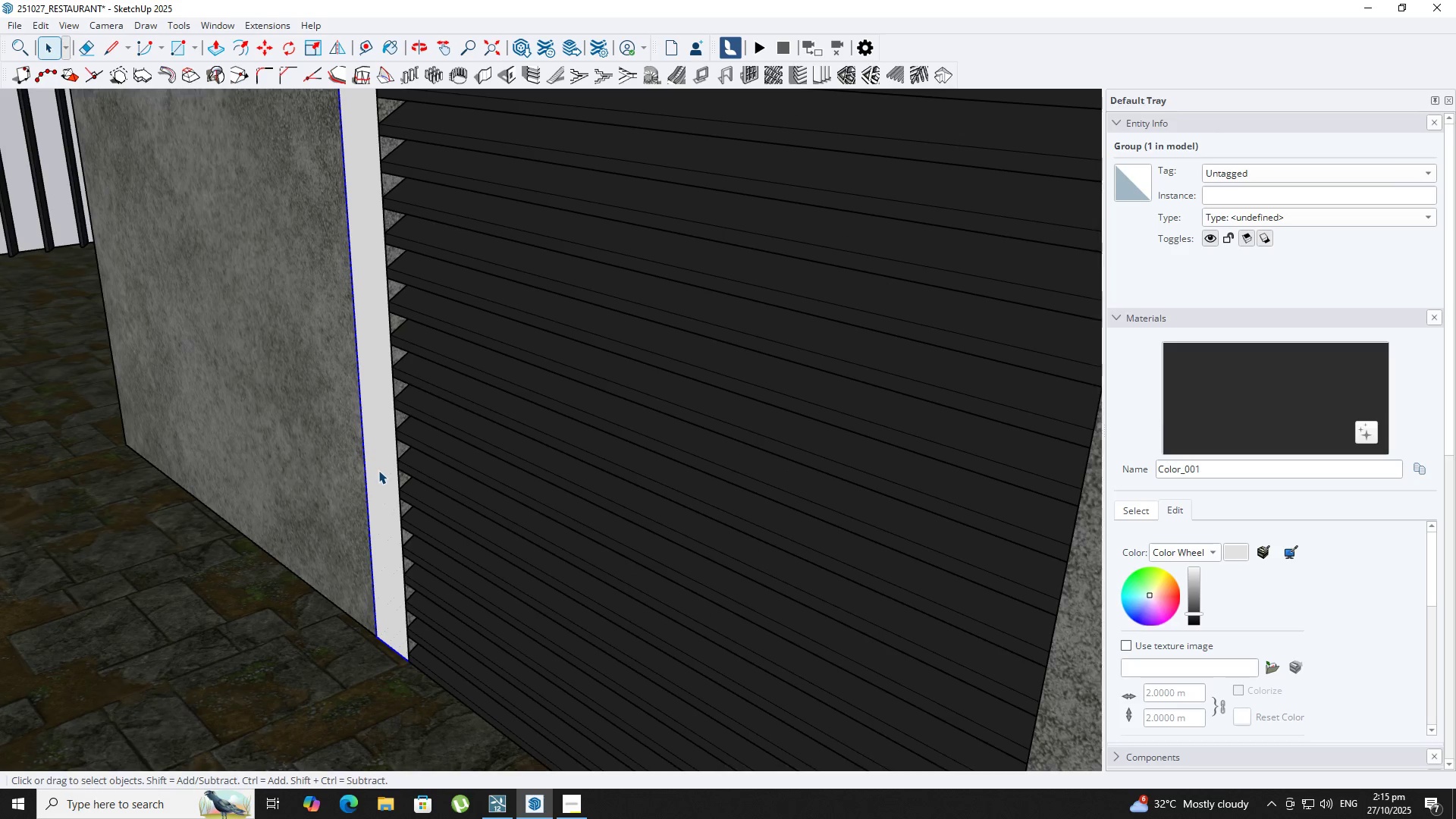 
double_click([378, 470])
 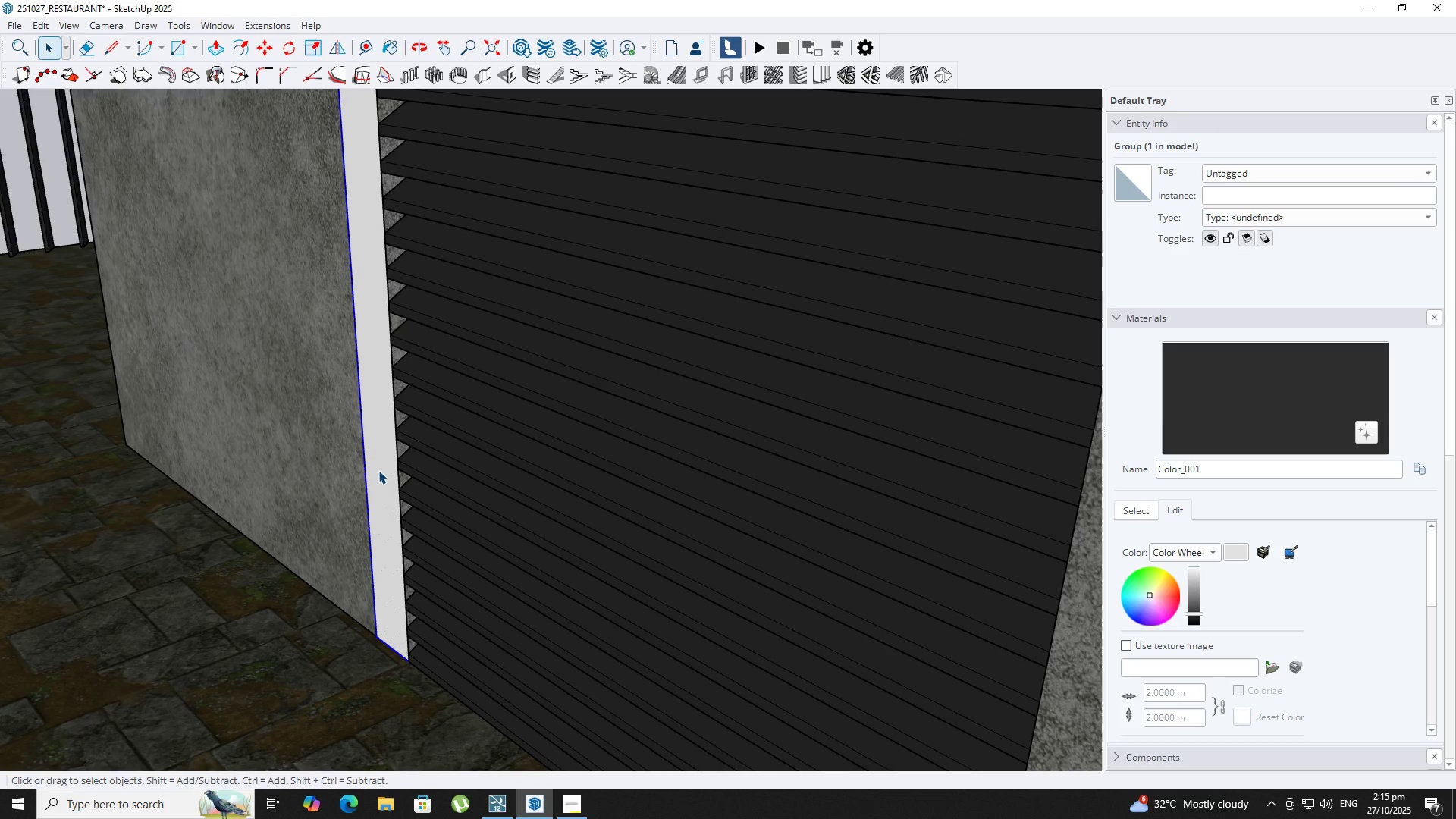 
key(B)
 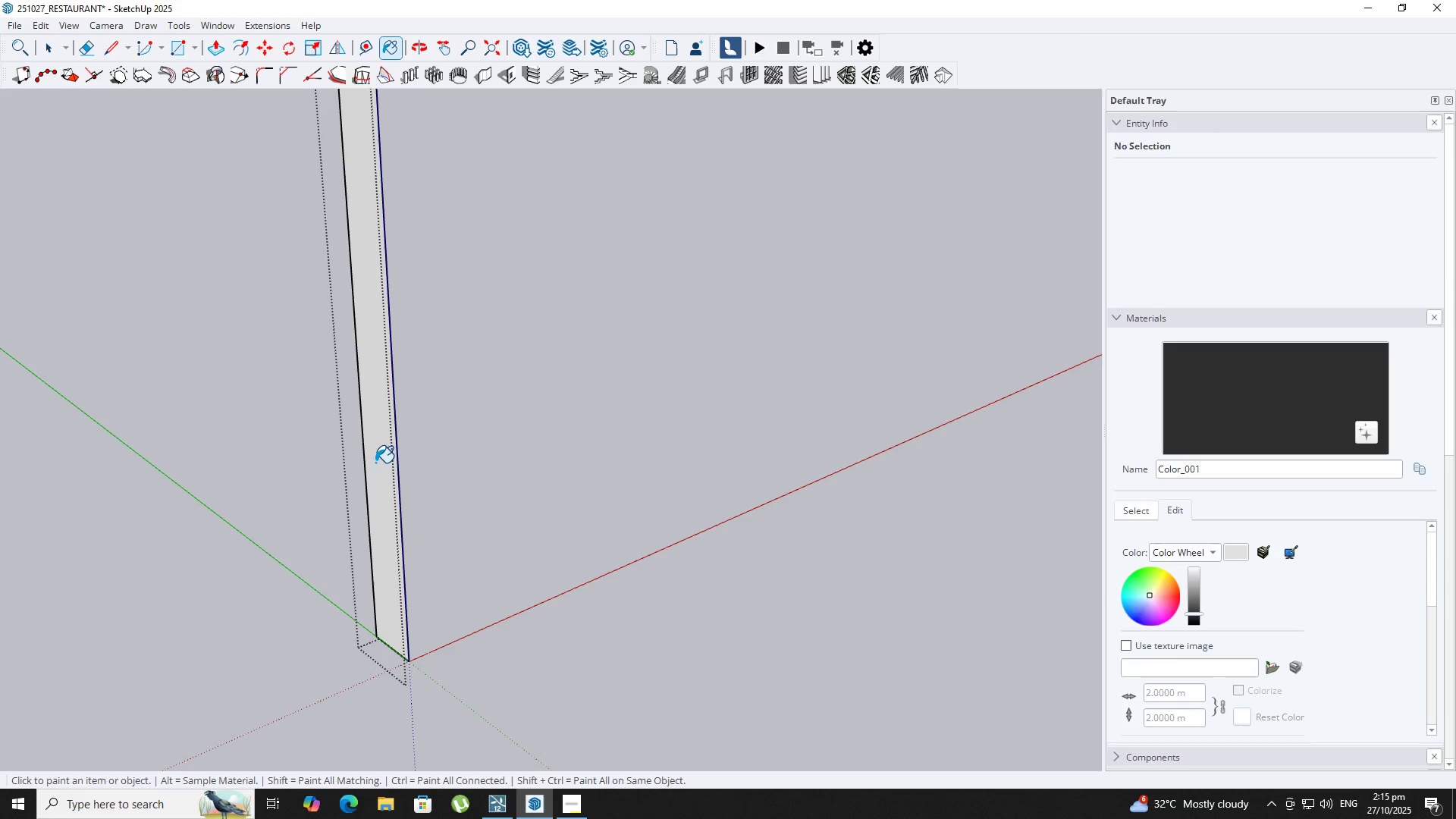 
key(Backquote)
 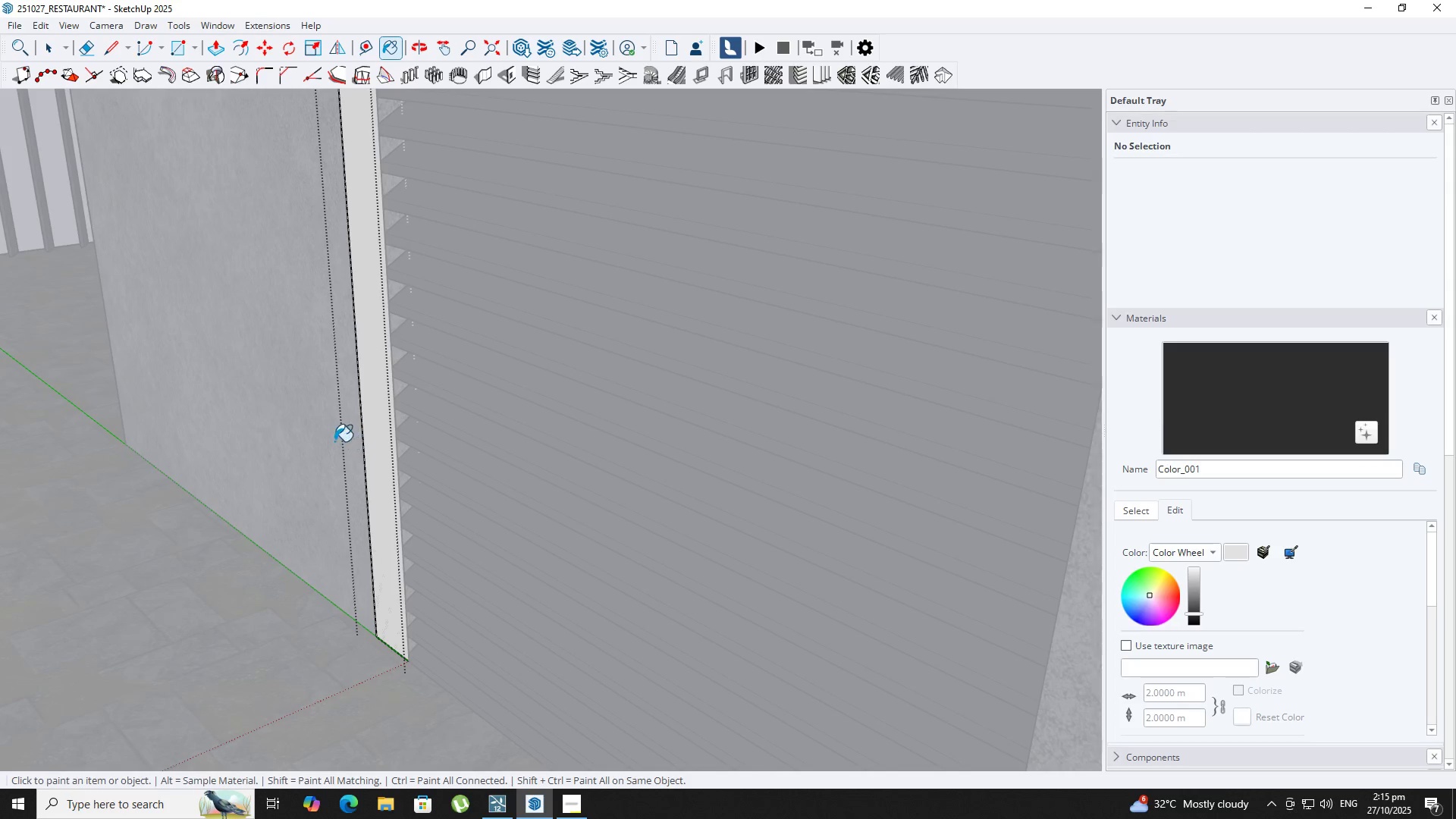 
key(Alt+AltLeft)
 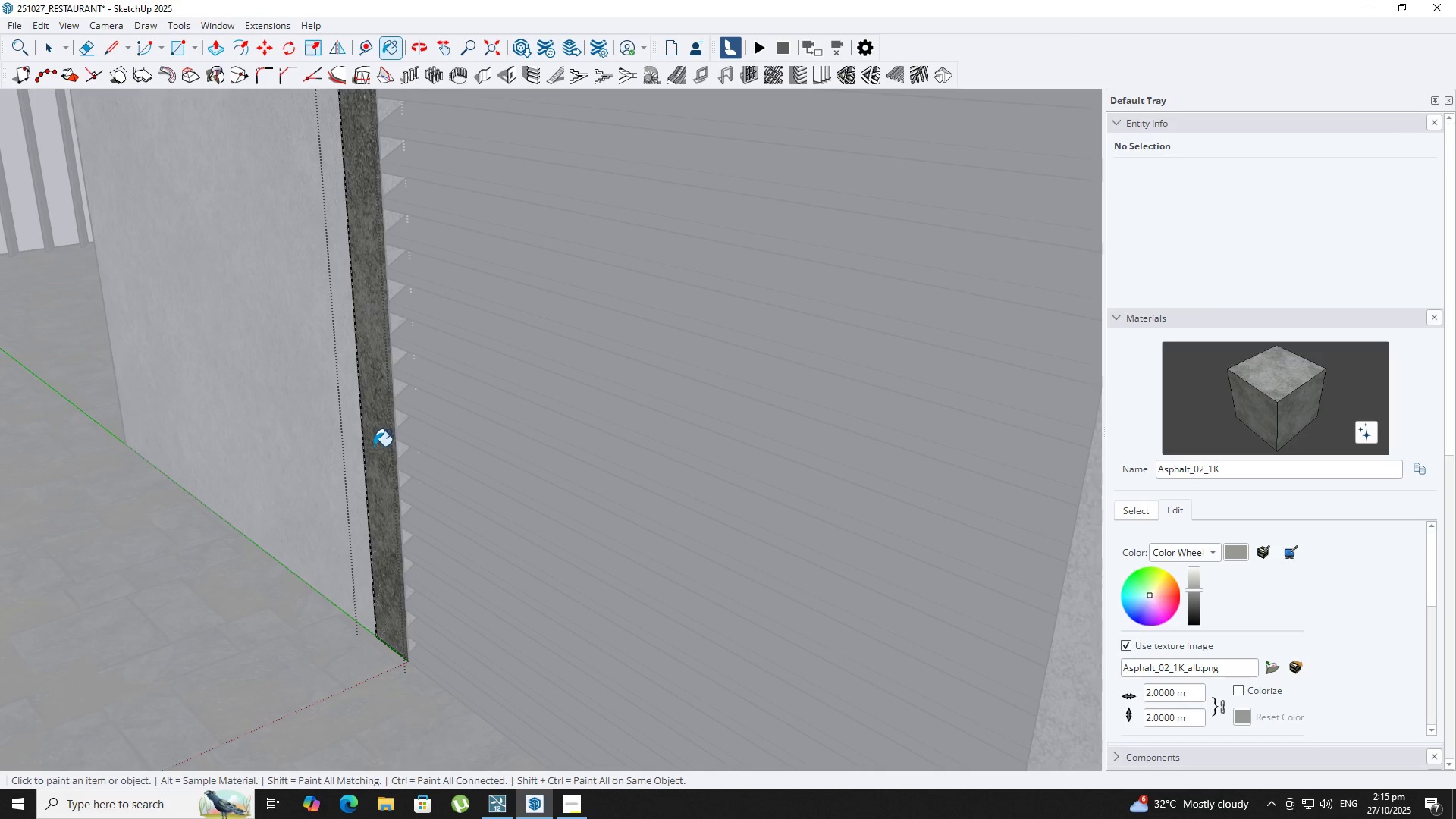 
key(P)
 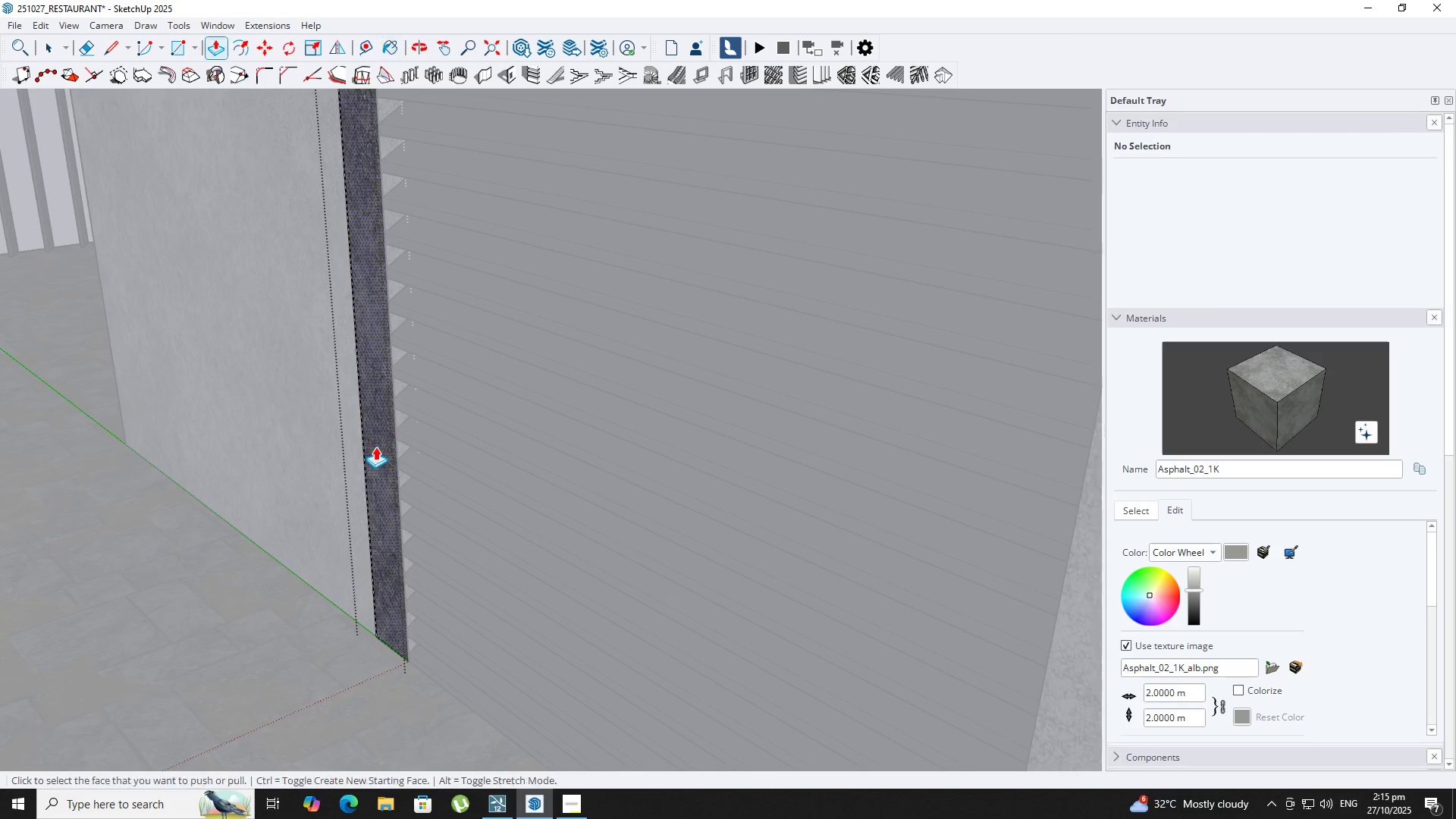 
left_click([375, 447])
 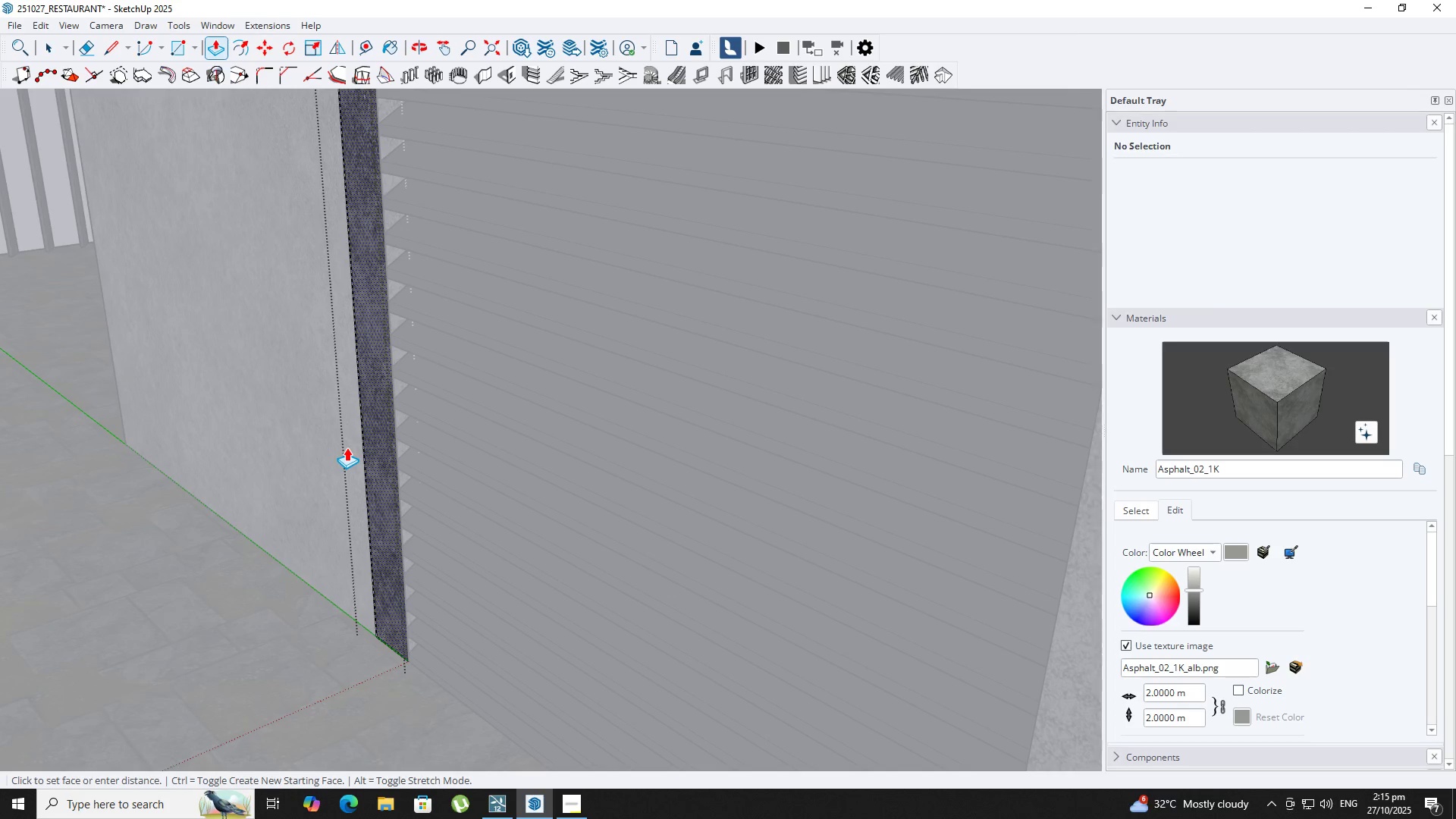 
scroll: coordinate [346, 447], scroll_direction: down, amount: 2.0
 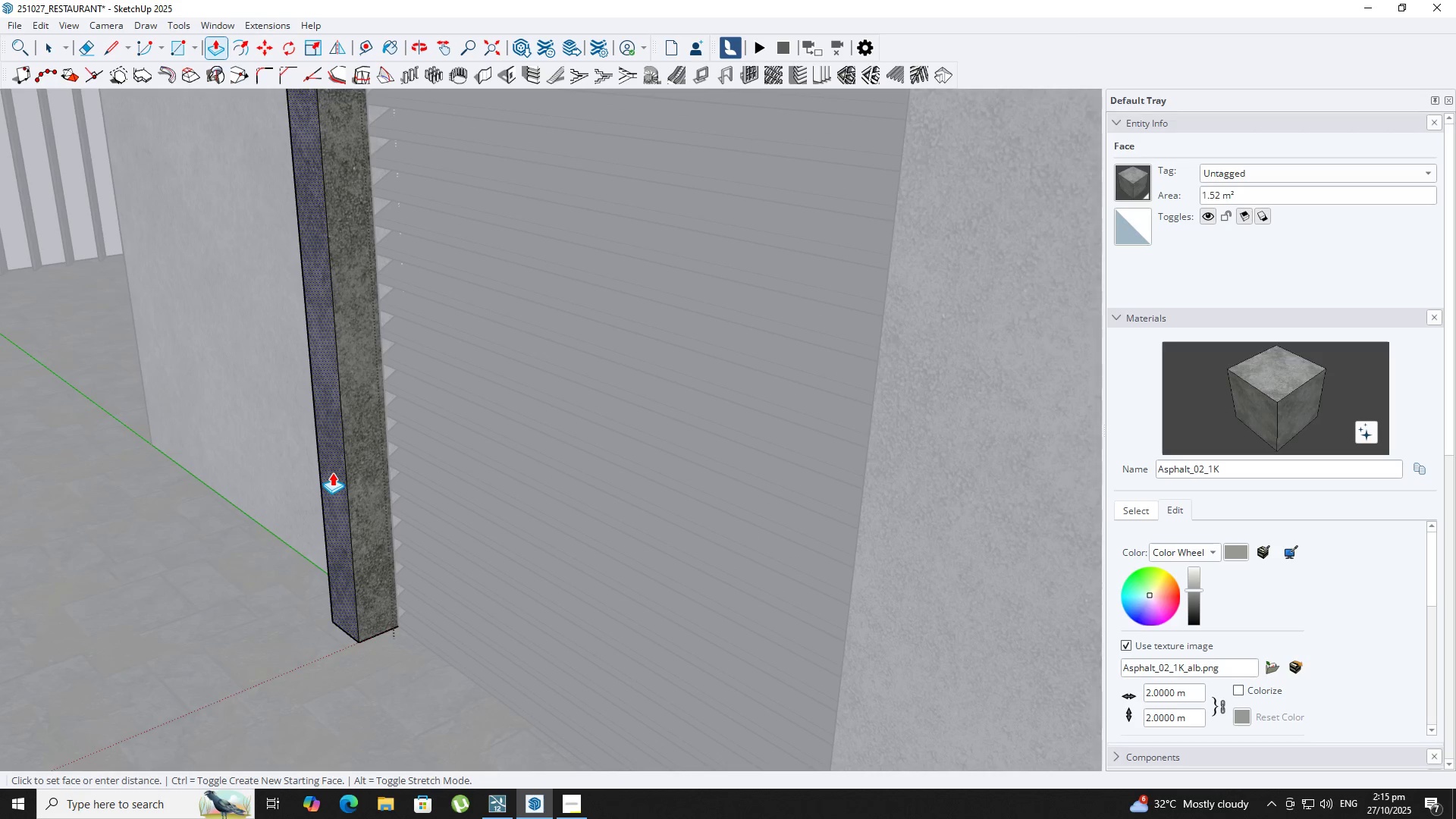 
key(NumpadDecimal)
 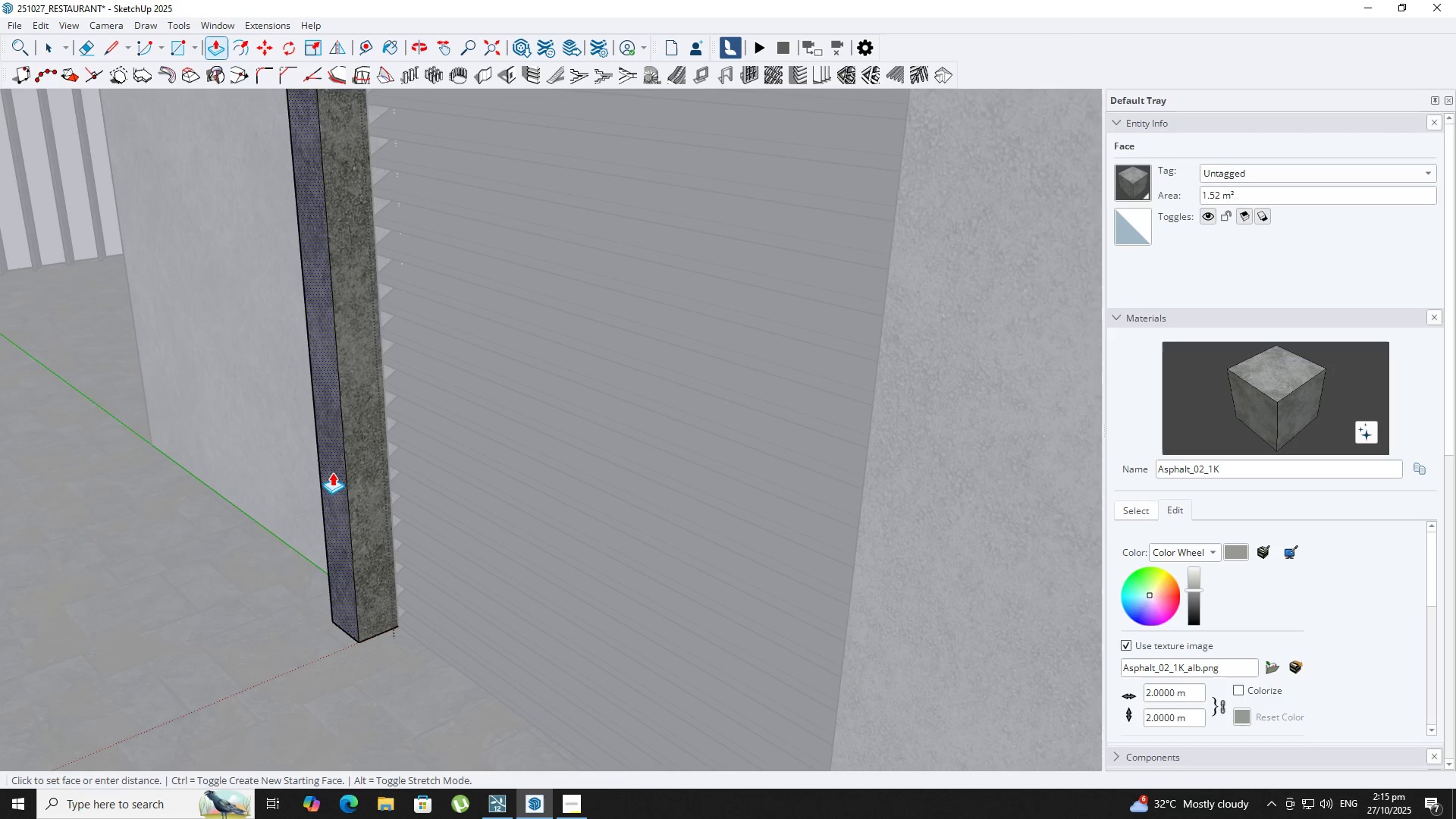 
key(Numpad1)
 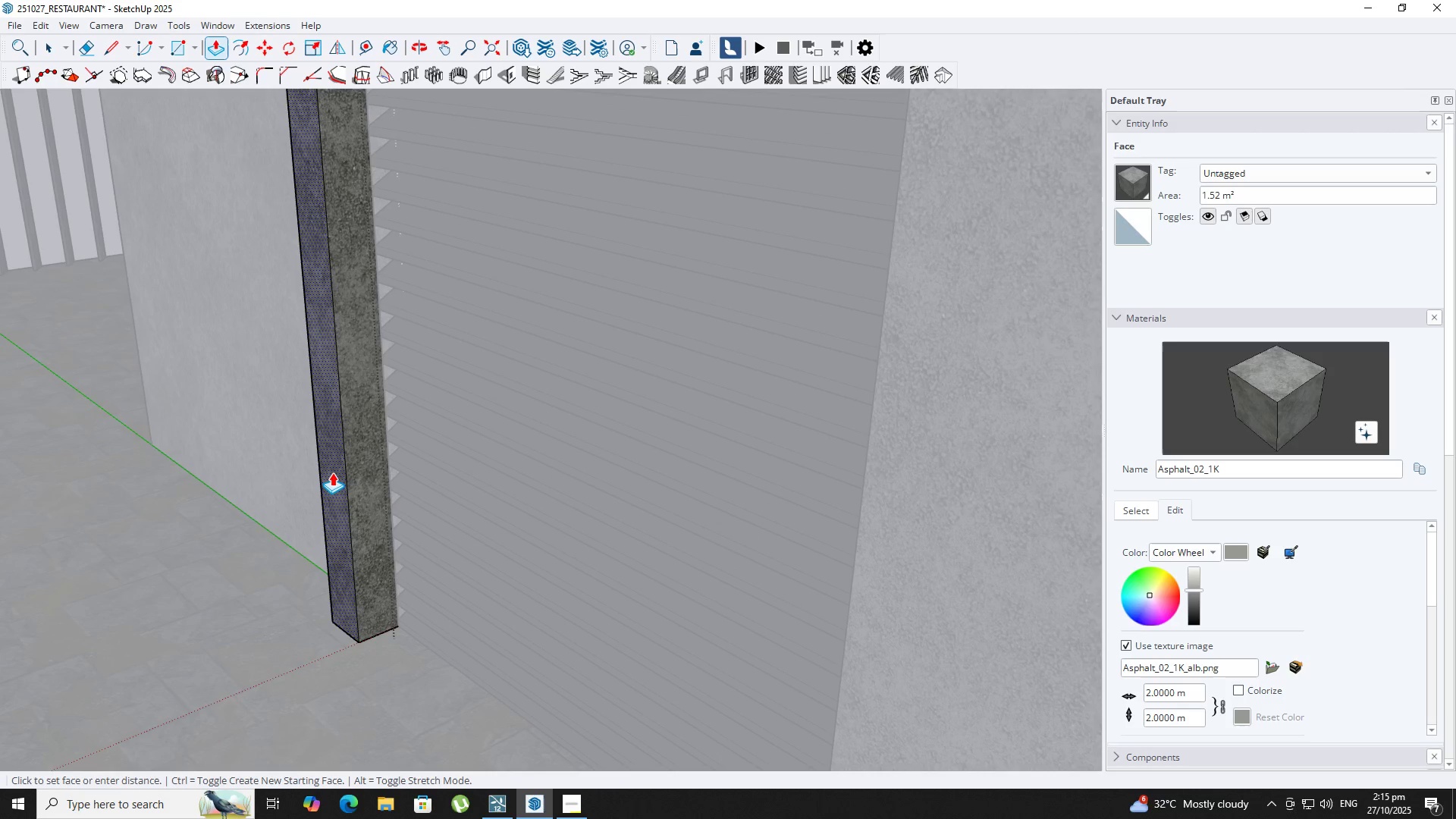 
key(NumpadEnter)
 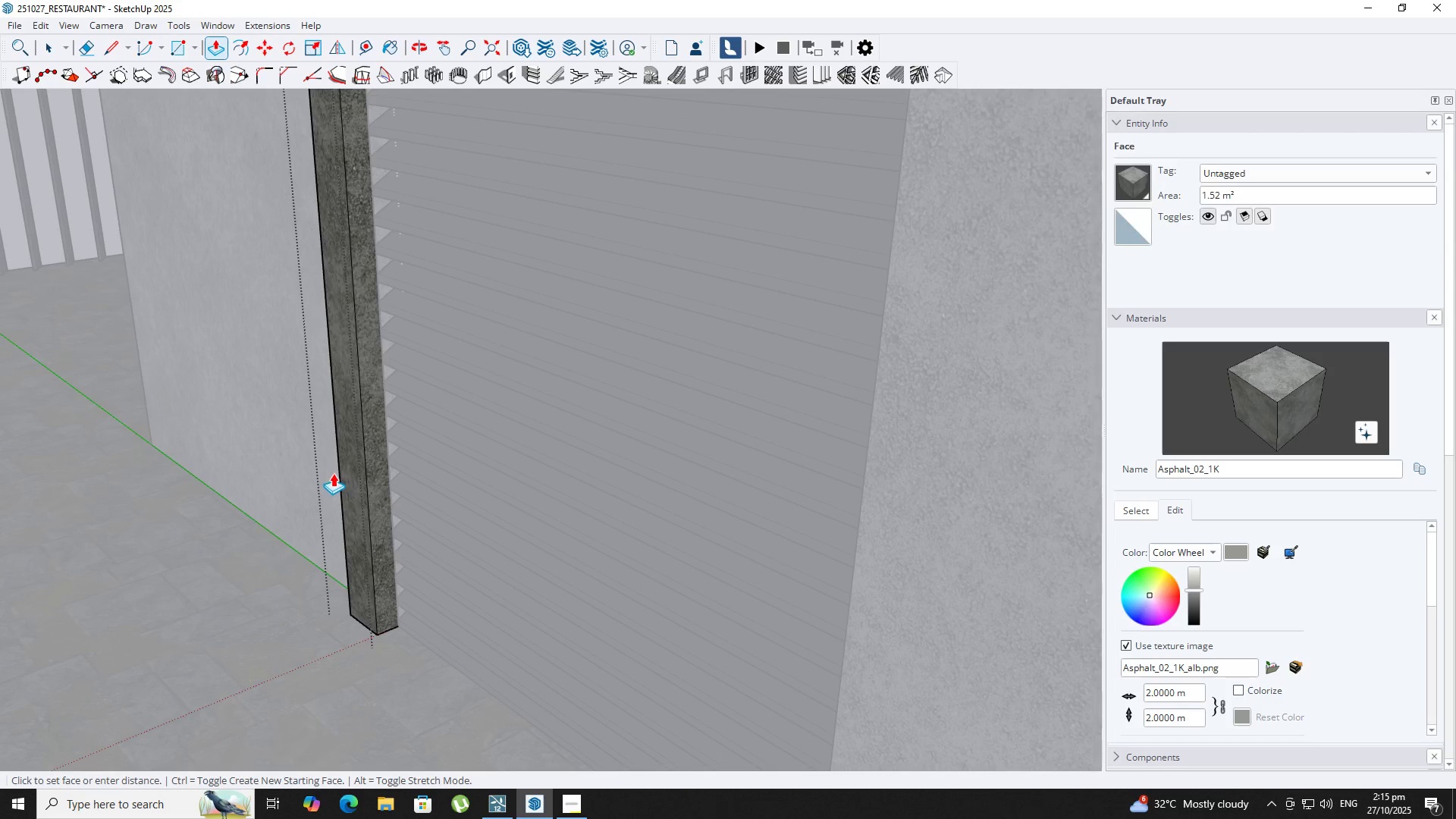 
scroll: coordinate [343, 484], scroll_direction: down, amount: 1.0
 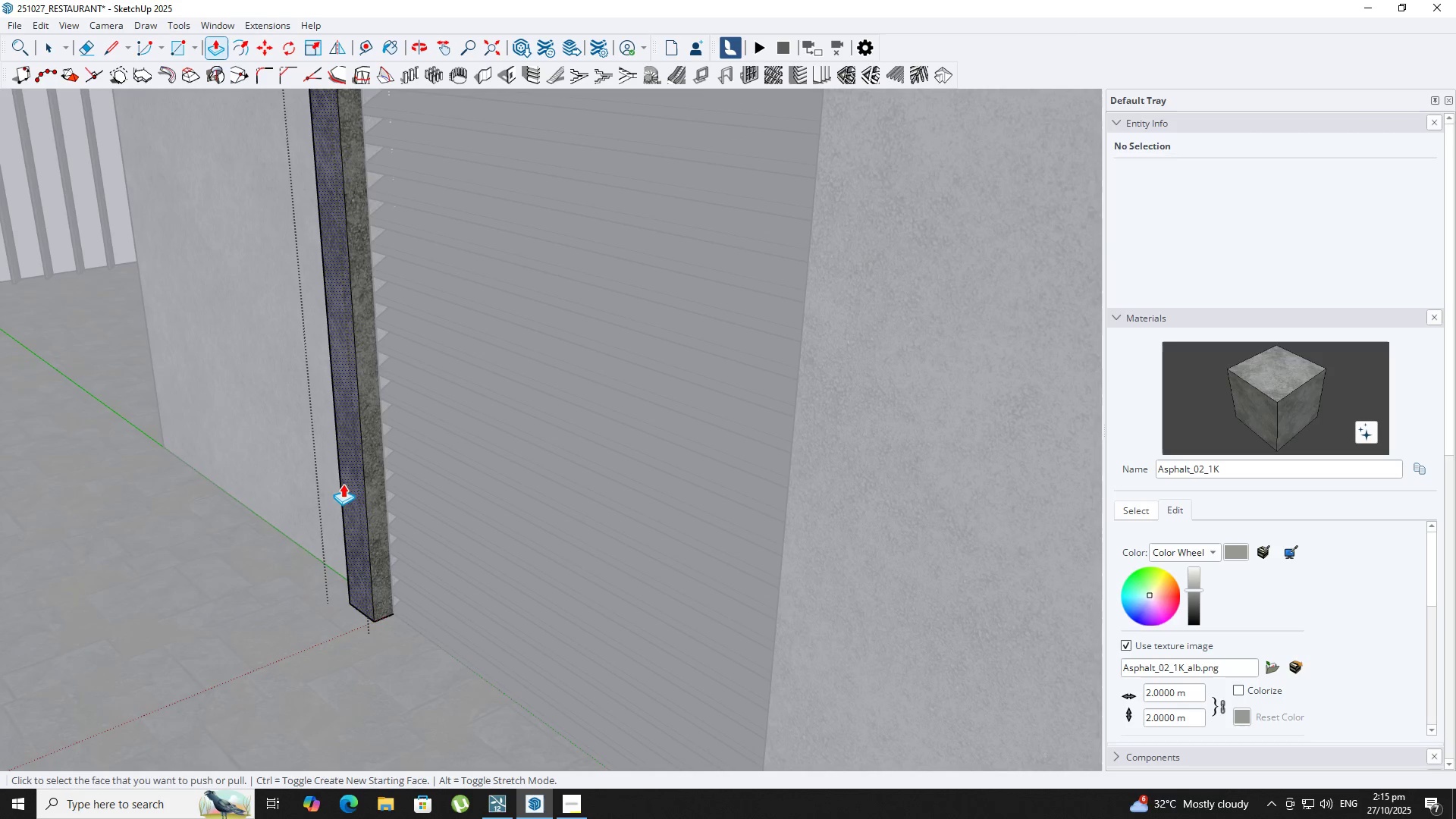 
key(Control+Z)
 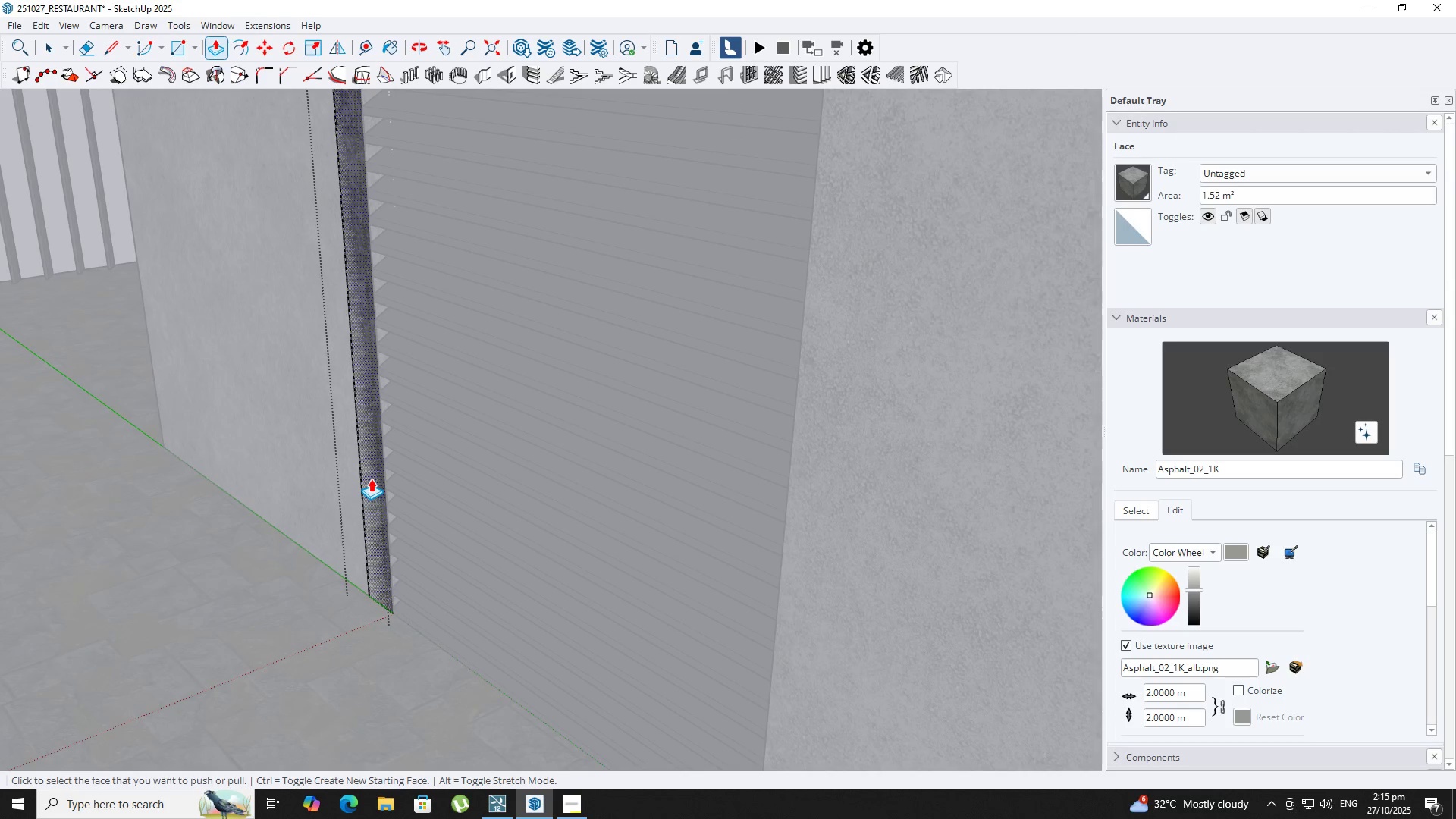 
left_click_drag(start_coordinate=[370, 479], to_coordinate=[366, 479])
 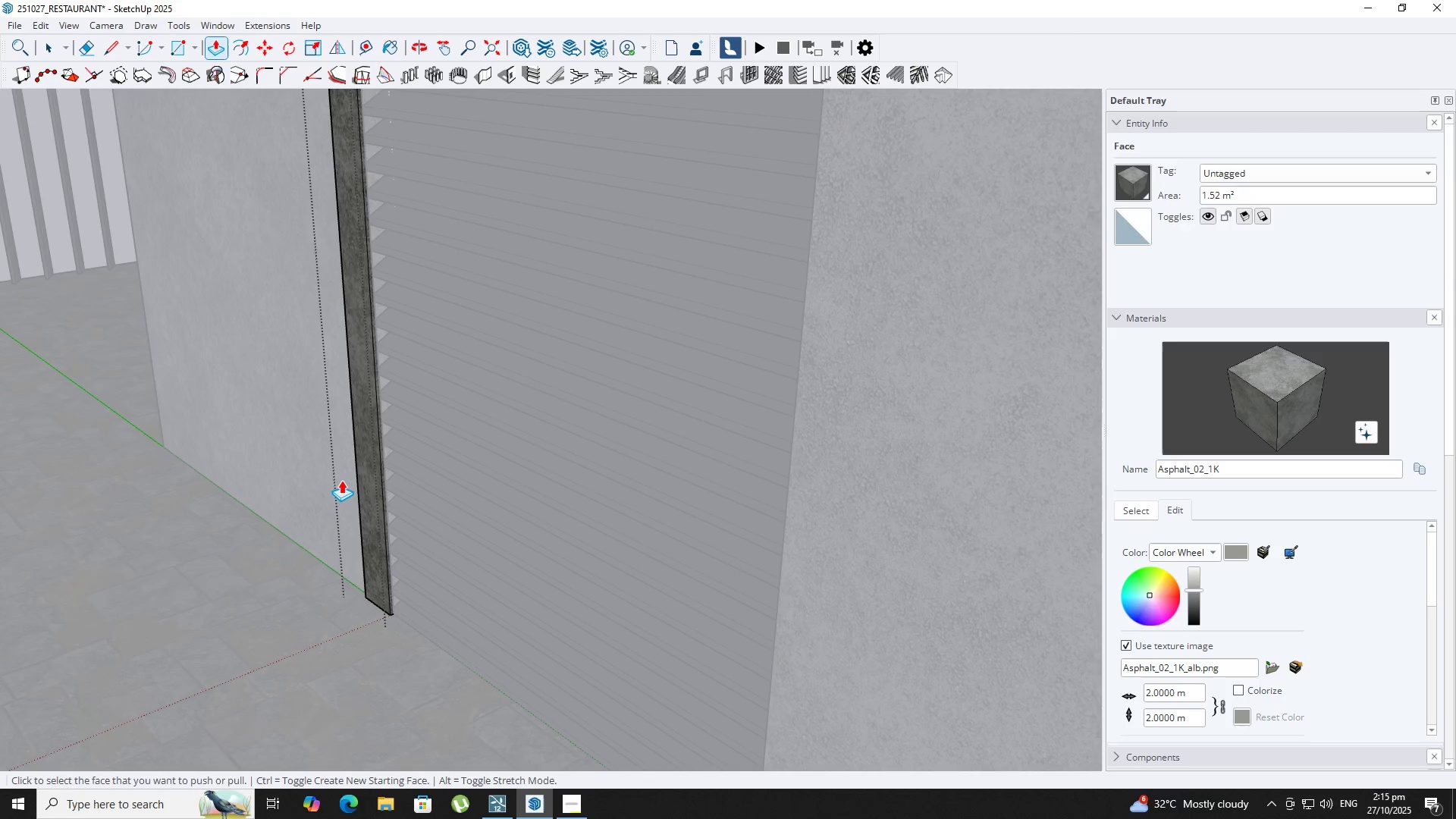 
key(NumpadDecimal)
 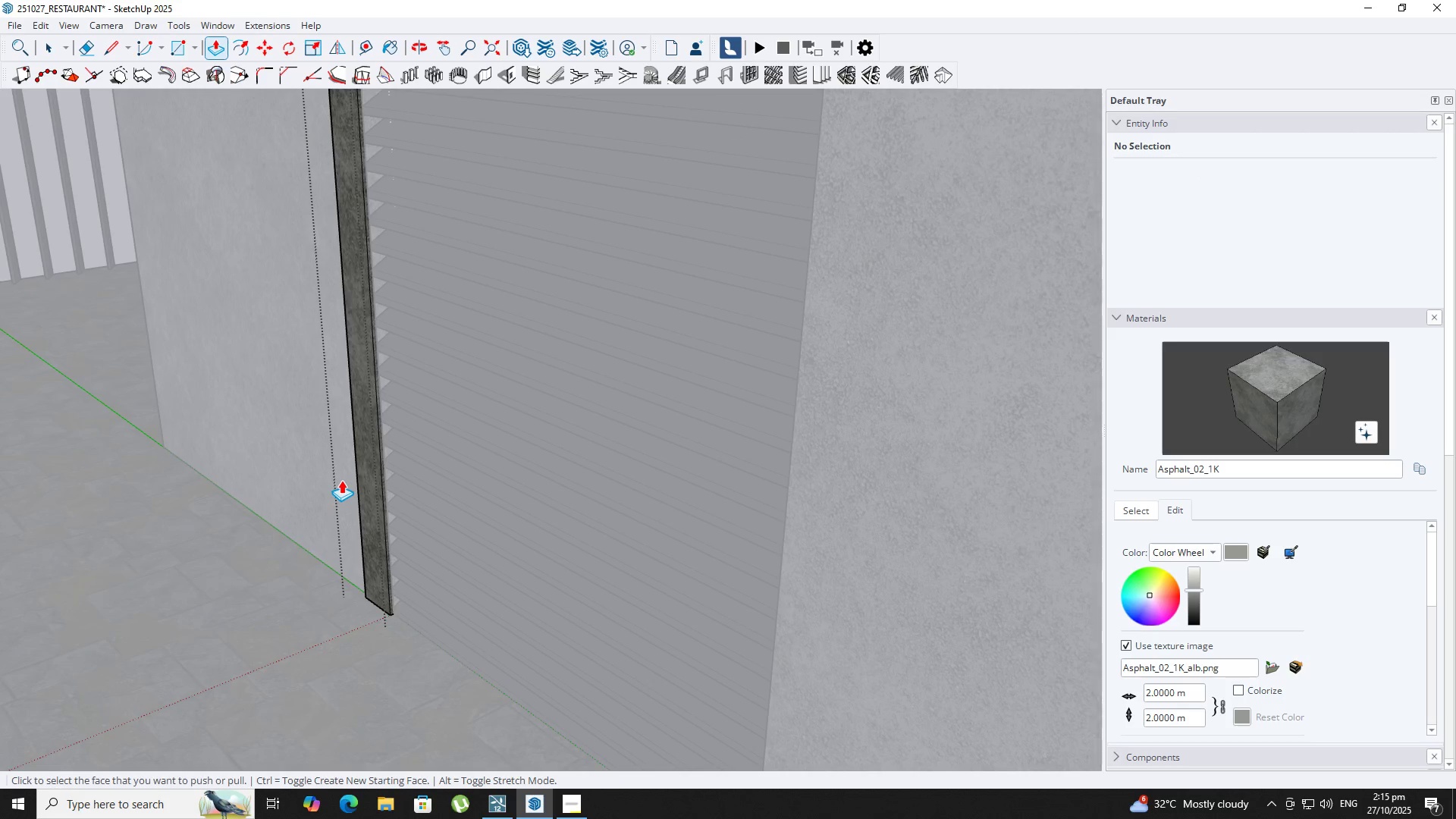 
key(Numpad3)
 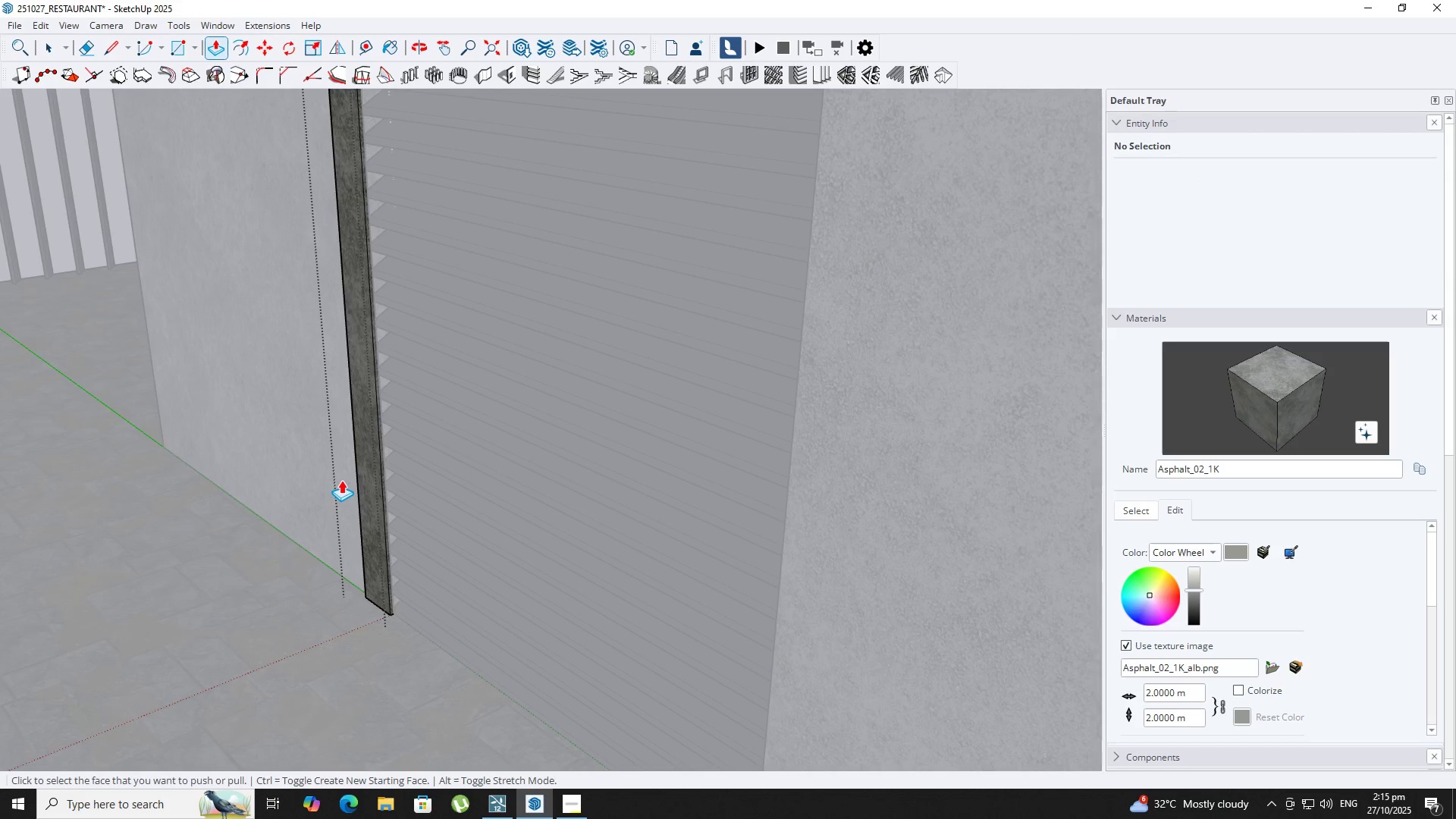 
key(NumpadEnter)
 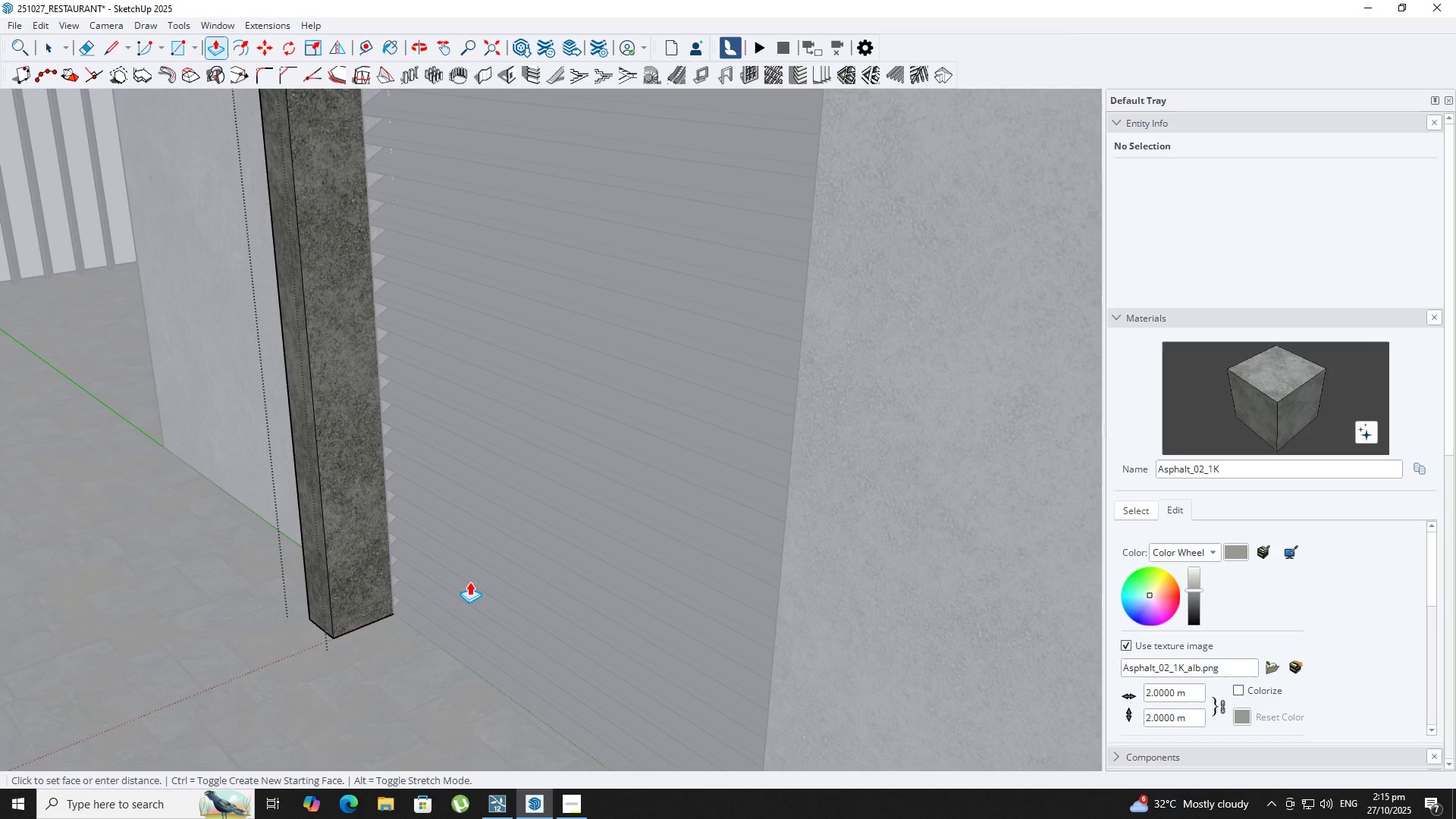 
scroll: coordinate [382, 524], scroll_direction: down, amount: 10.0
 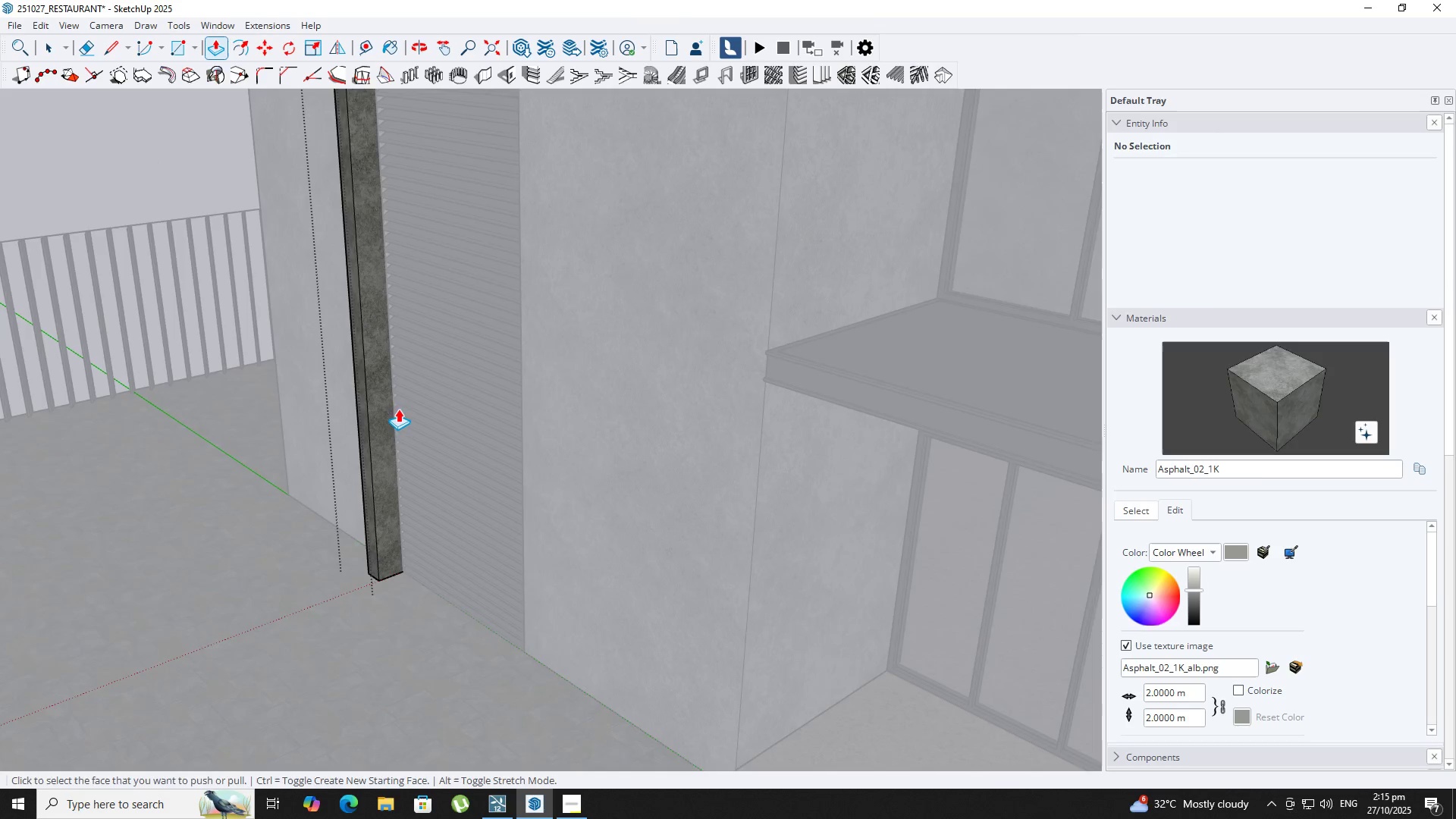 
hold_key(key=ShiftLeft, duration=0.45)
scroll: coordinate [578, 135], scroll_direction: up, amount: 4.0
 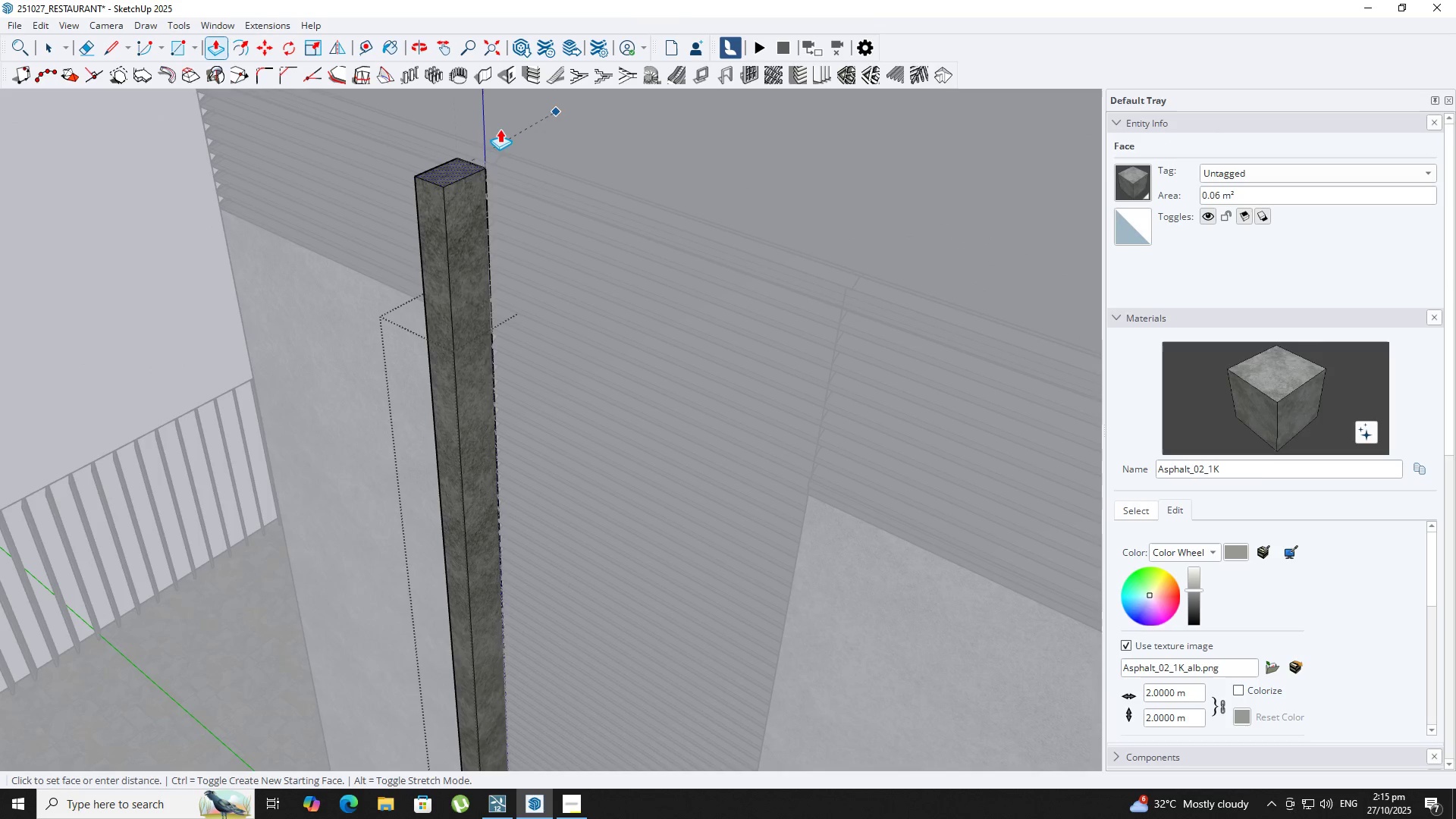 
scroll: coordinate [469, 133], scroll_direction: down, amount: 7.0
 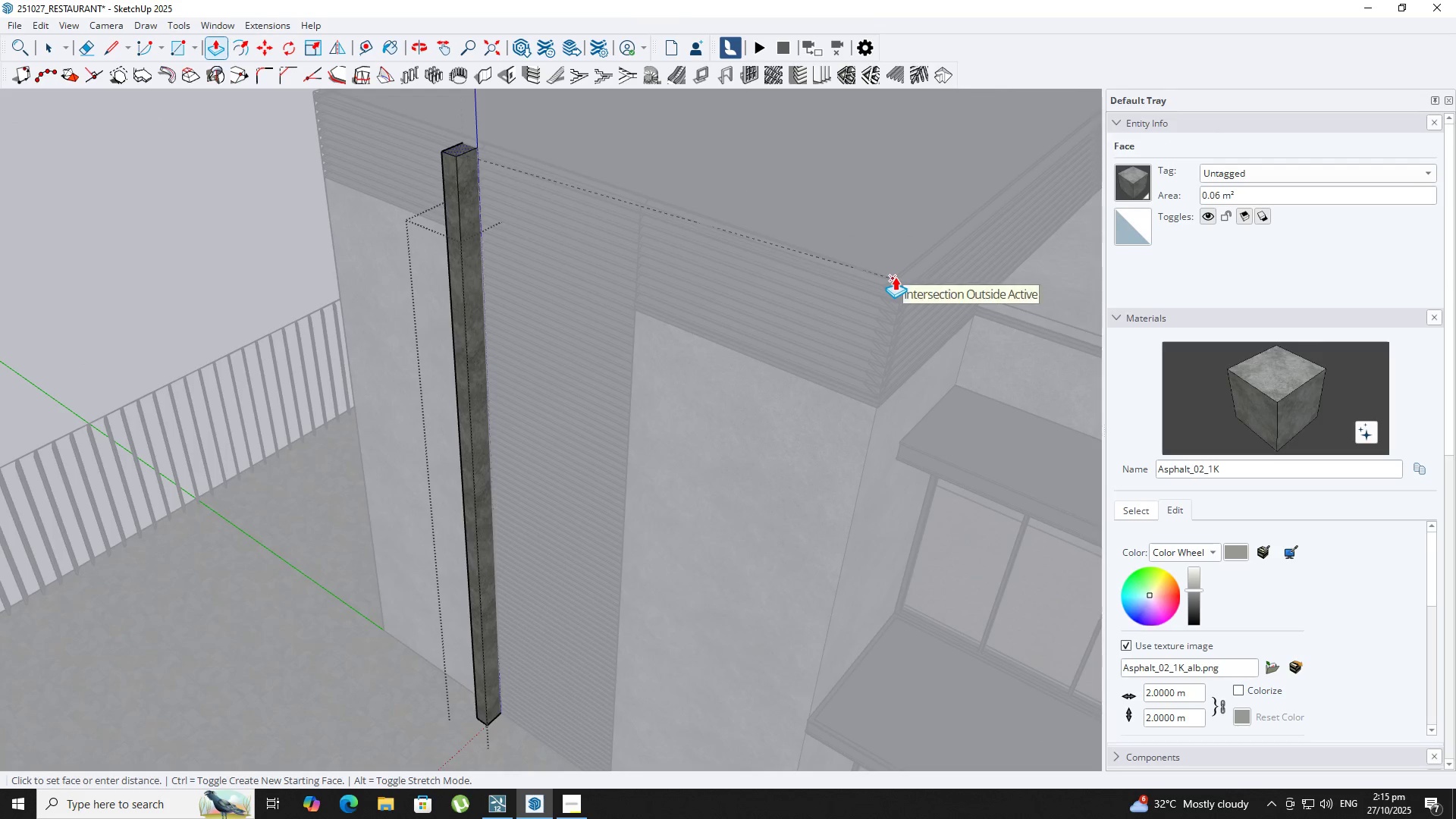 
scroll: coordinate [462, 141], scroll_direction: up, amount: 5.0
 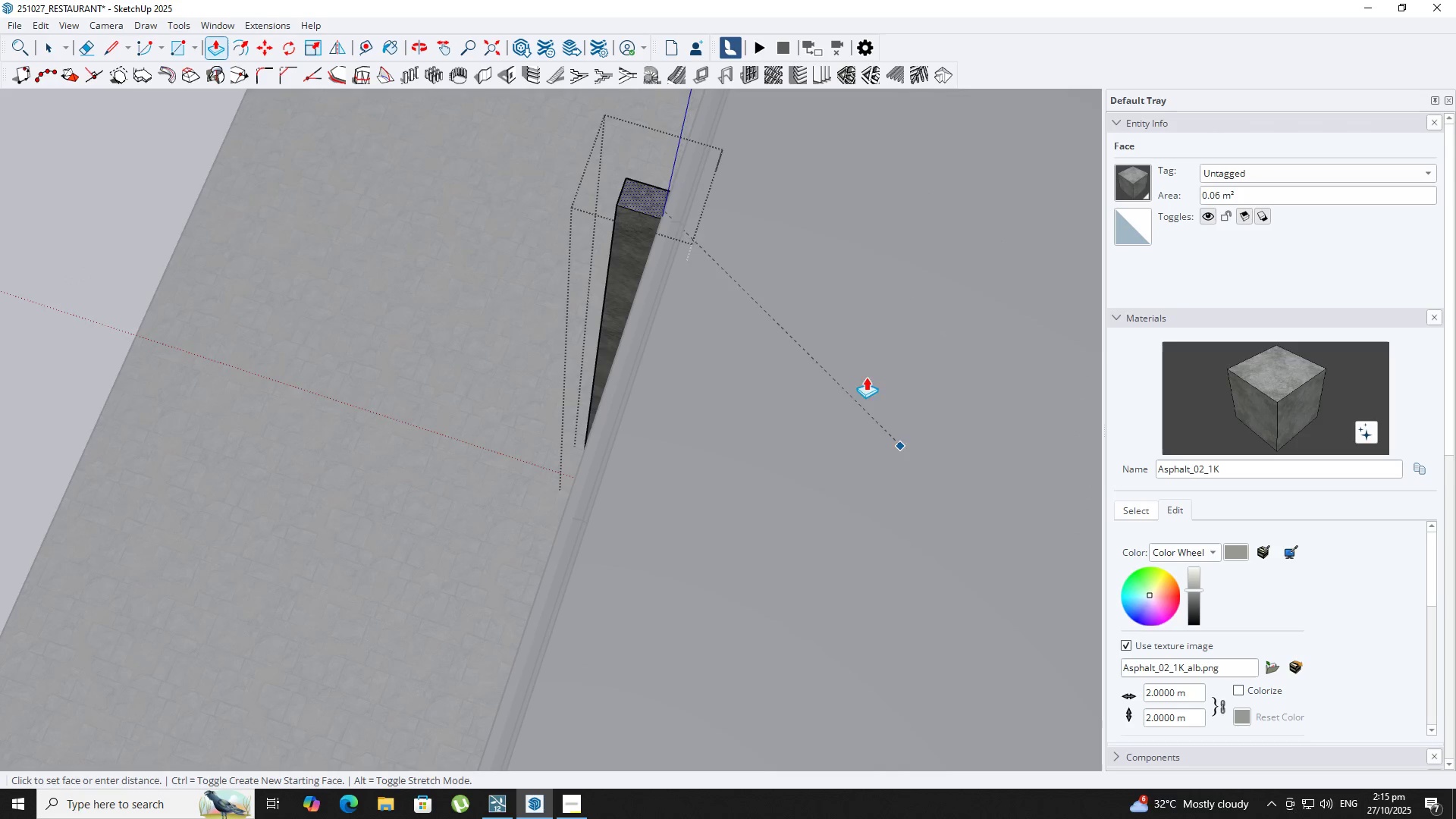 
key(Backquote)
 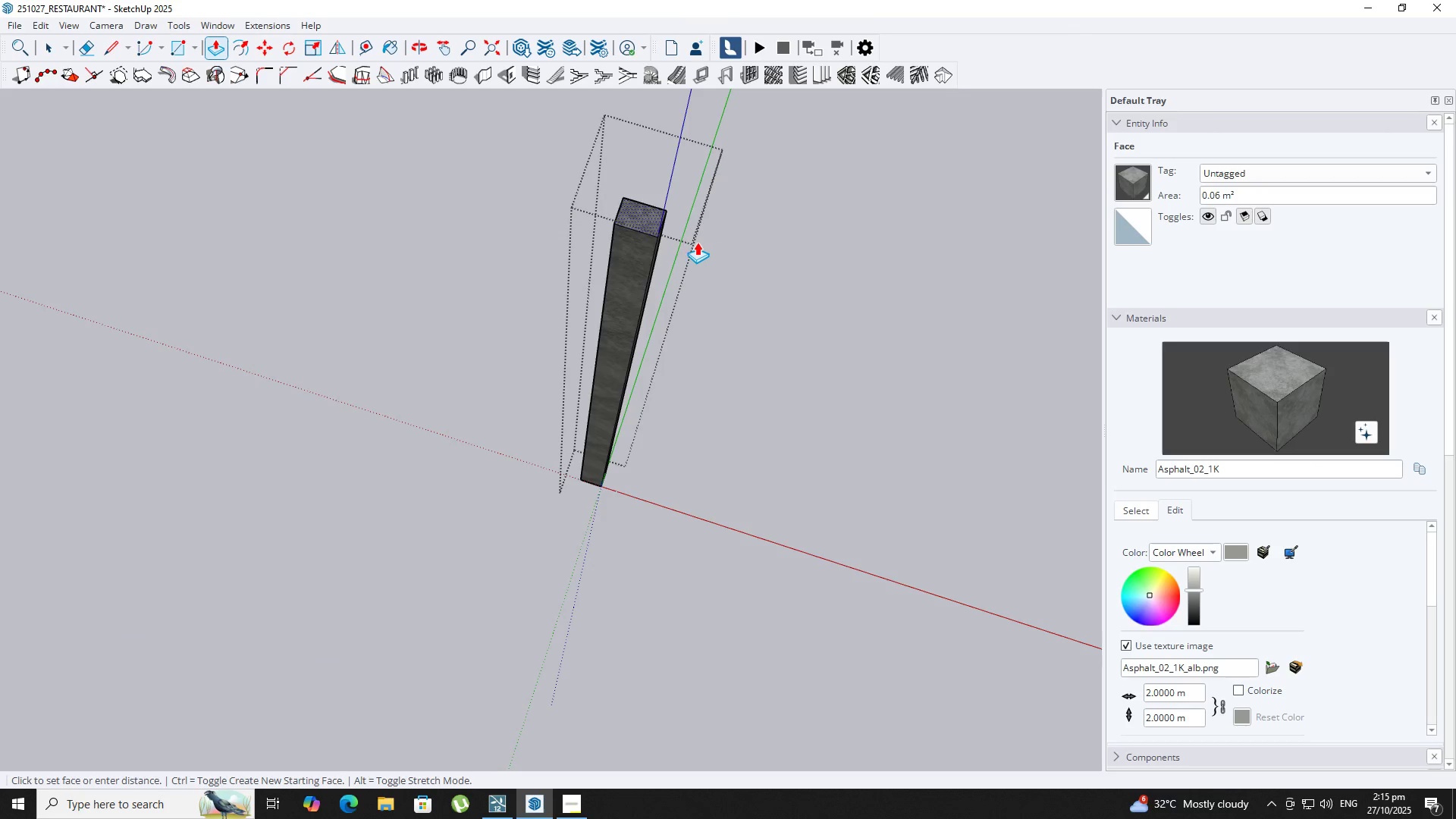 
key(Escape)
 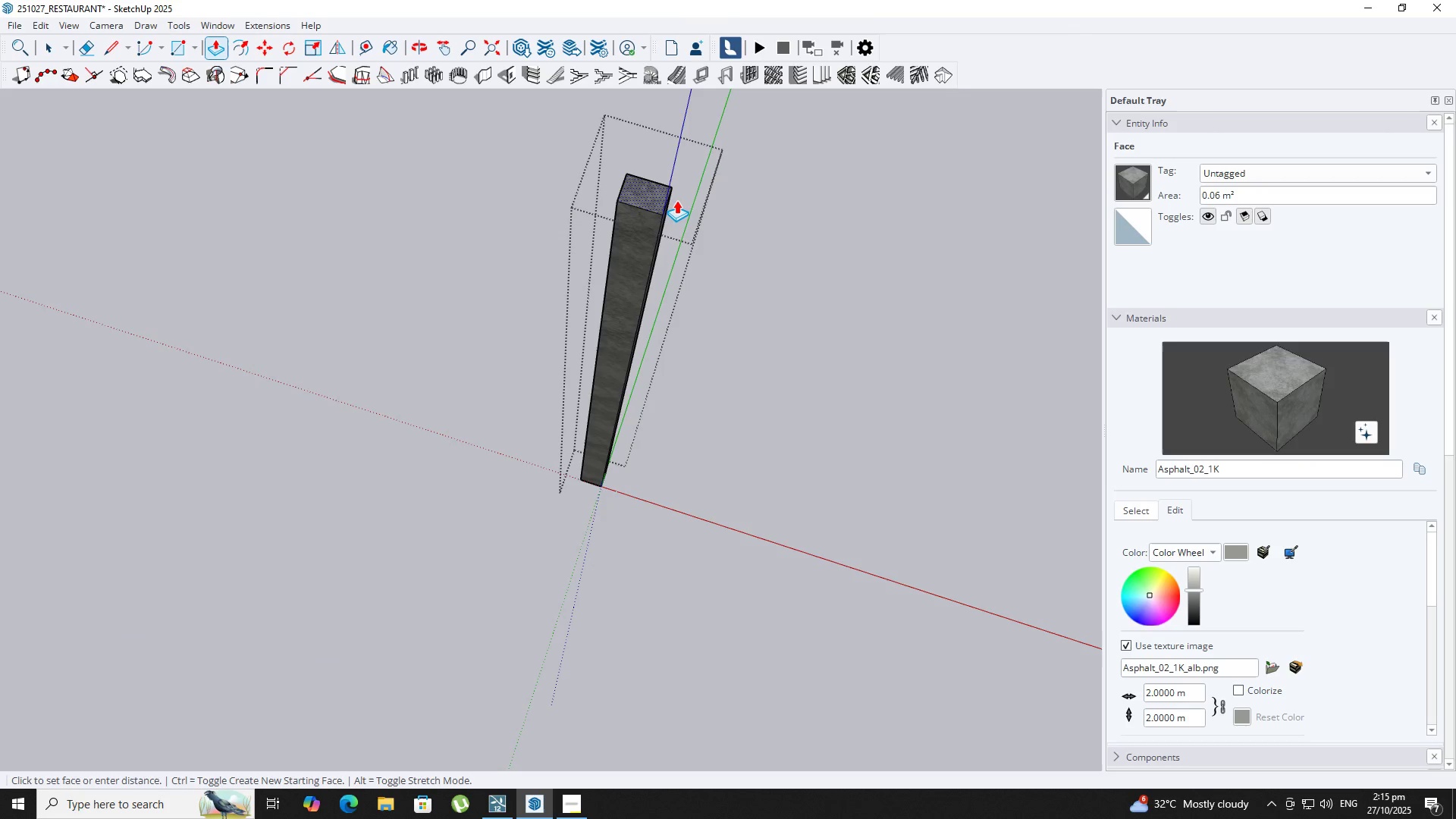 
scroll: coordinate [664, 211], scroll_direction: up, amount: 5.0
 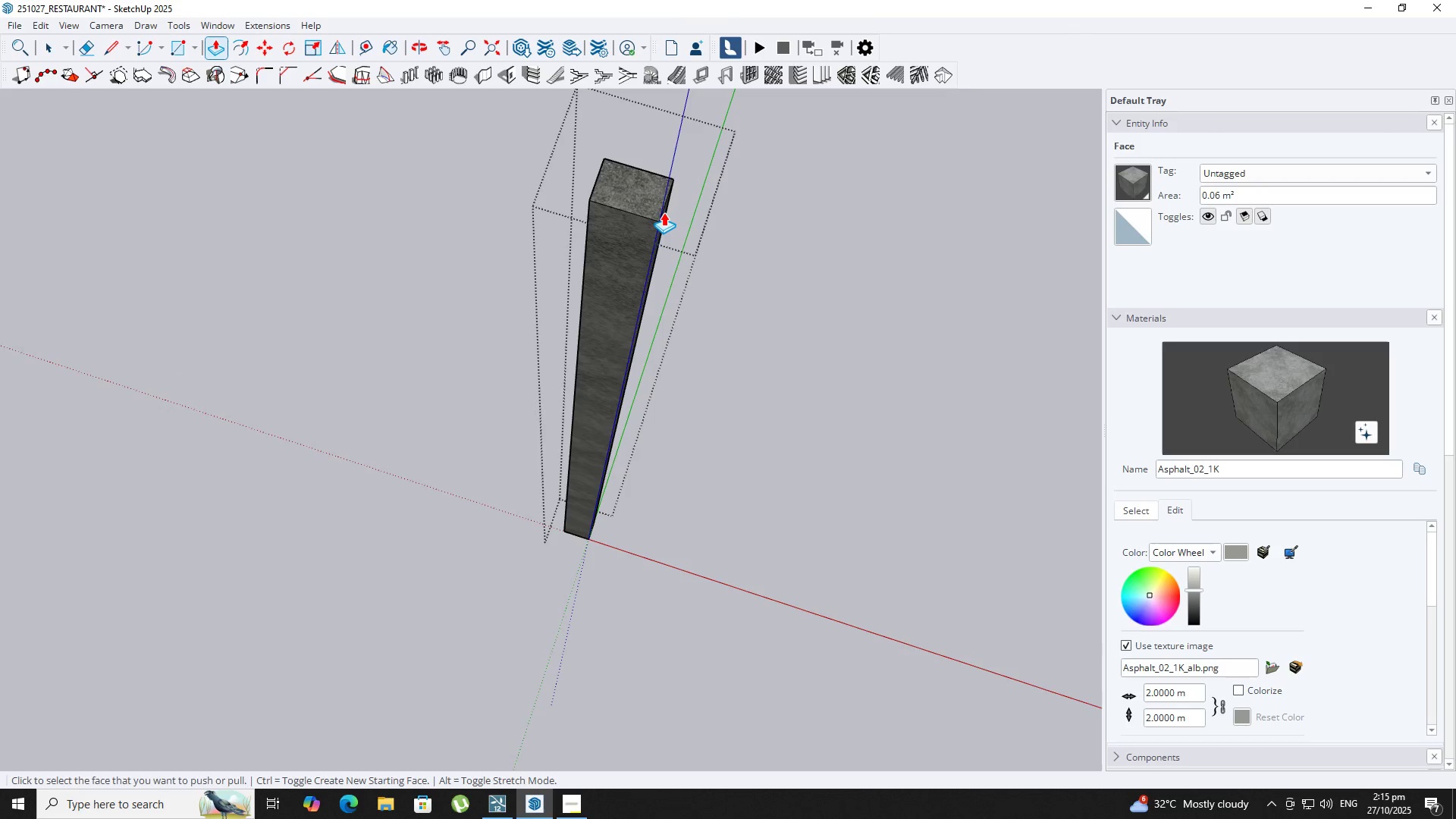 
left_click([664, 212])
 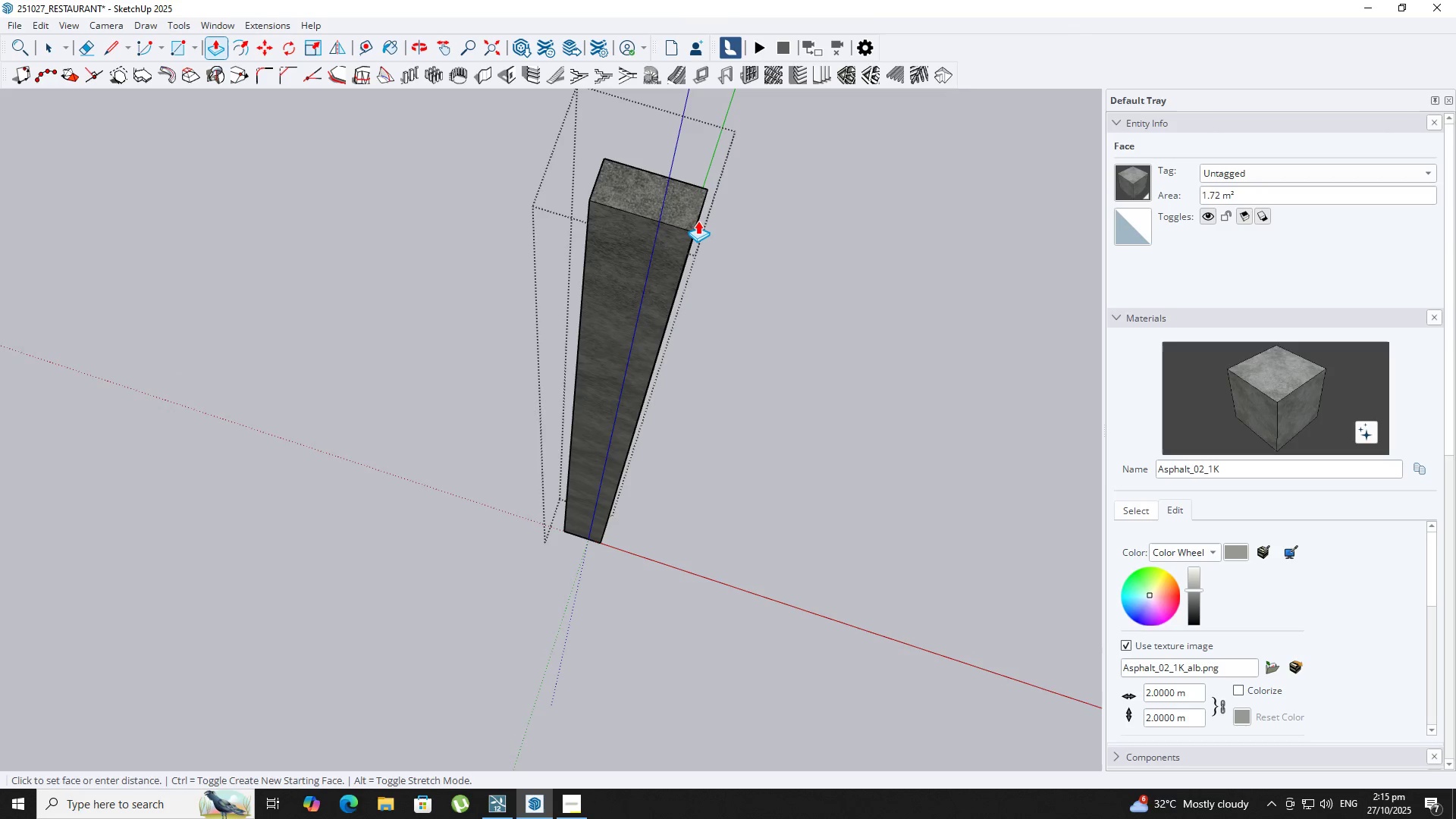 
key(Backquote)
 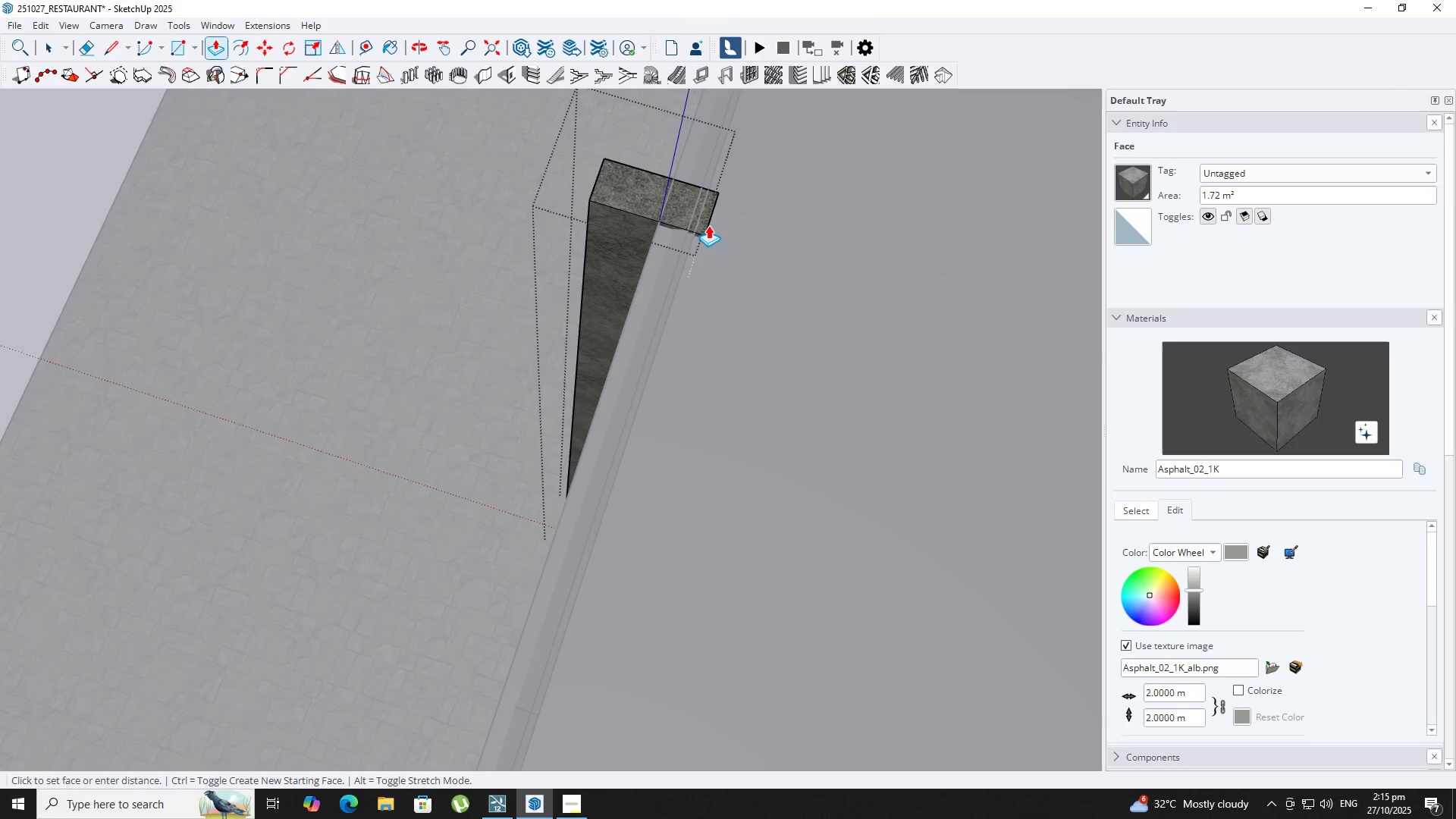 
left_click([708, 225])
 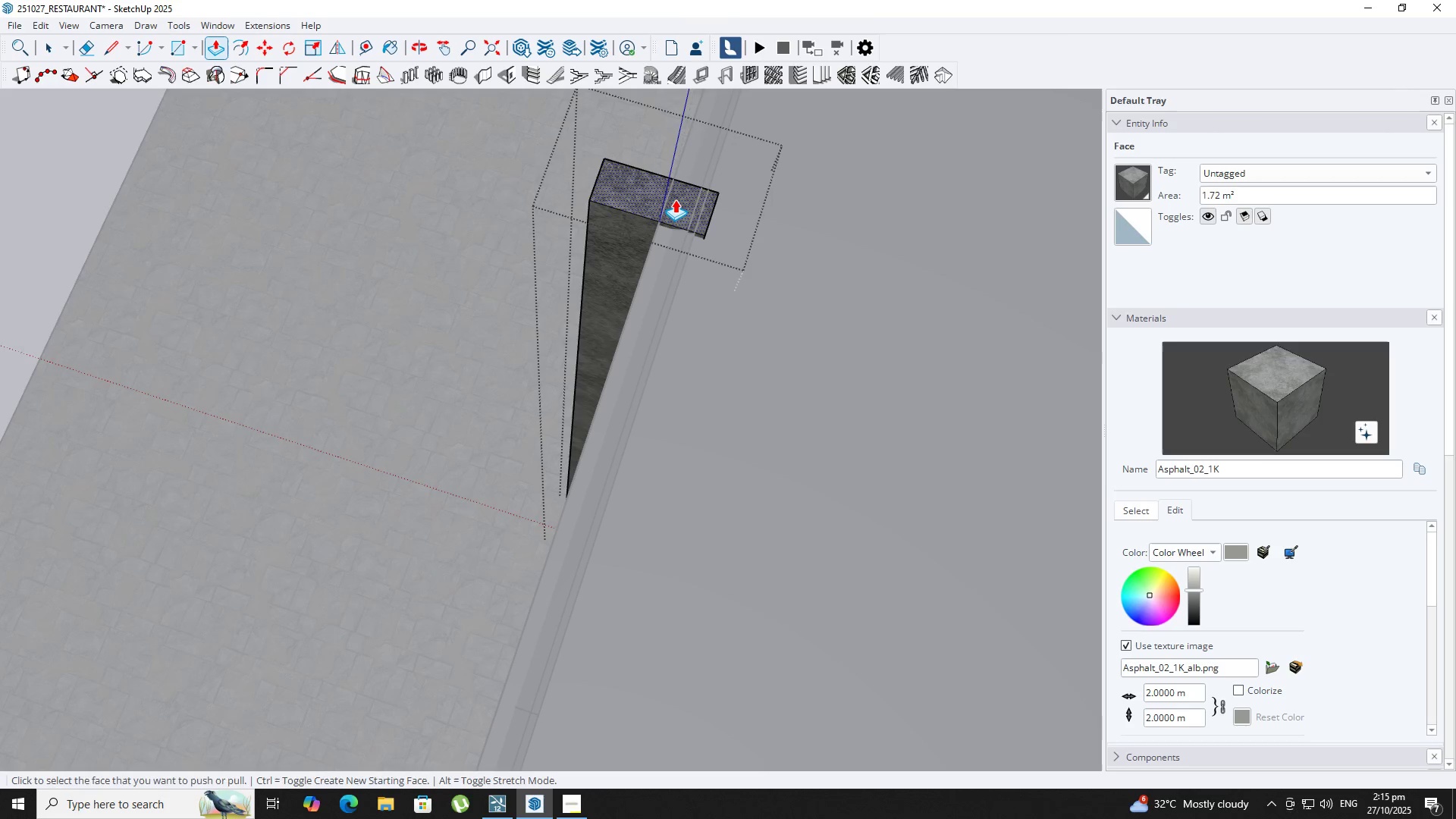 
left_click([675, 199])
 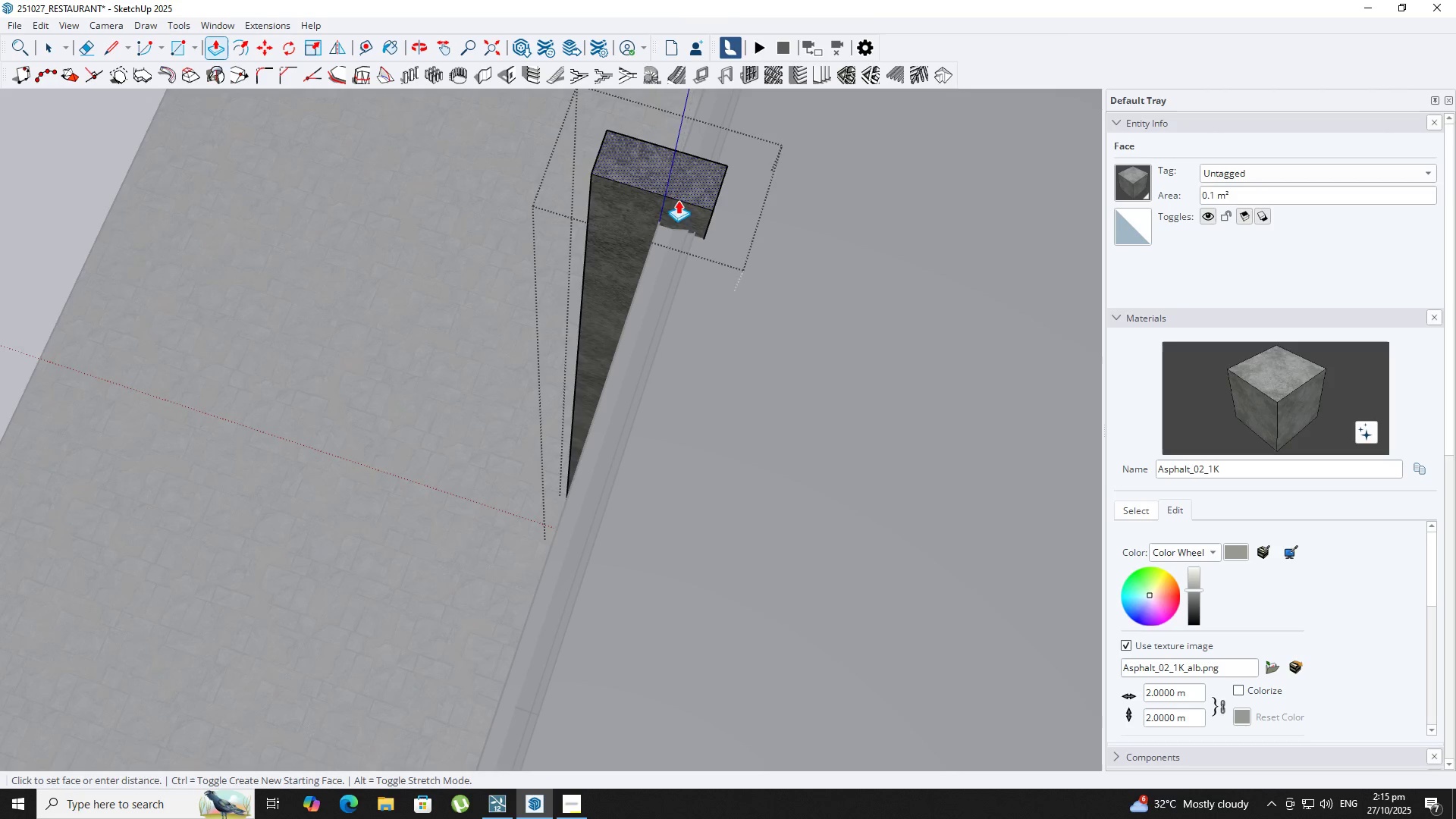 
scroll: coordinate [836, 147], scroll_direction: down, amount: 2.0
 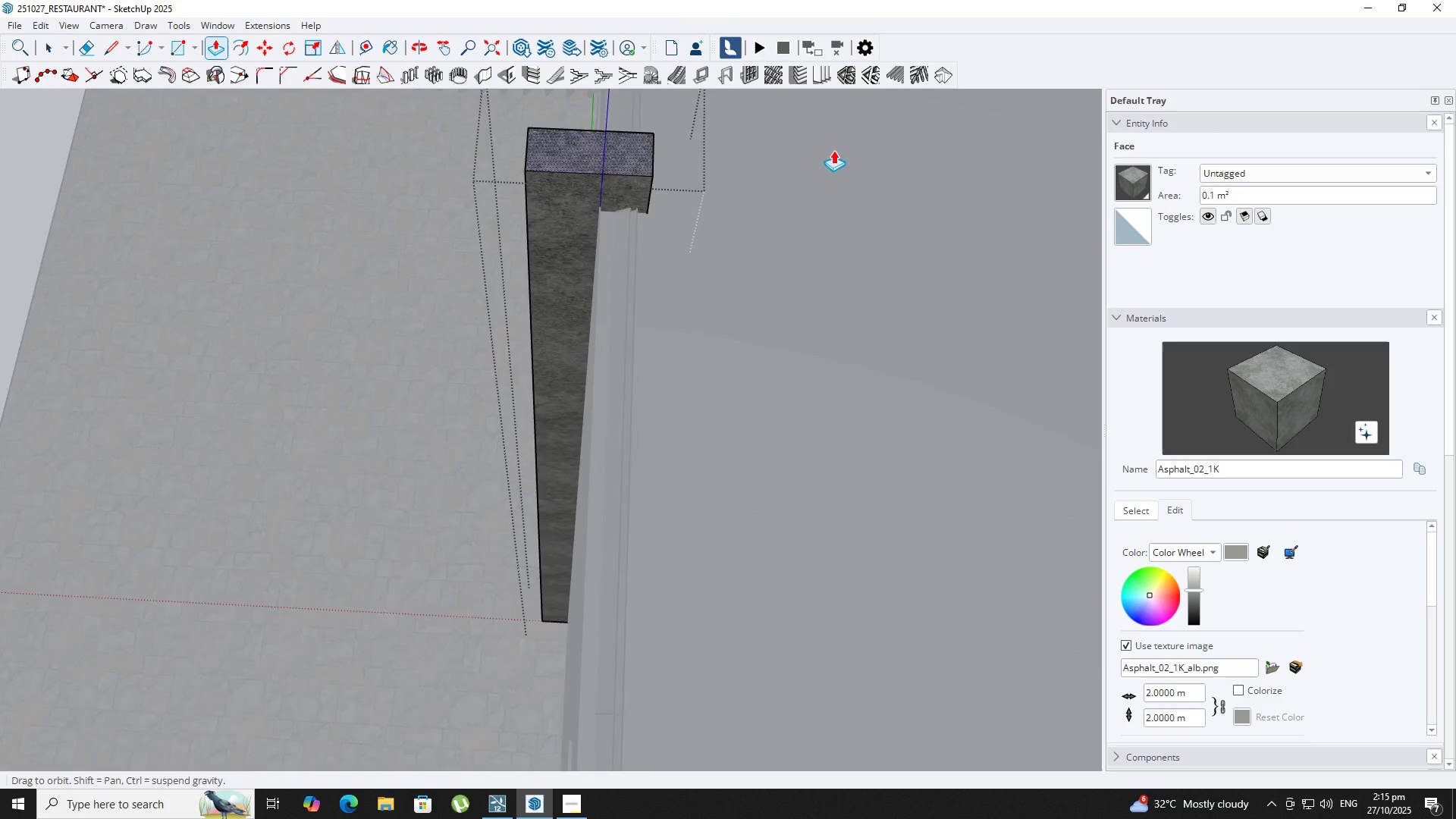 
key(Space)
 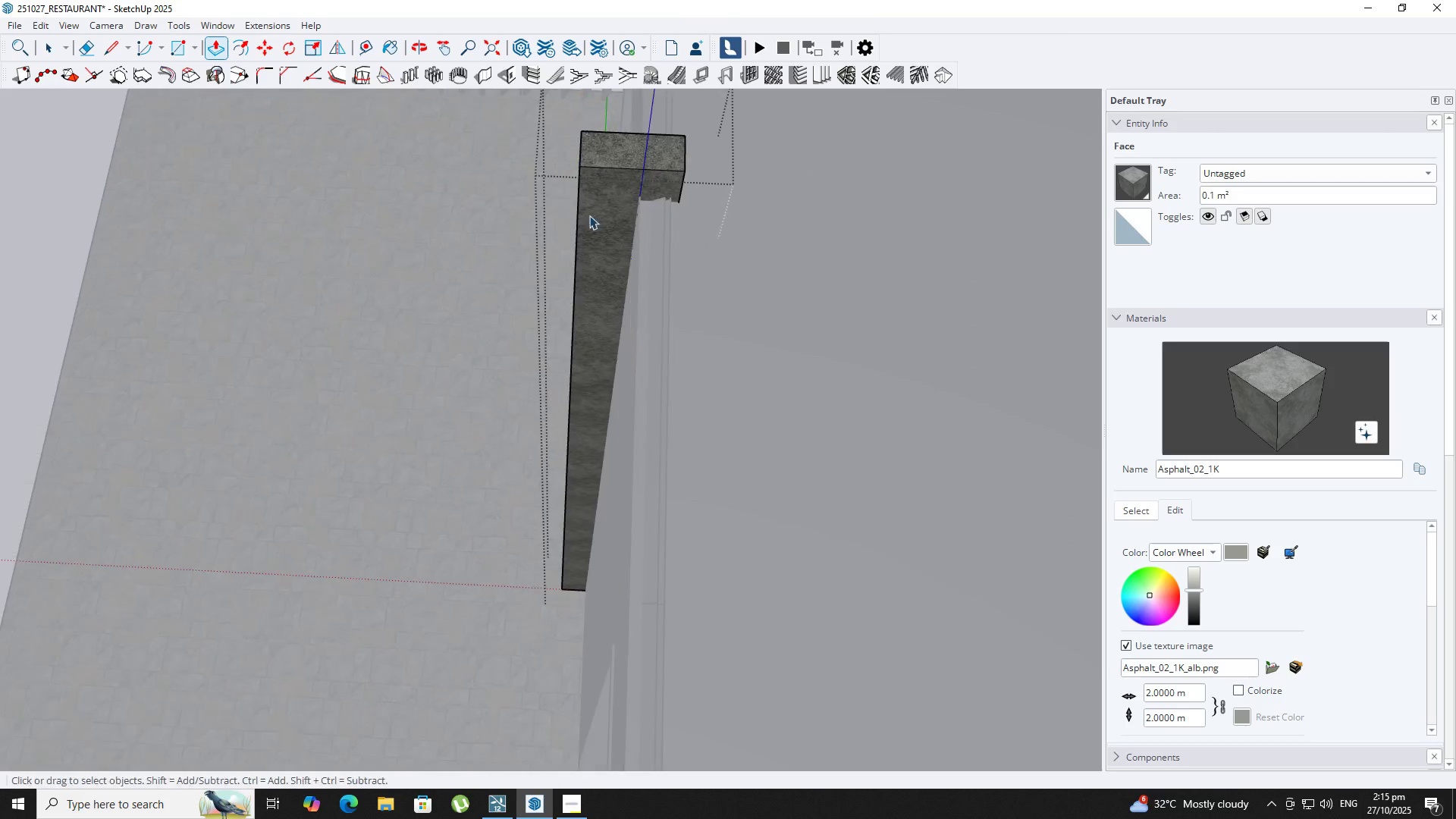 
key(Escape)
 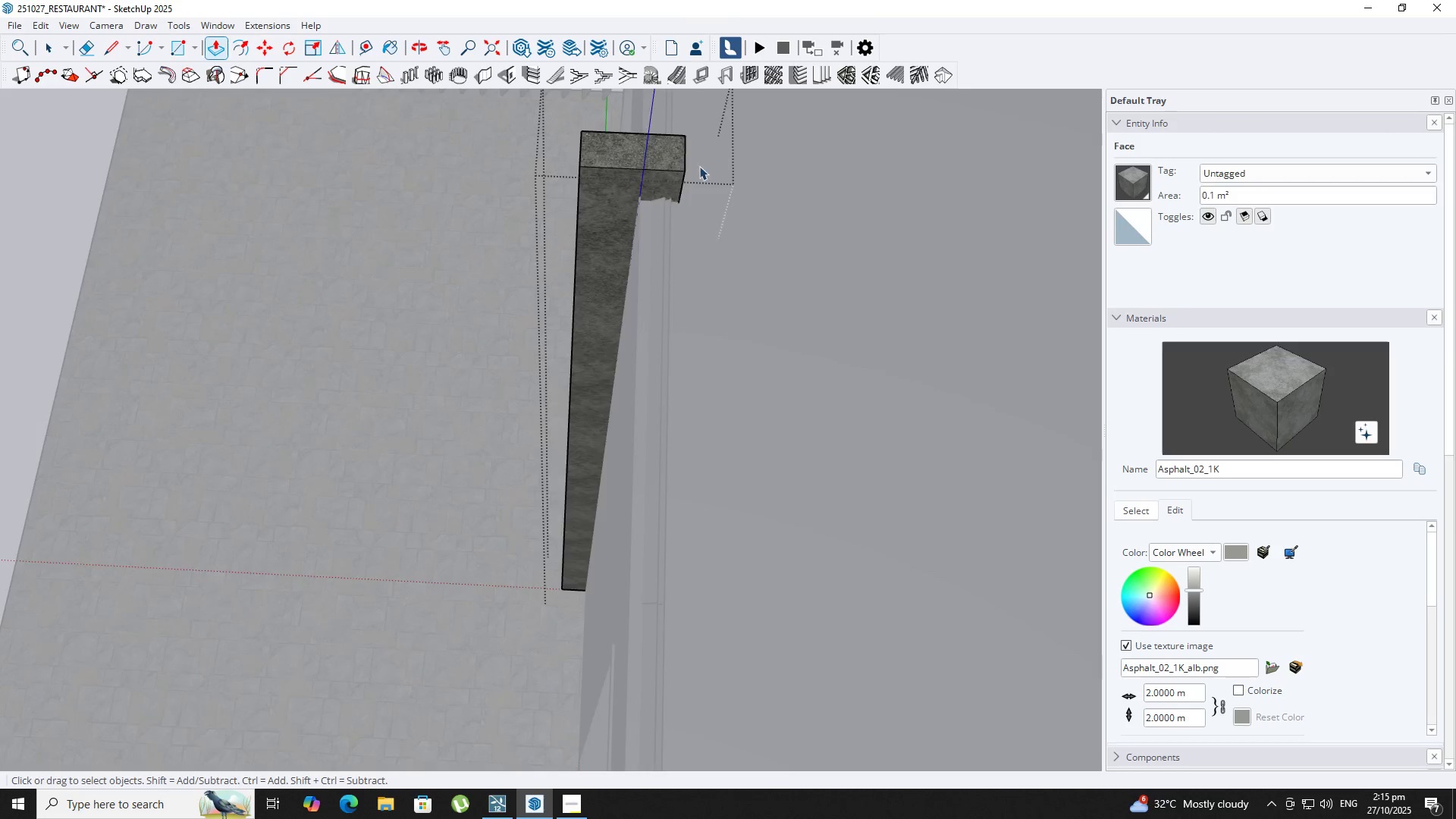 
scroll: coordinate [683, 350], scroll_direction: down, amount: 14.0
 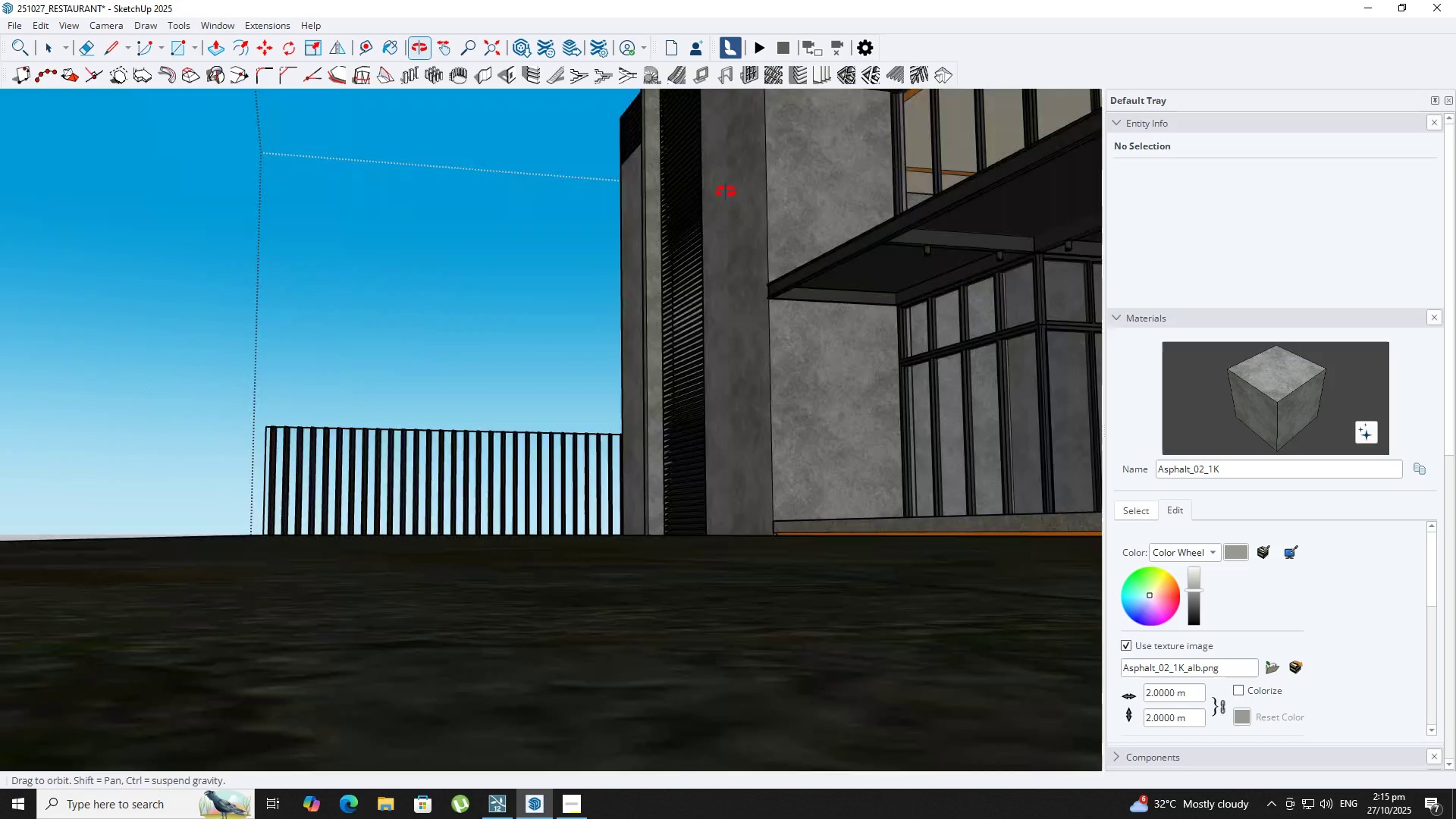 
hold_key(key=ShiftLeft, duration=0.54)
scroll: coordinate [665, 234], scroll_direction: down, amount: 2.0
 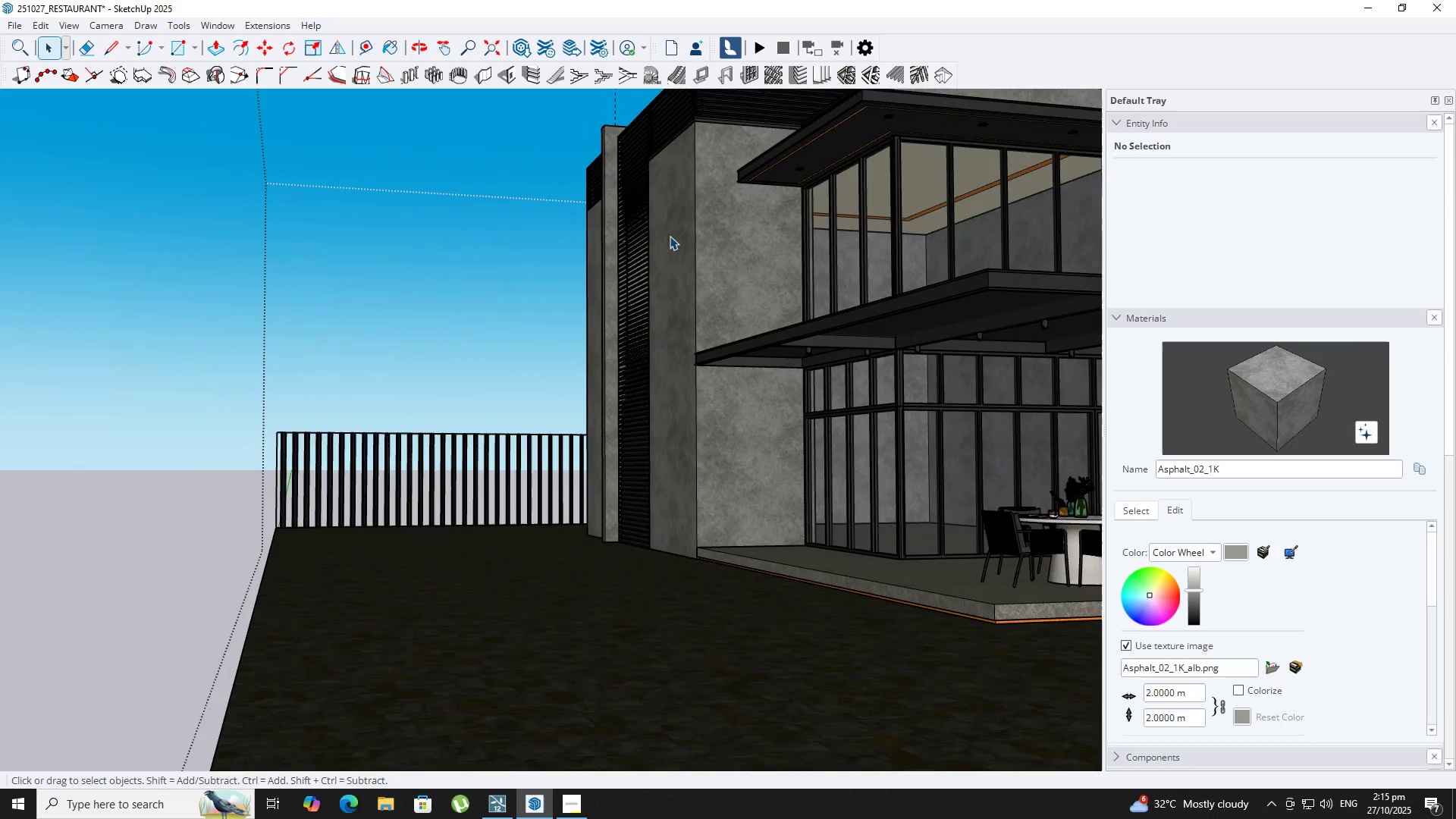 
hold_key(key=ShiftLeft, duration=0.5)
 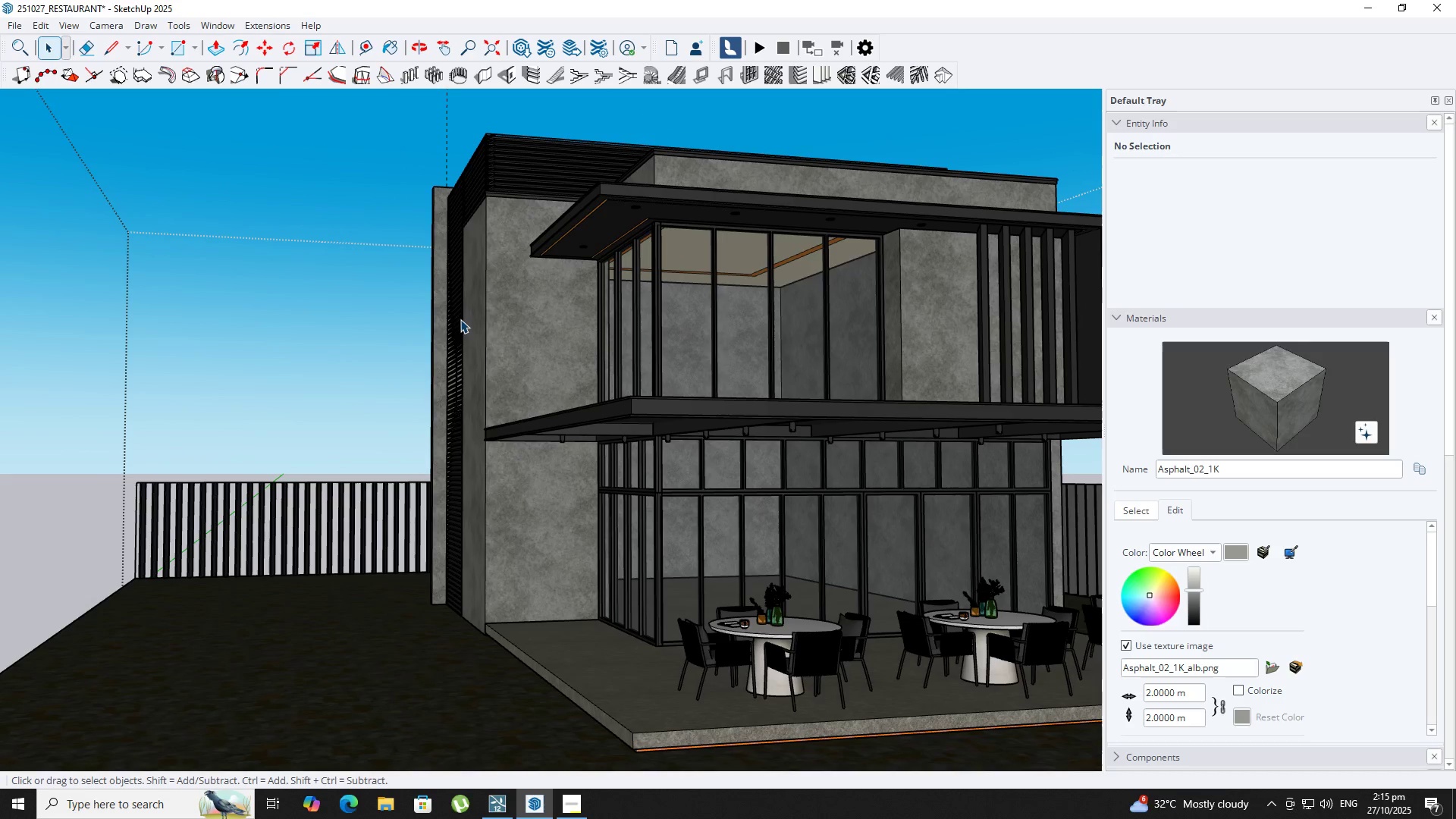 
scroll: coordinate [647, 459], scroll_direction: up, amount: 5.0
 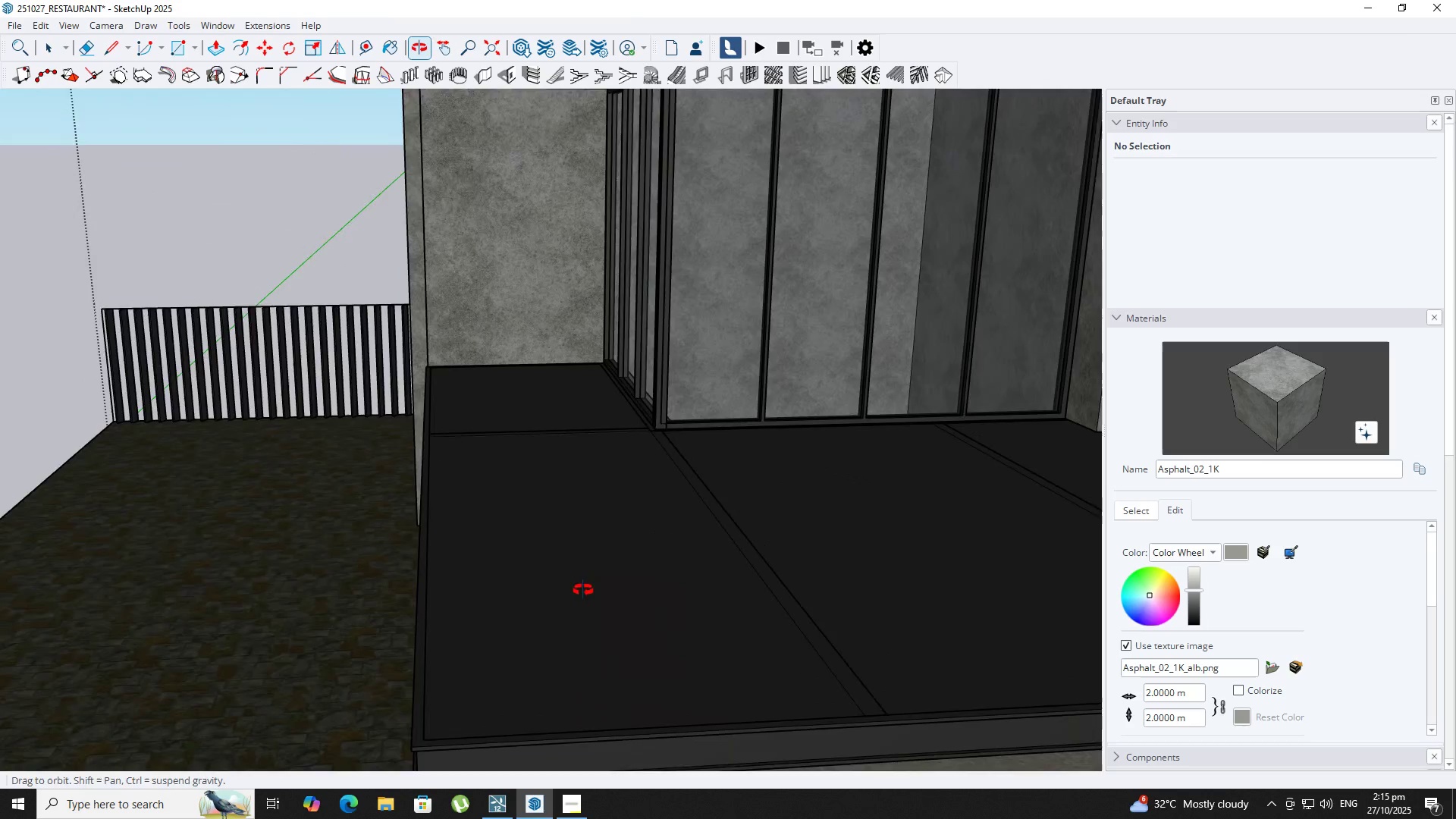 
key(Space)
 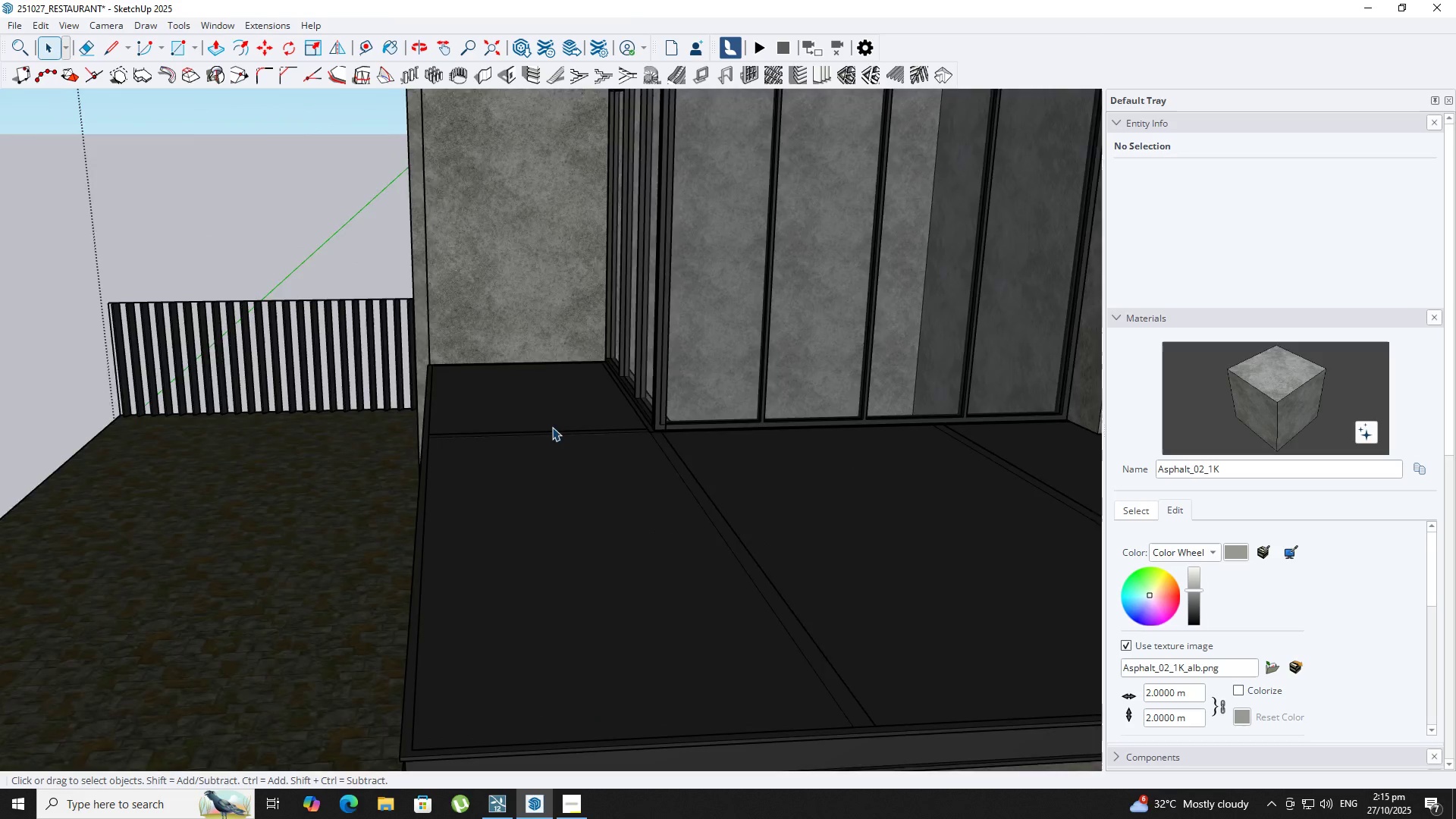 
scroll: coordinate [557, 260], scroll_direction: up, amount: 8.0
 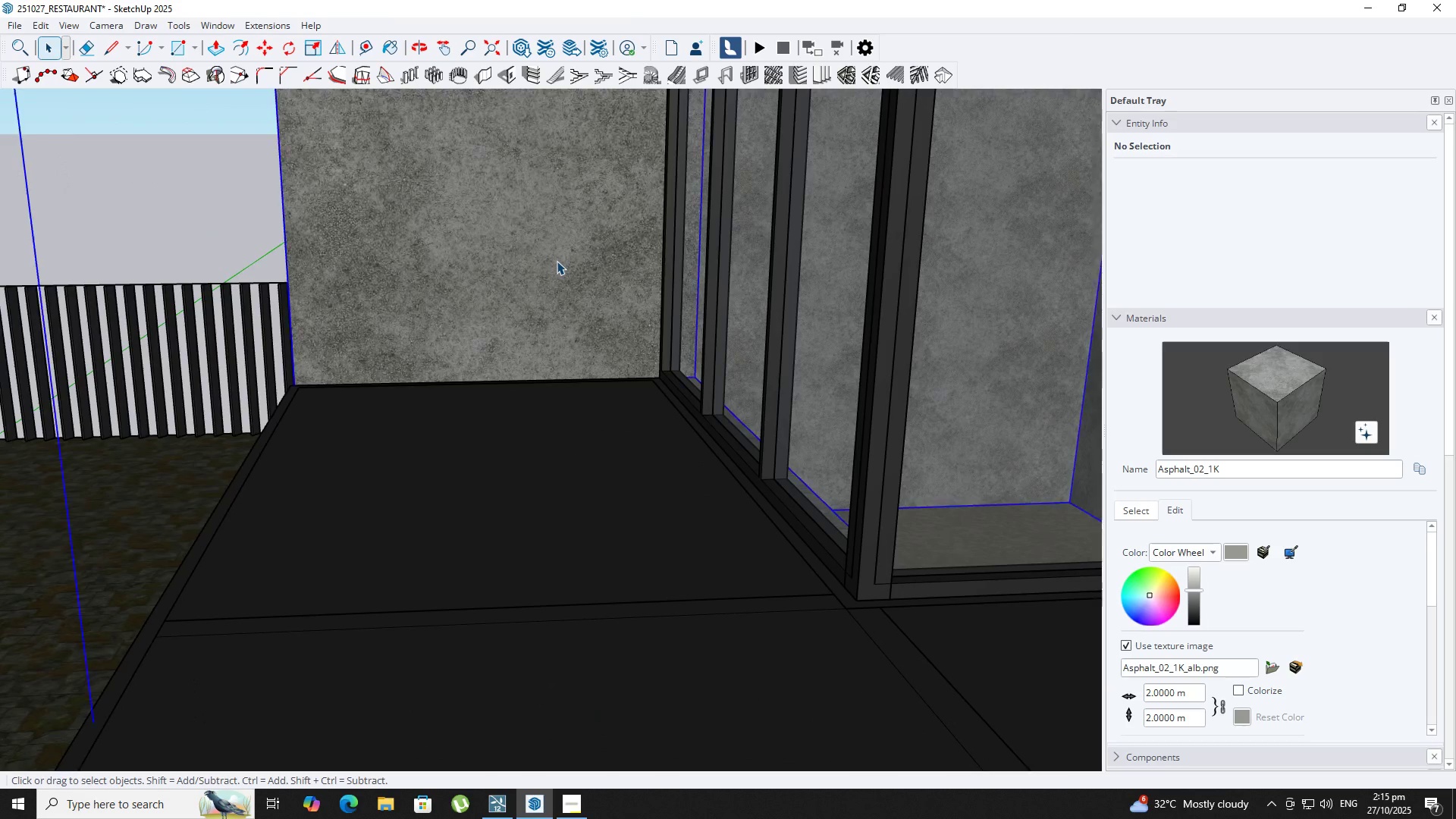 
double_click([557, 261])
 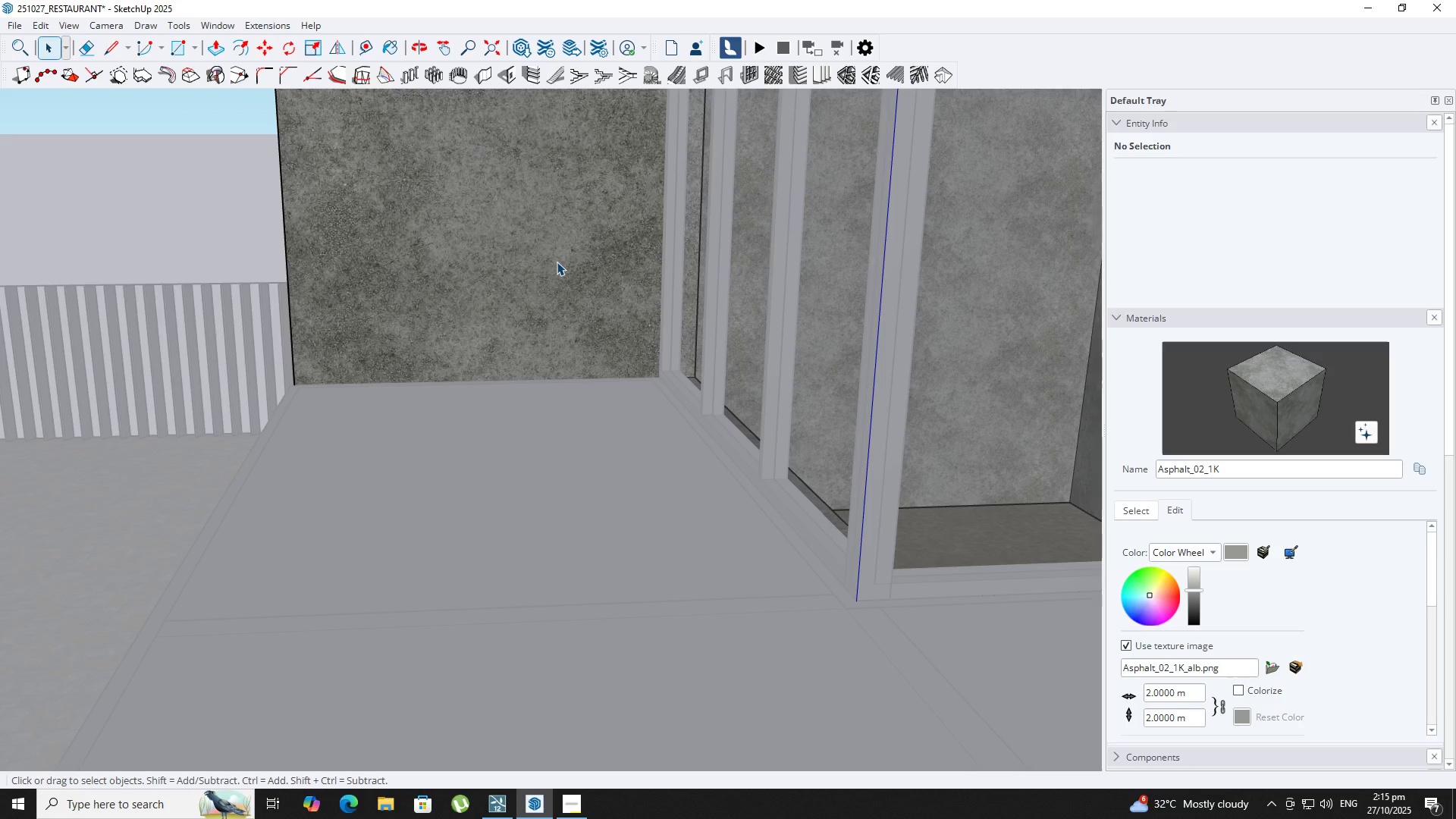 
type(` ,NM)
 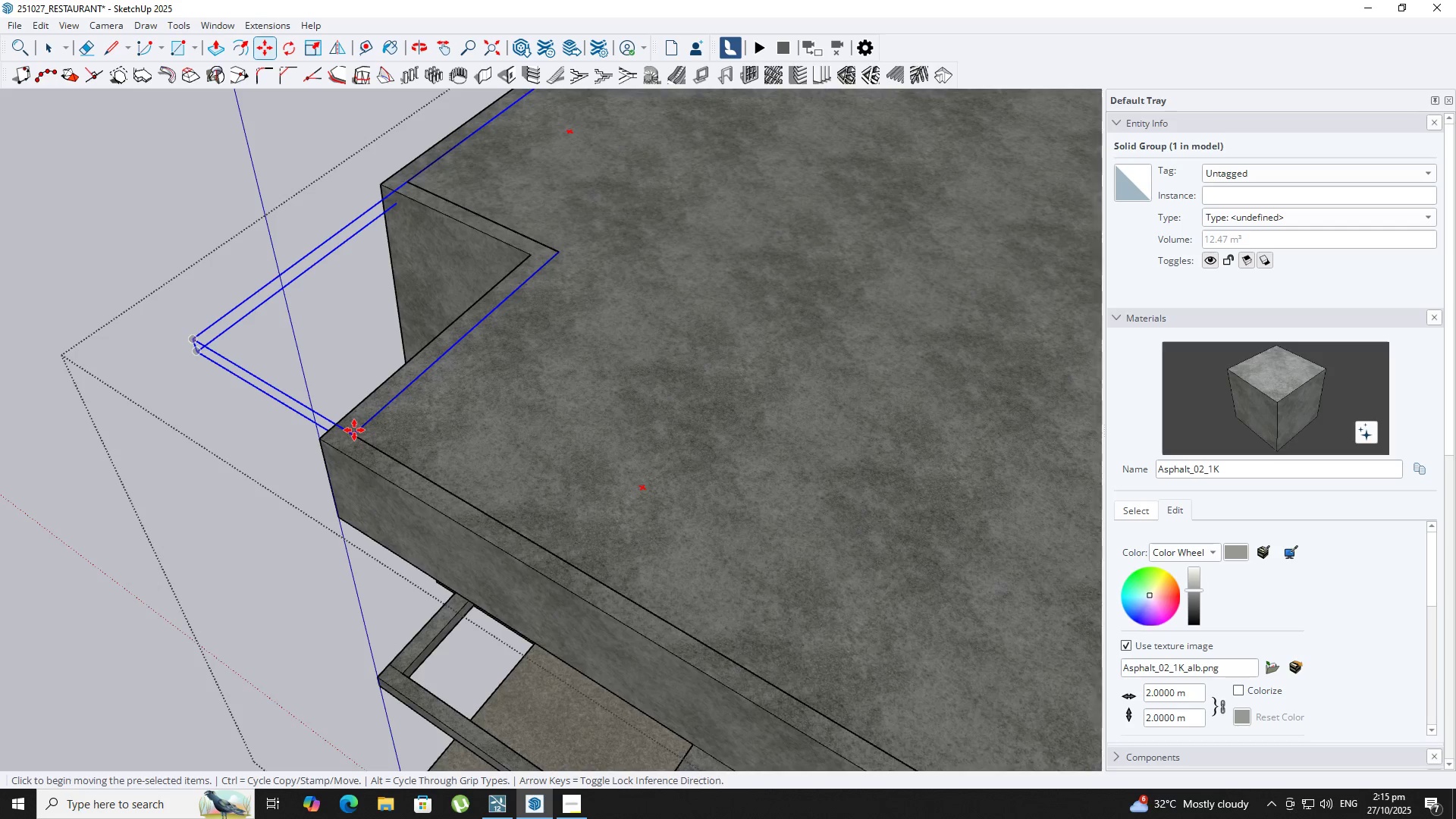 
scroll: coordinate [485, 634], scroll_direction: down, amount: 16.0
 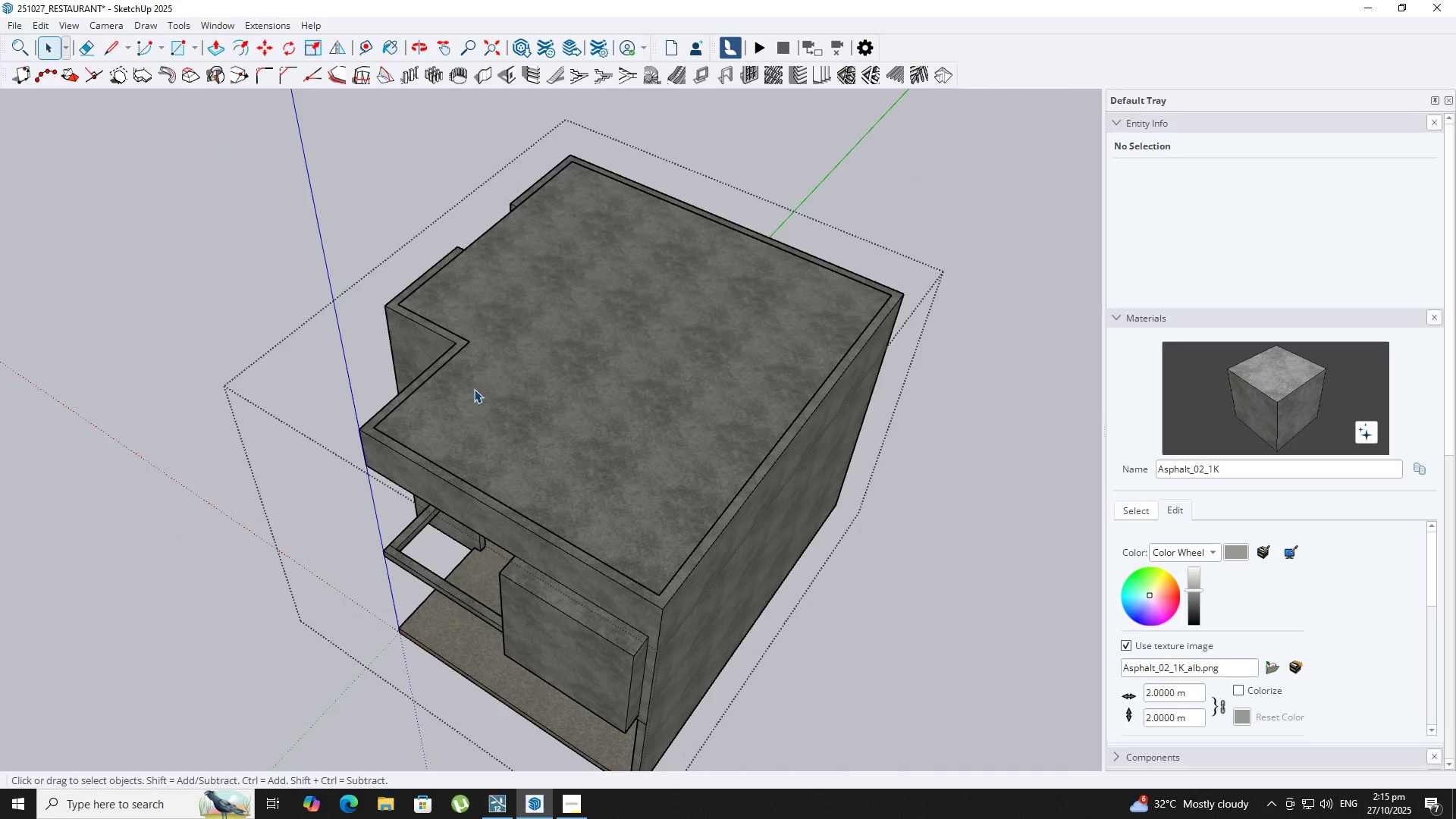 
scroll: coordinate [350, 438], scroll_direction: up, amount: 8.0
 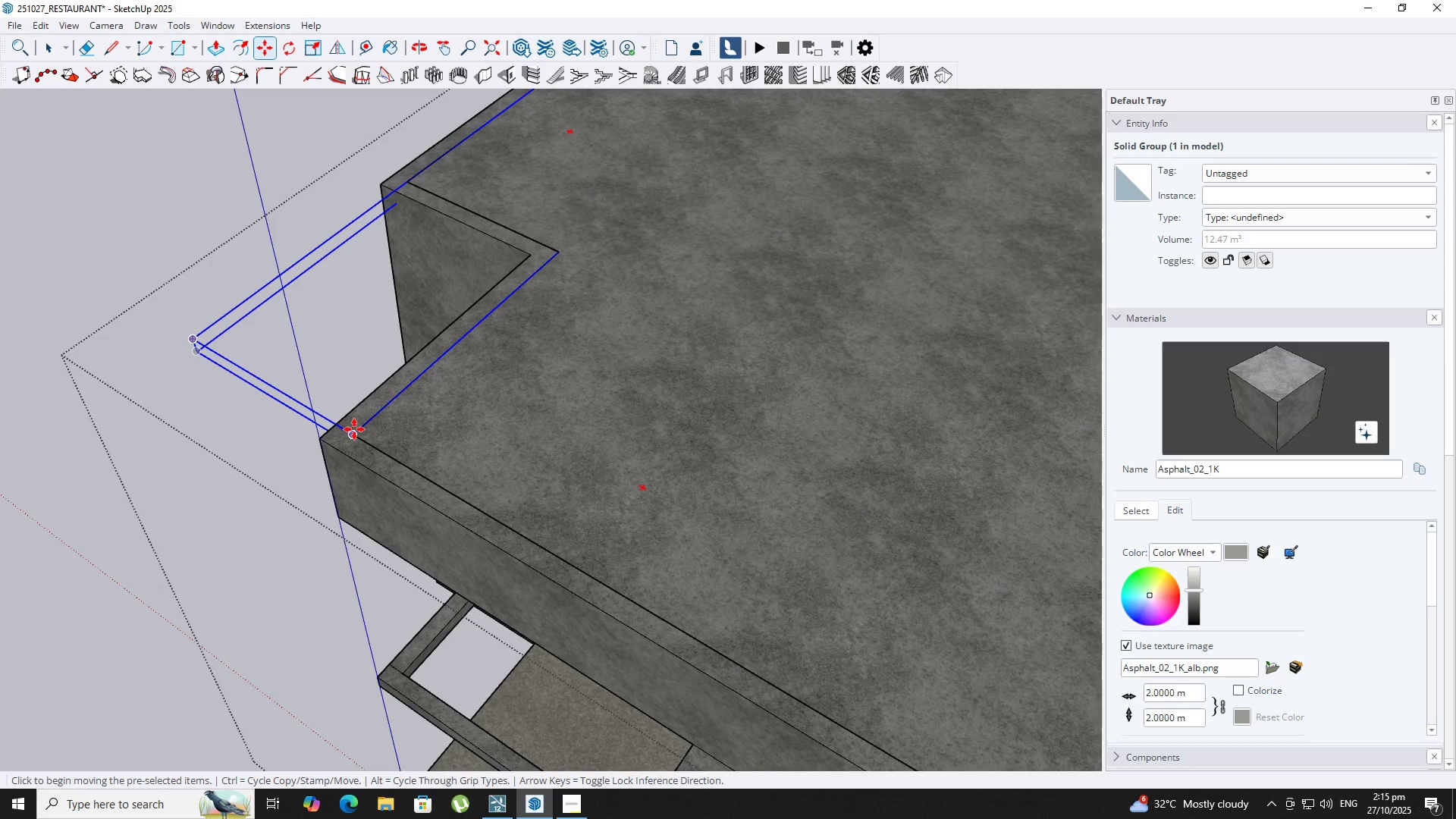 
key(Control+ControlLeft)
 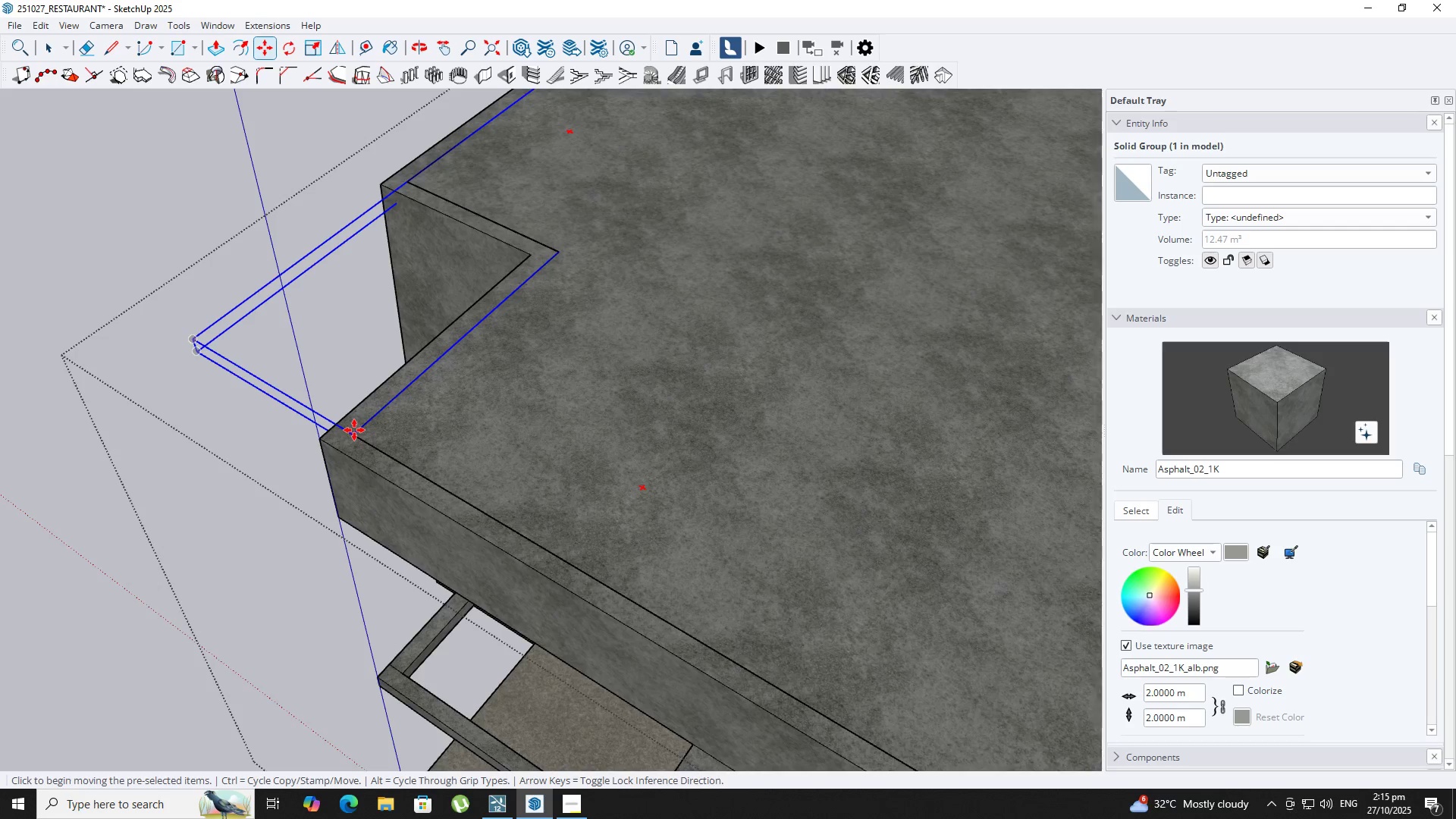 
left_click([354, 430])
 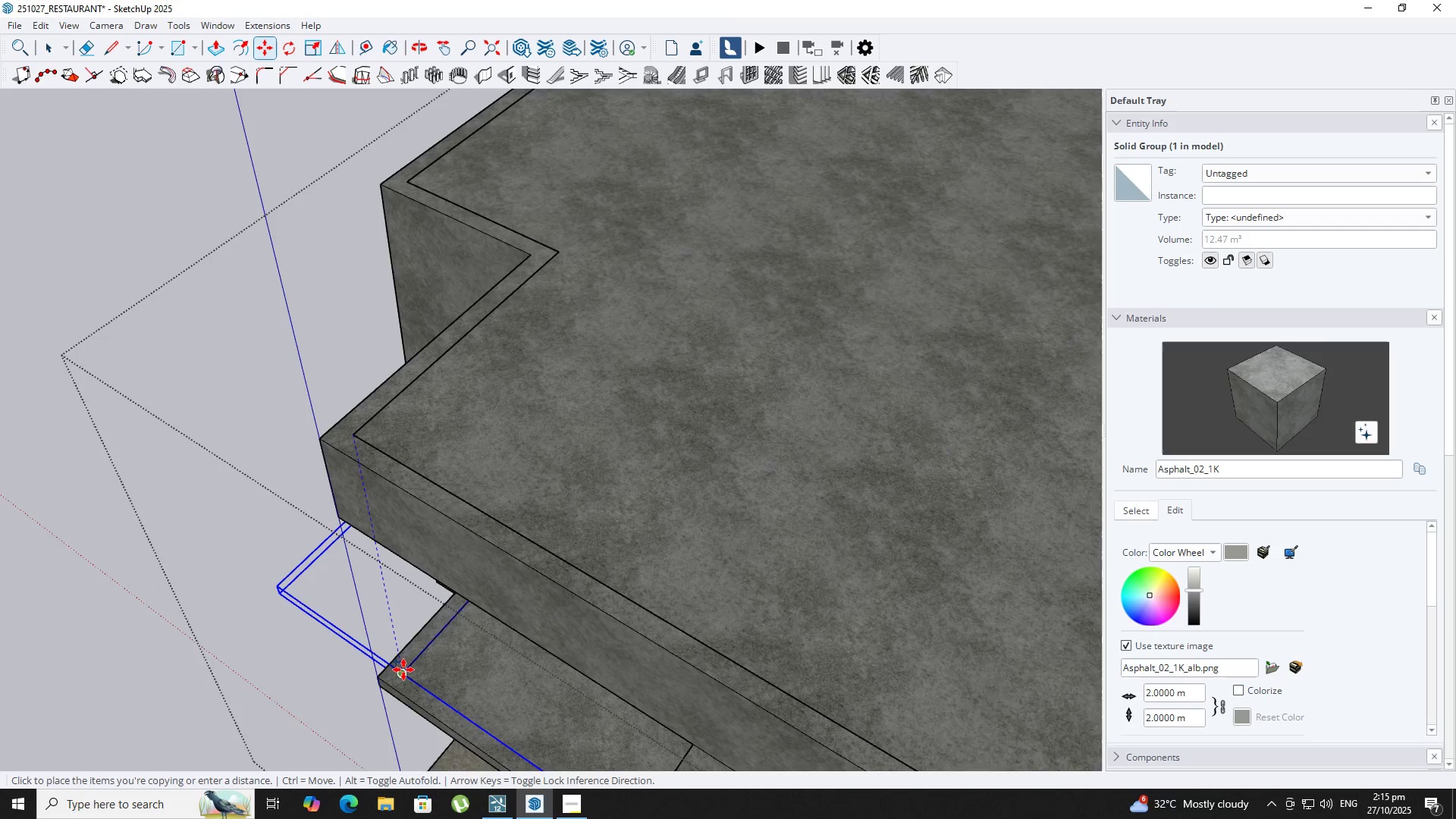 
left_click([403, 670])
 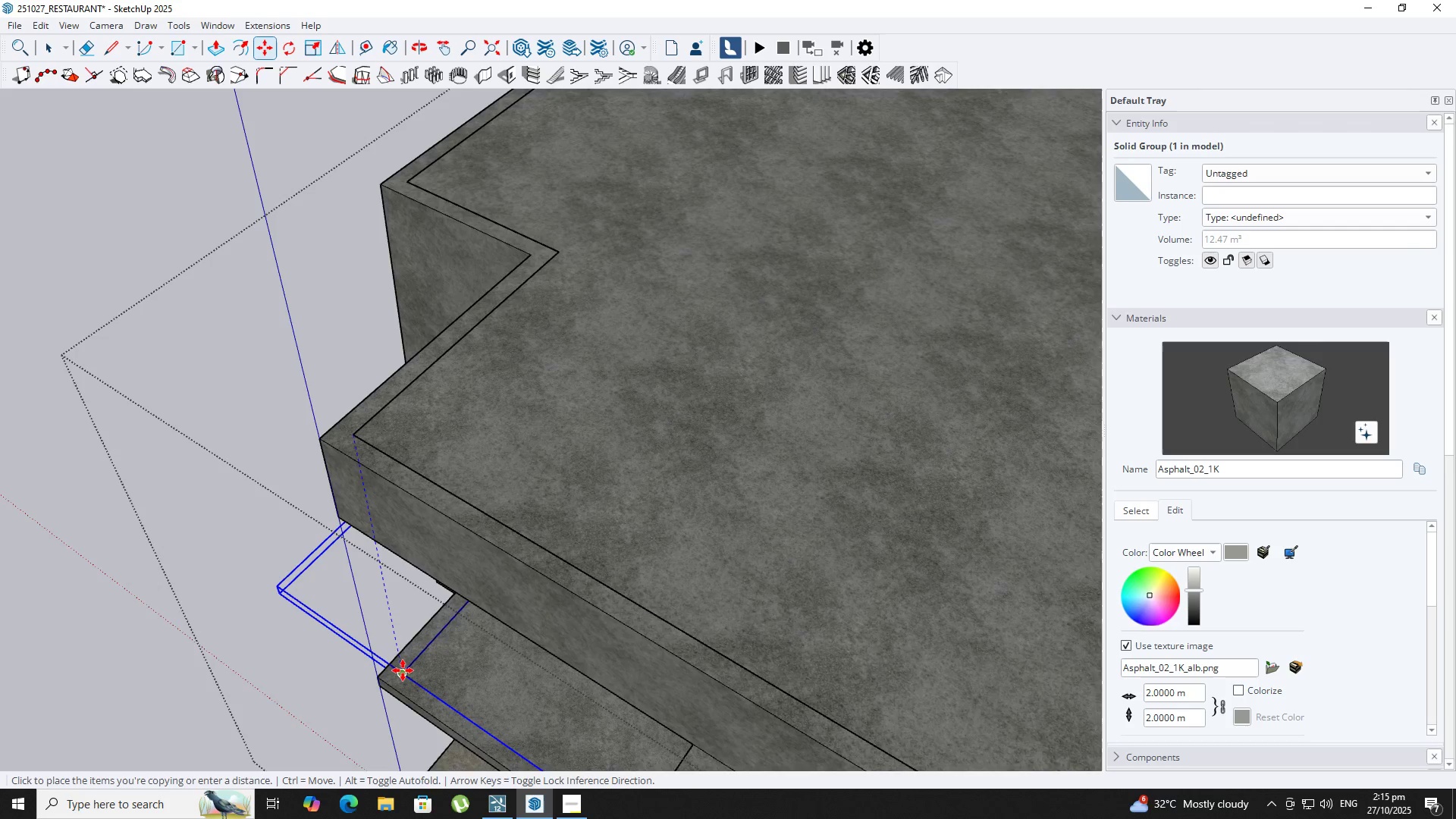 
scroll: coordinate [403, 670], scroll_direction: up, amount: 1.0
 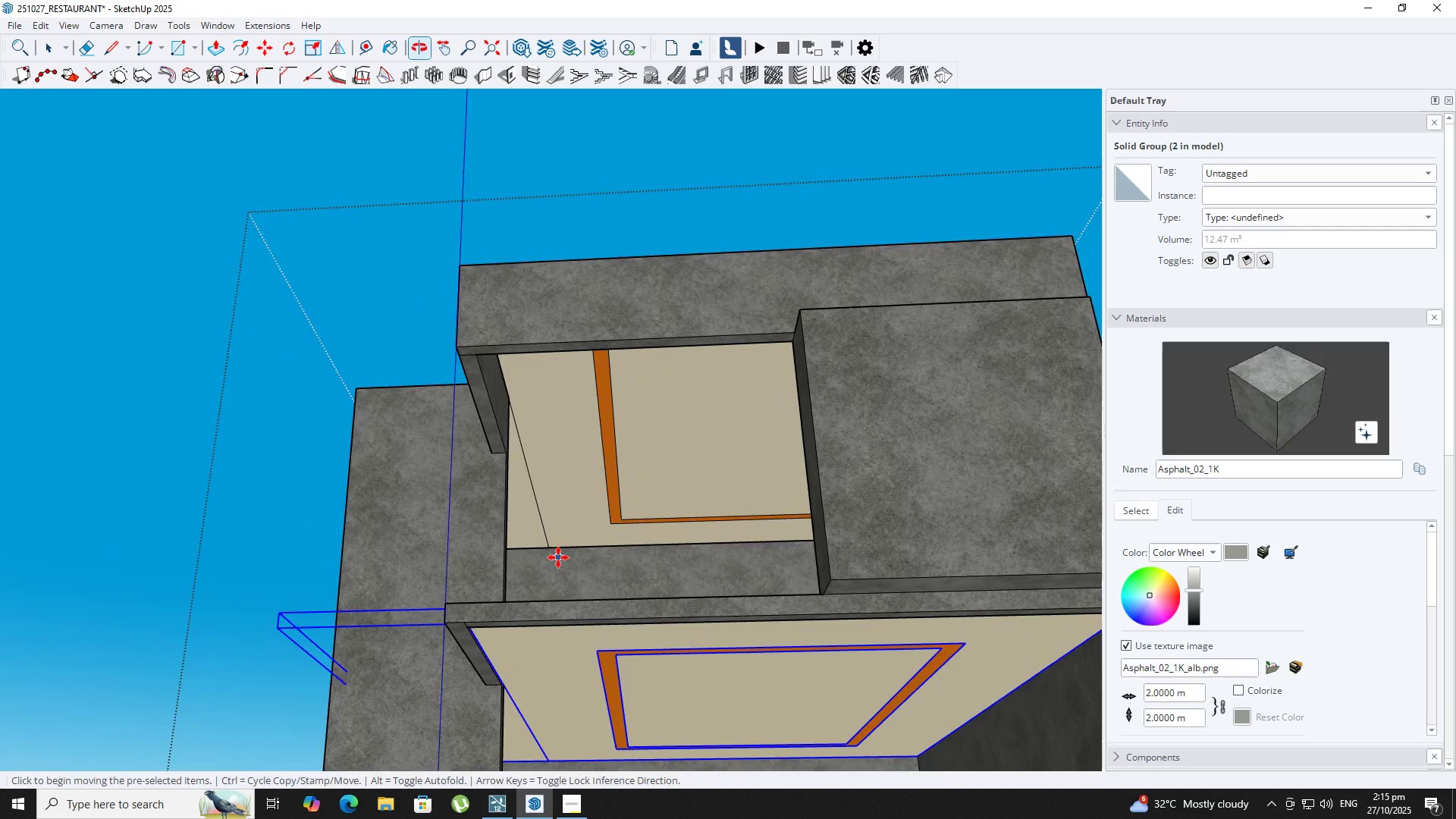 
scroll: coordinate [646, 661], scroll_direction: down, amount: 4.0
 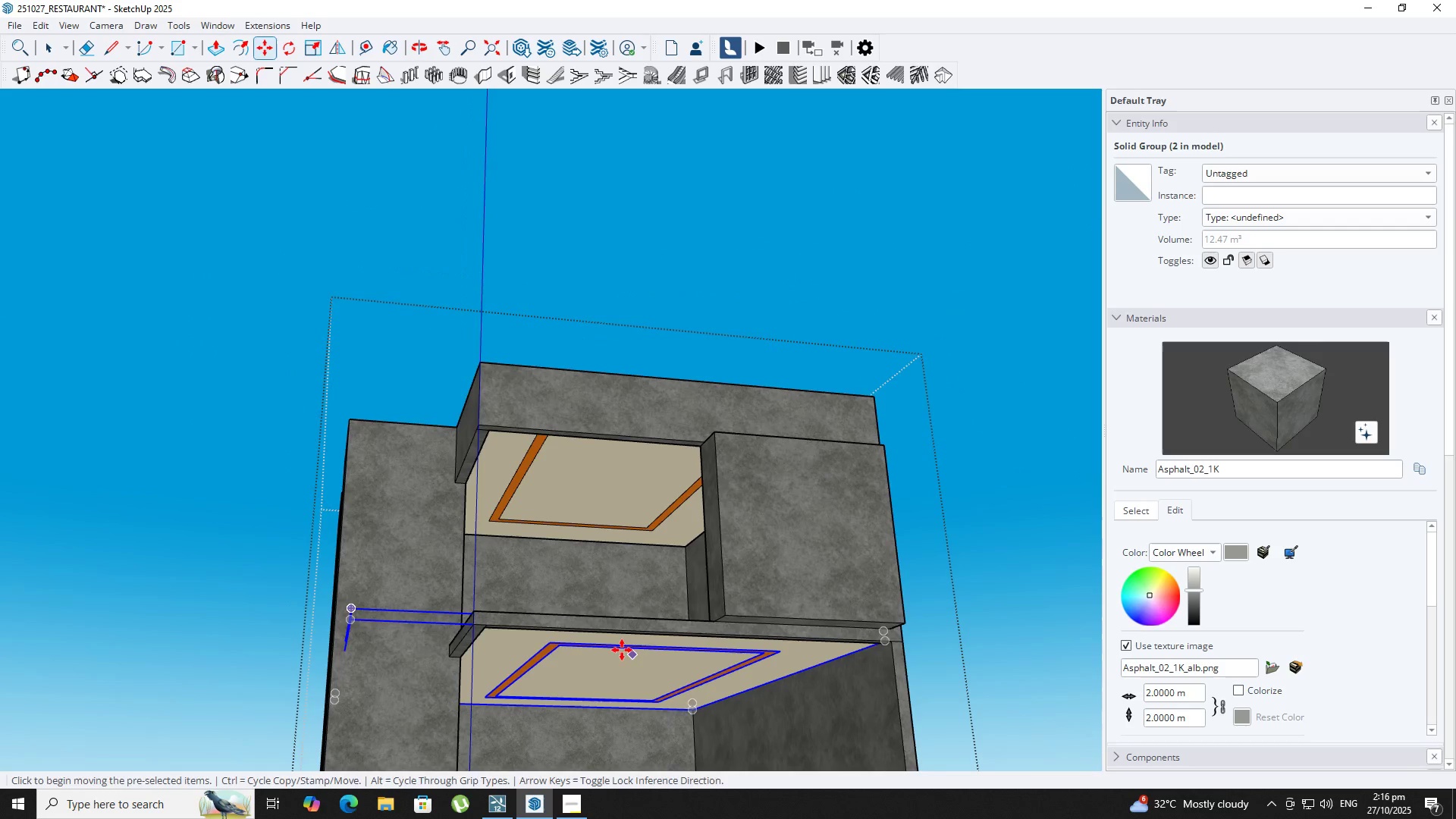 
key(Space)
 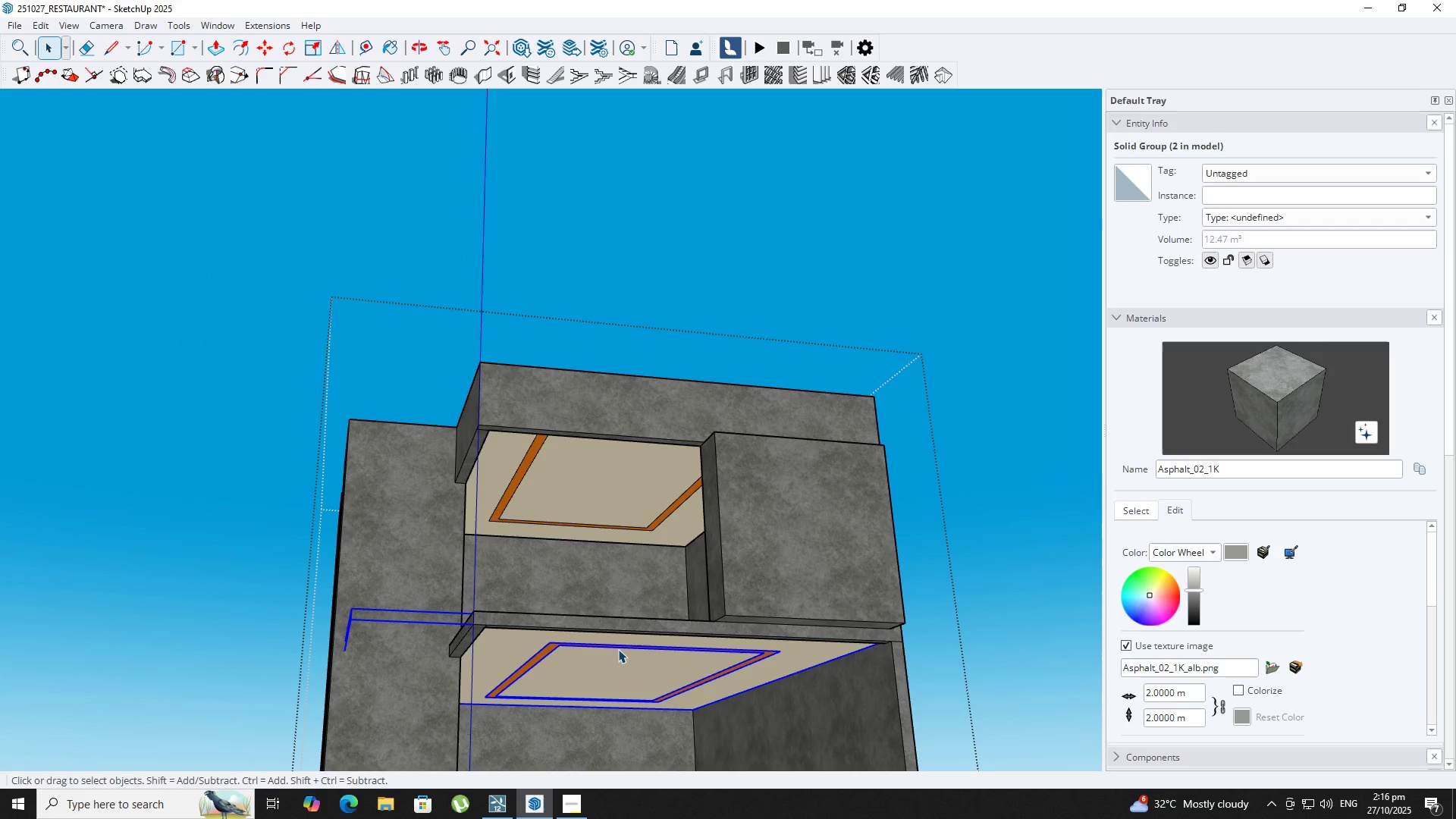 
key(Escape)
 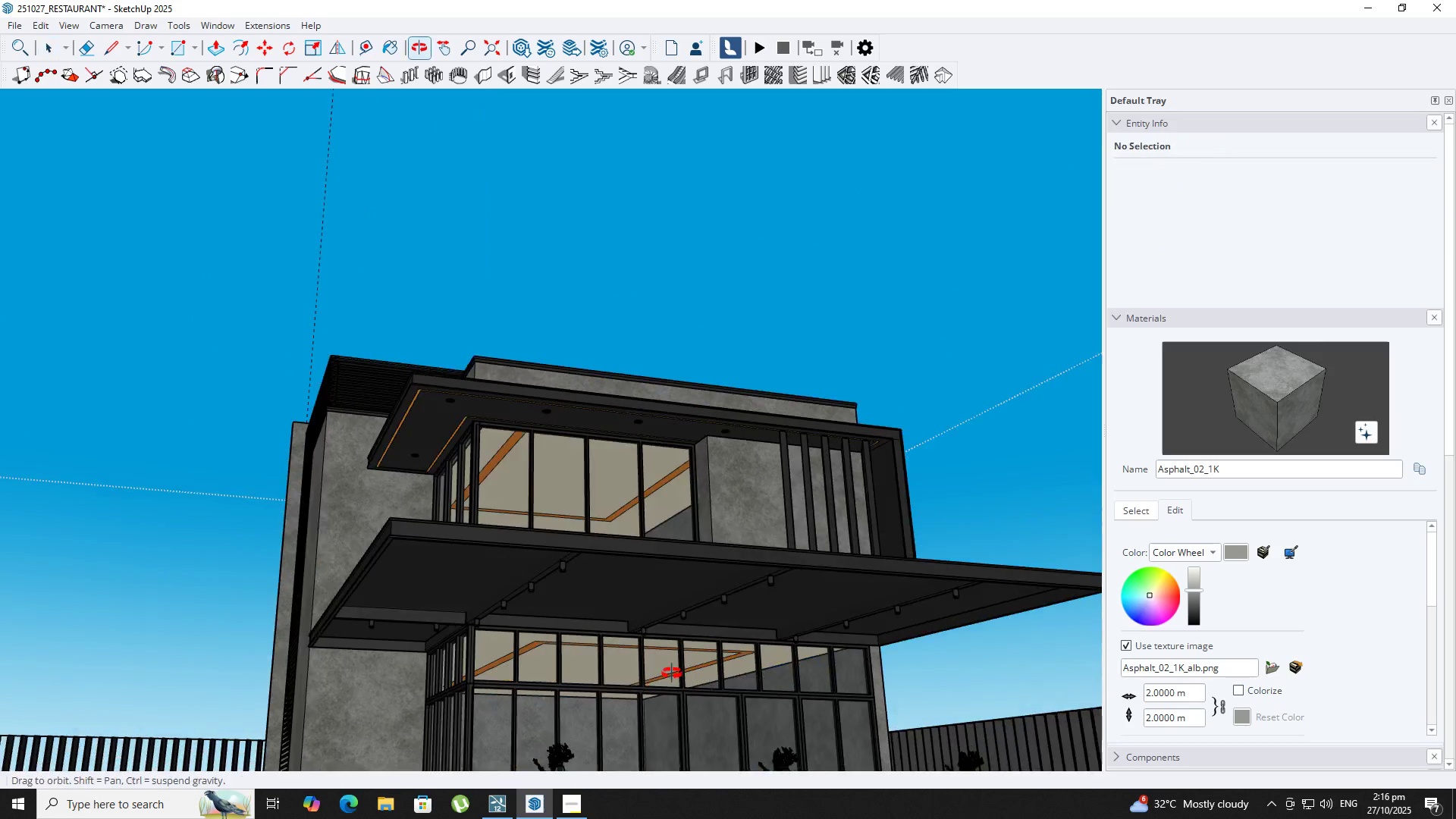 
scroll: coordinate [675, 673], scroll_direction: down, amount: 3.0
 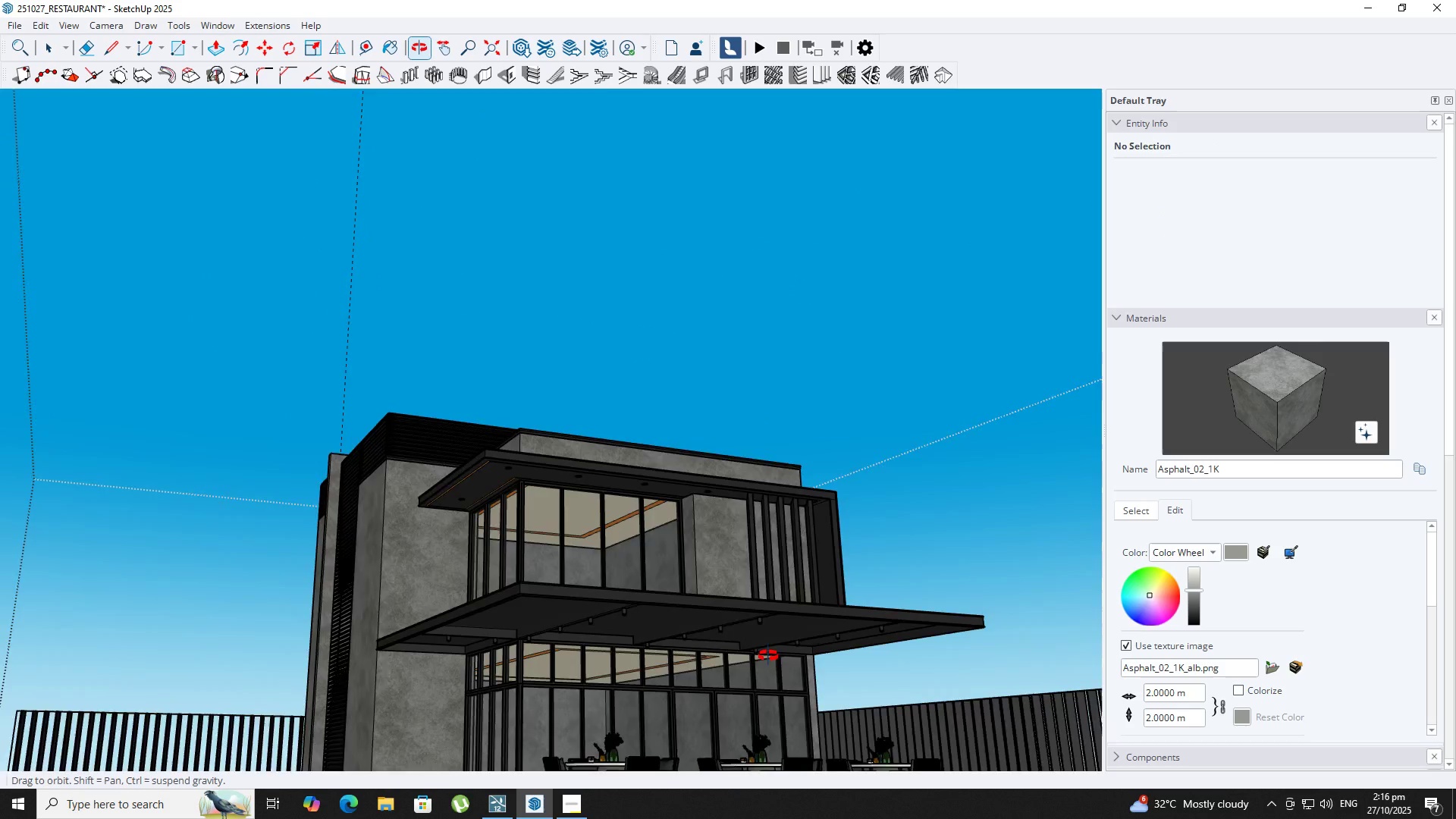 
hold_key(key=ShiftLeft, duration=0.59)
 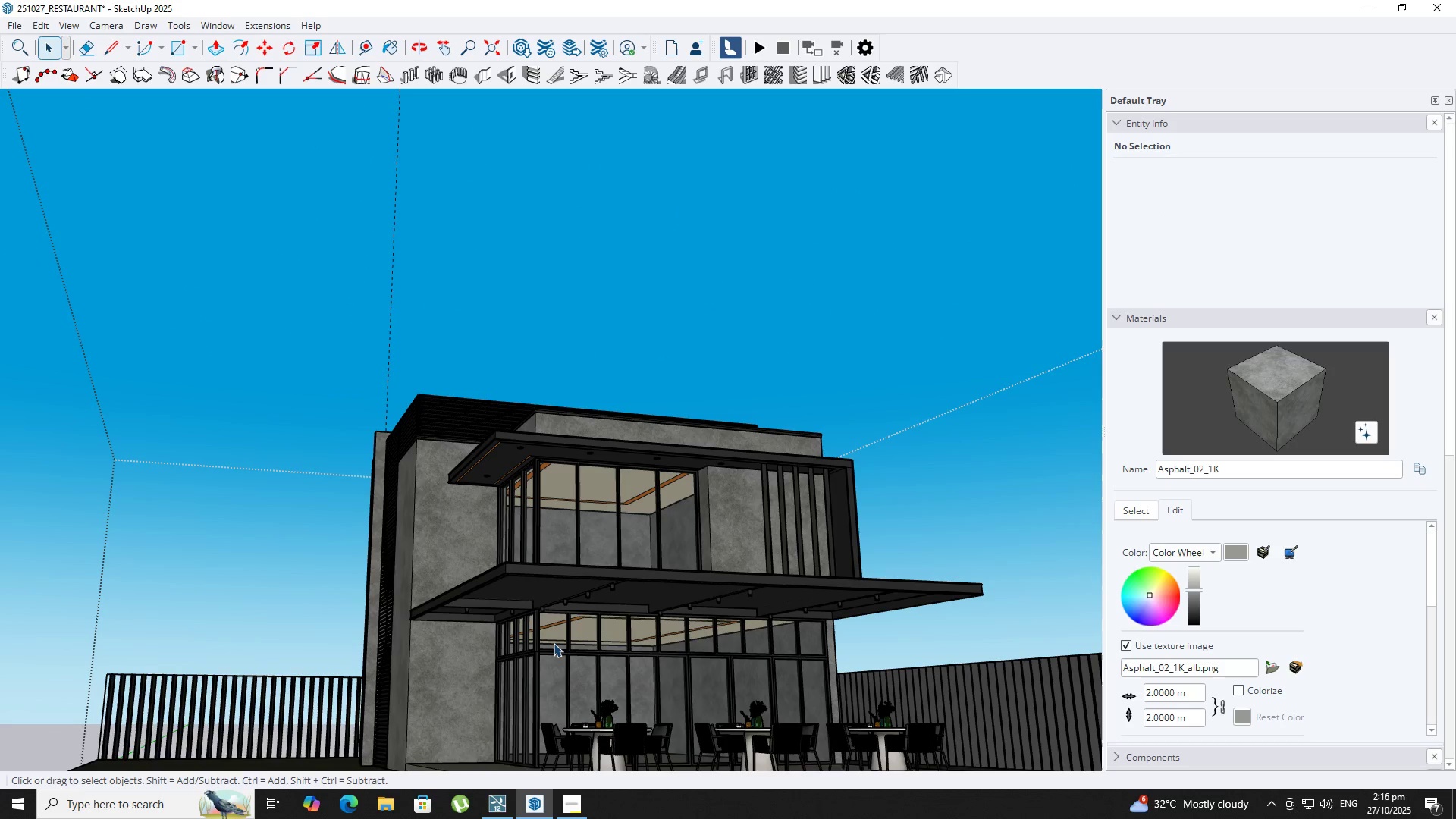 
hold_key(key=ShiftLeft, duration=0.48)
 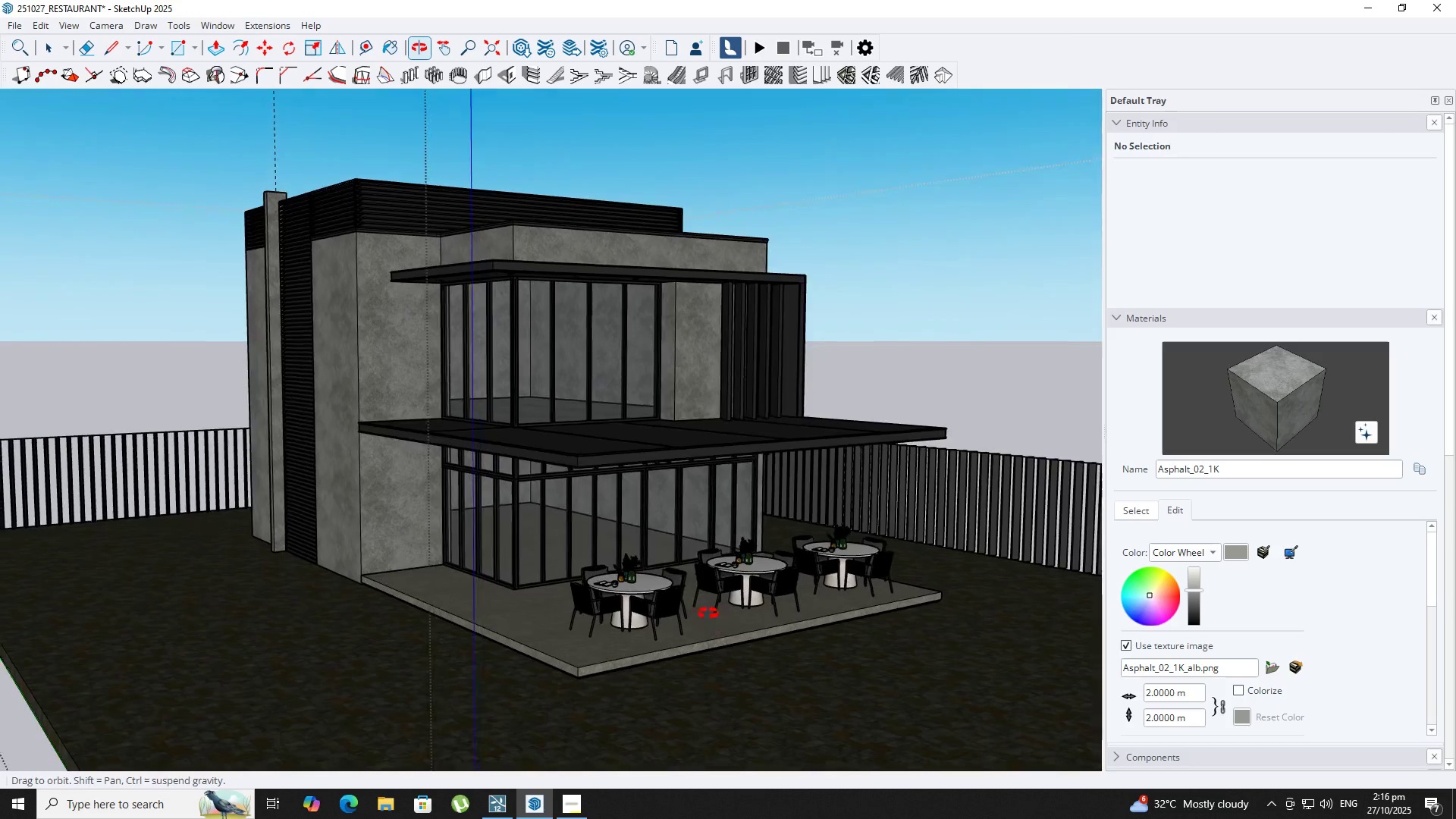 
scroll: coordinate [549, 426], scroll_direction: up, amount: 6.0
 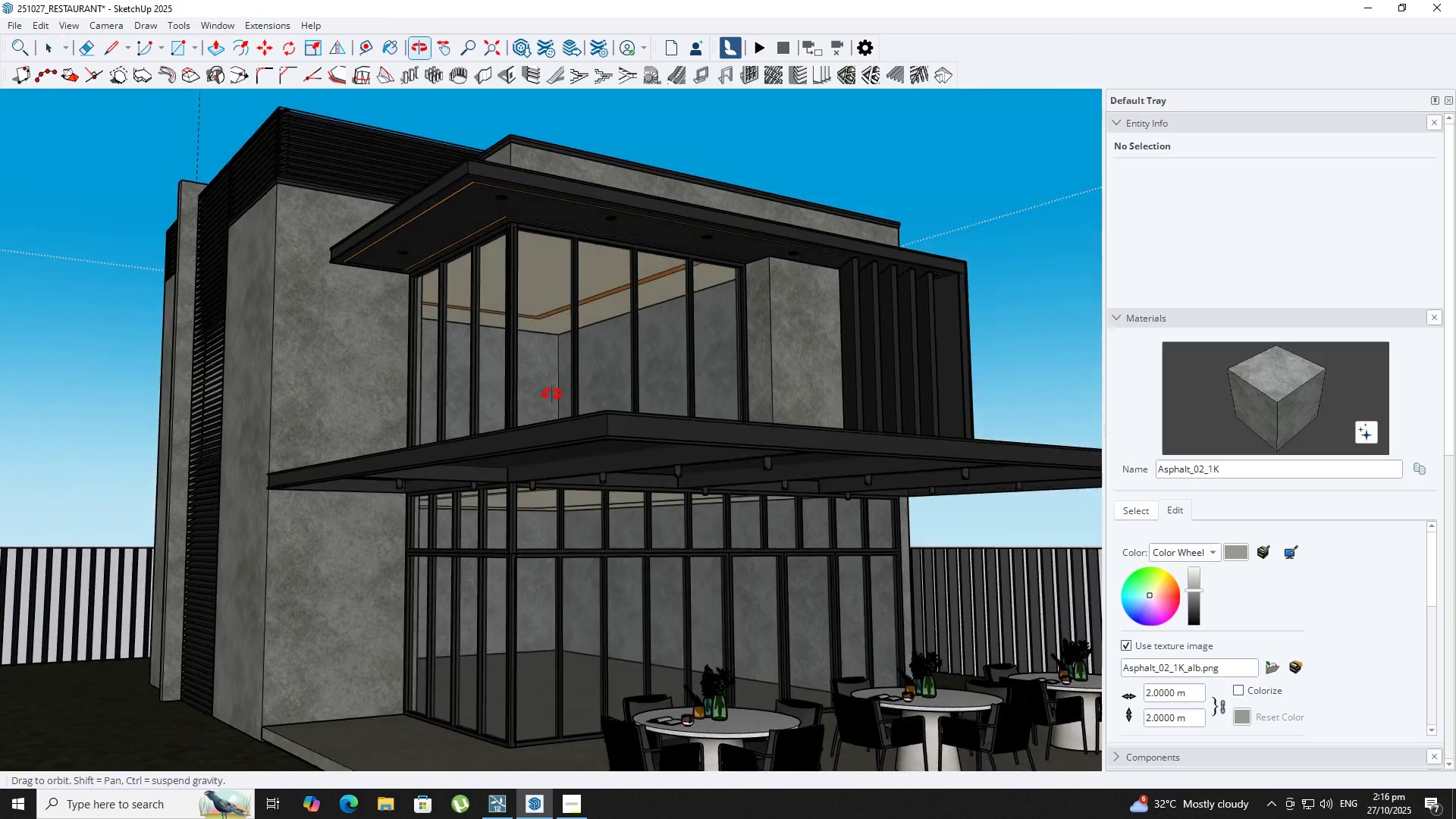 
key(Control+S)
 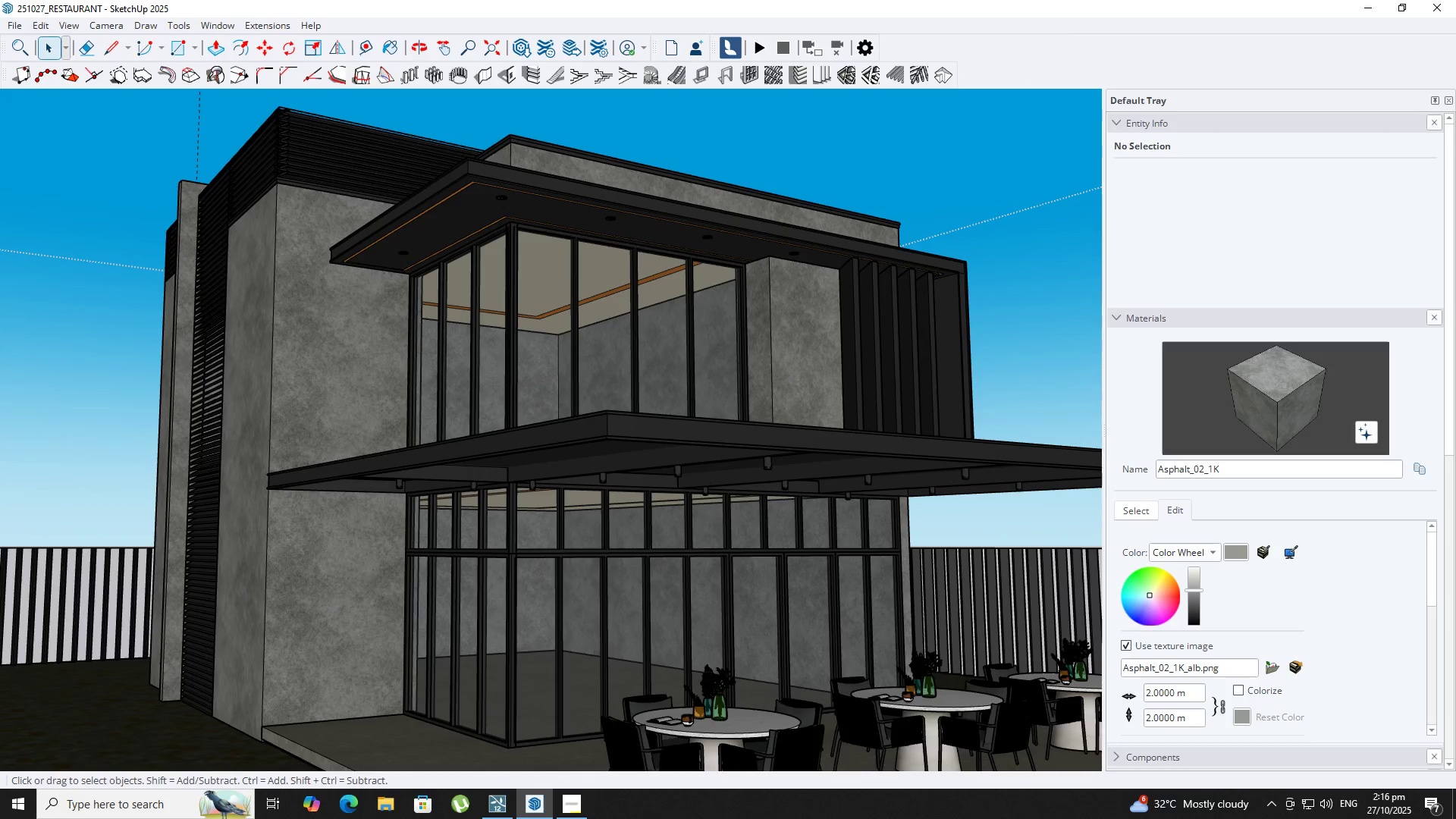 
left_click([500, 799])
 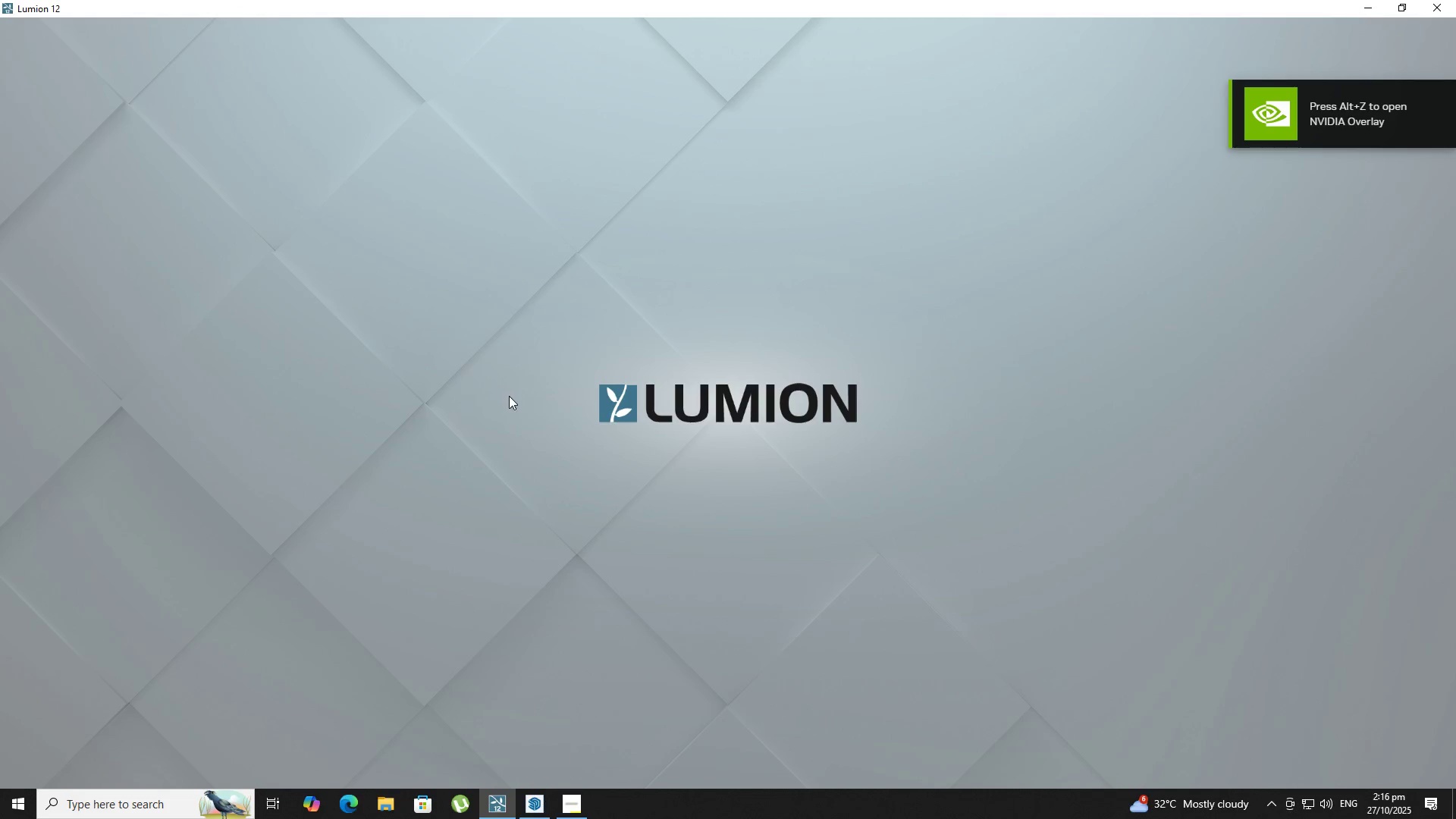 
left_click([509, 396])
 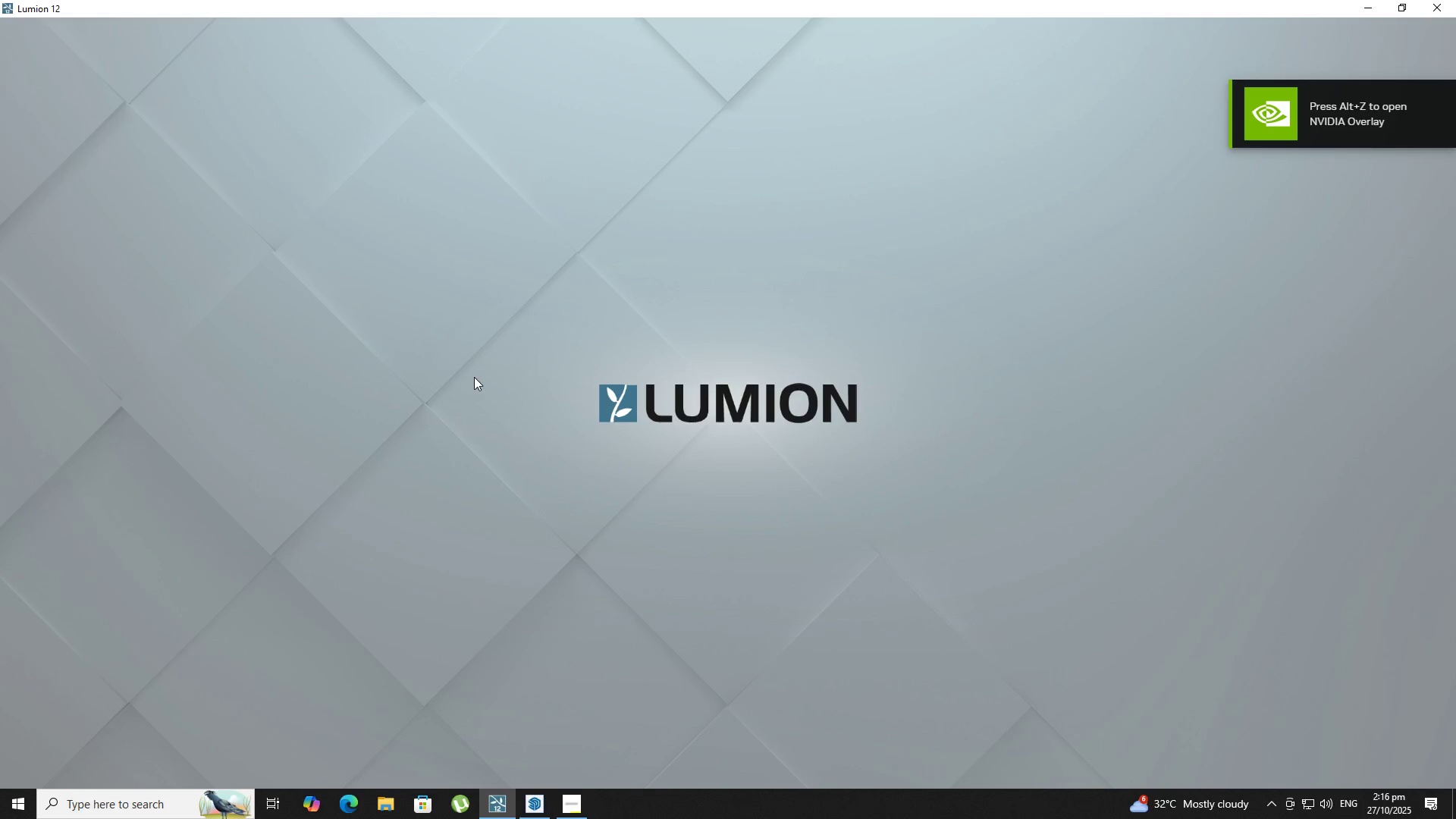 
wait(5.65)
 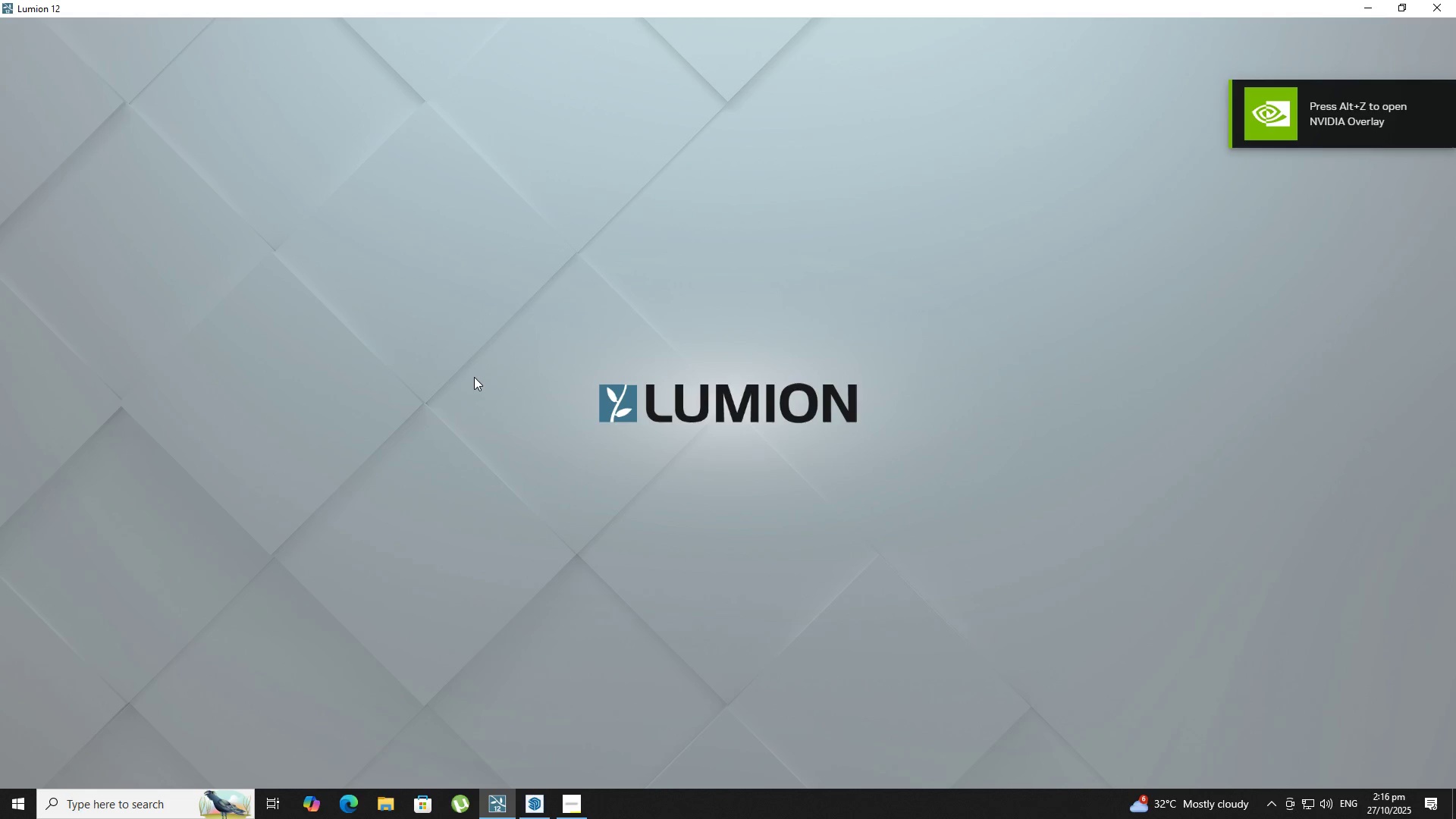 
left_click([1426, 806])
 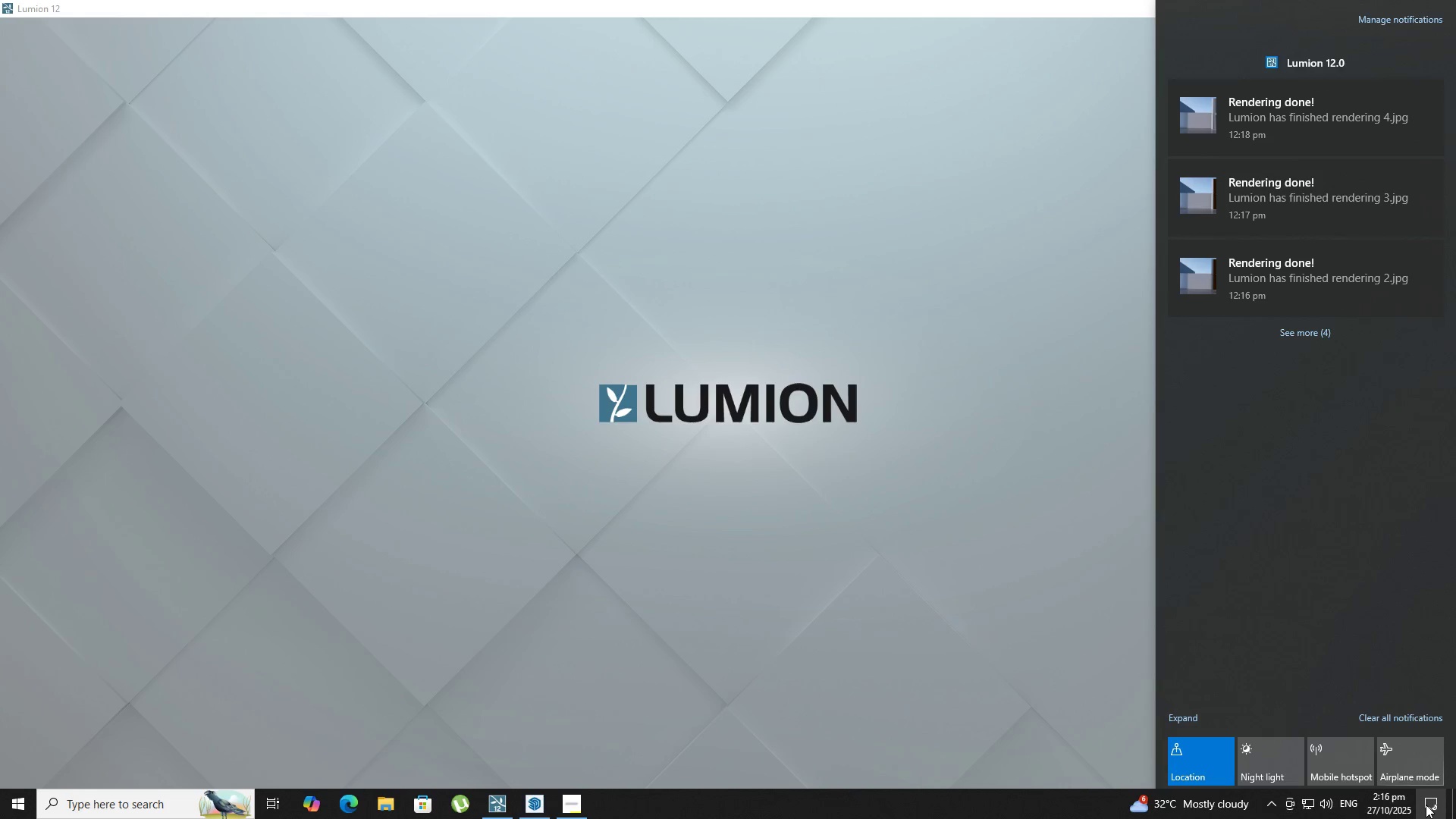 
left_click([1426, 805])
 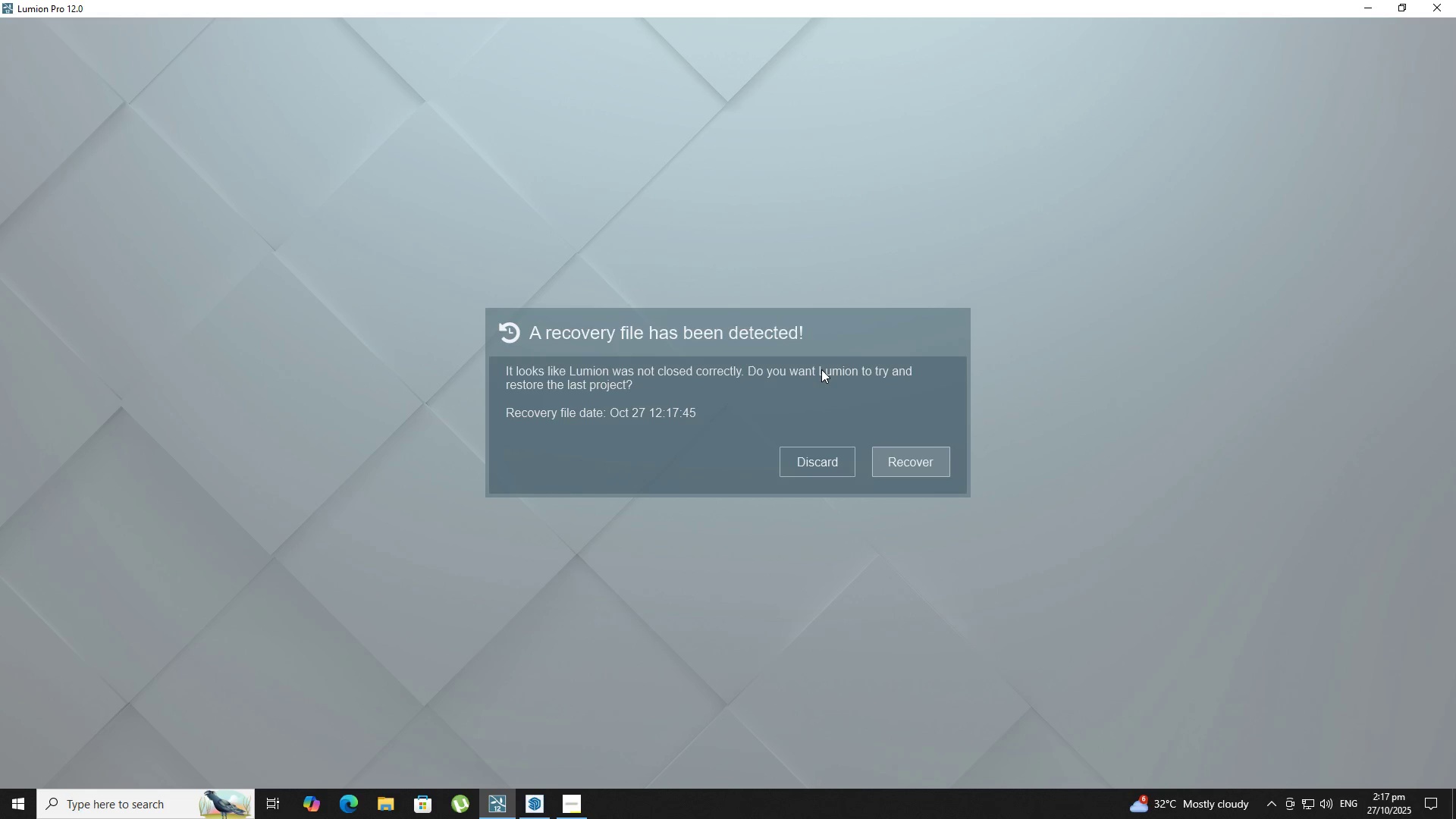 
wait(62.04)
 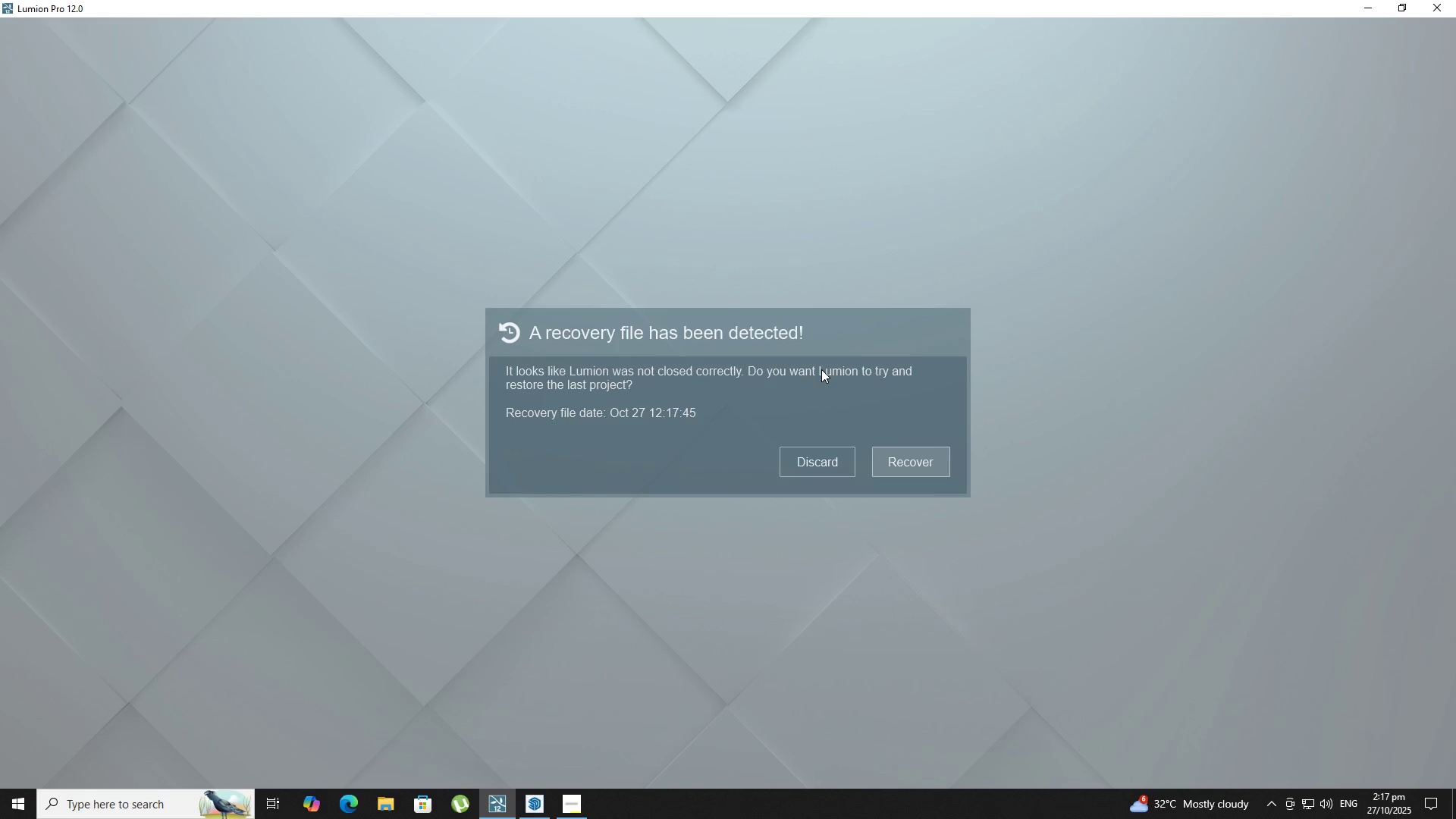 
left_click([790, 474])
 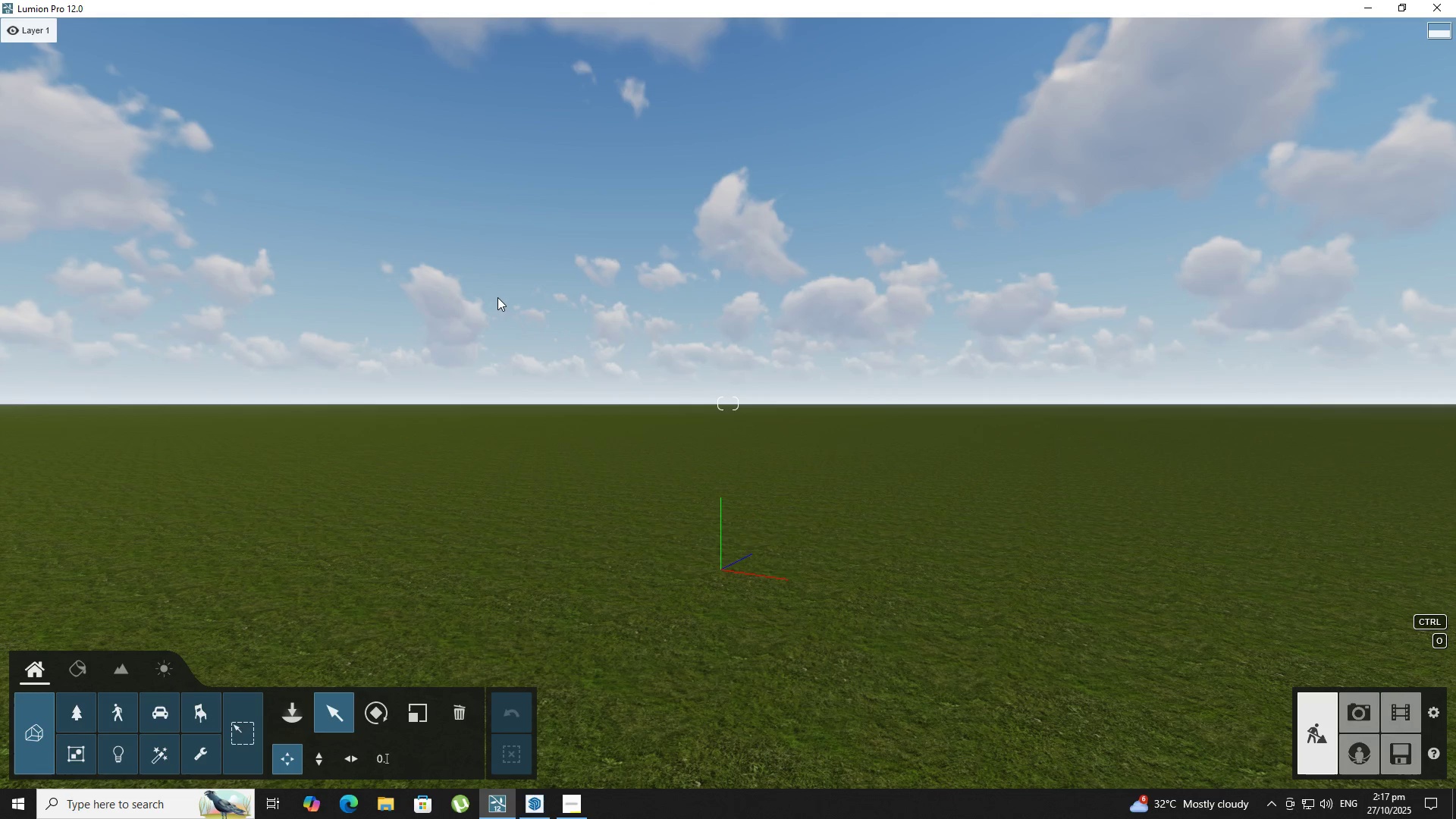 
wait(18.42)
 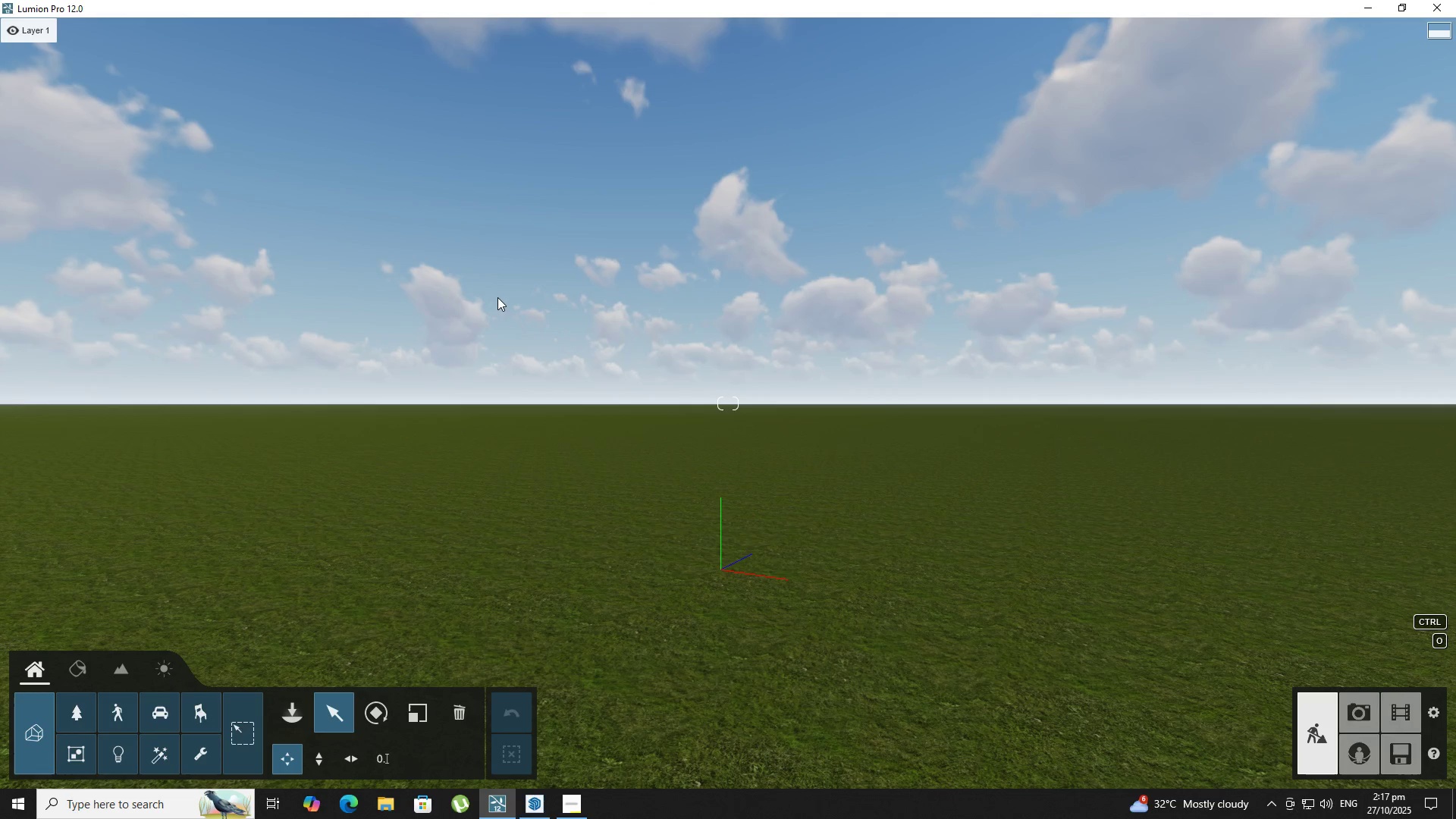 
left_click([286, 700])
 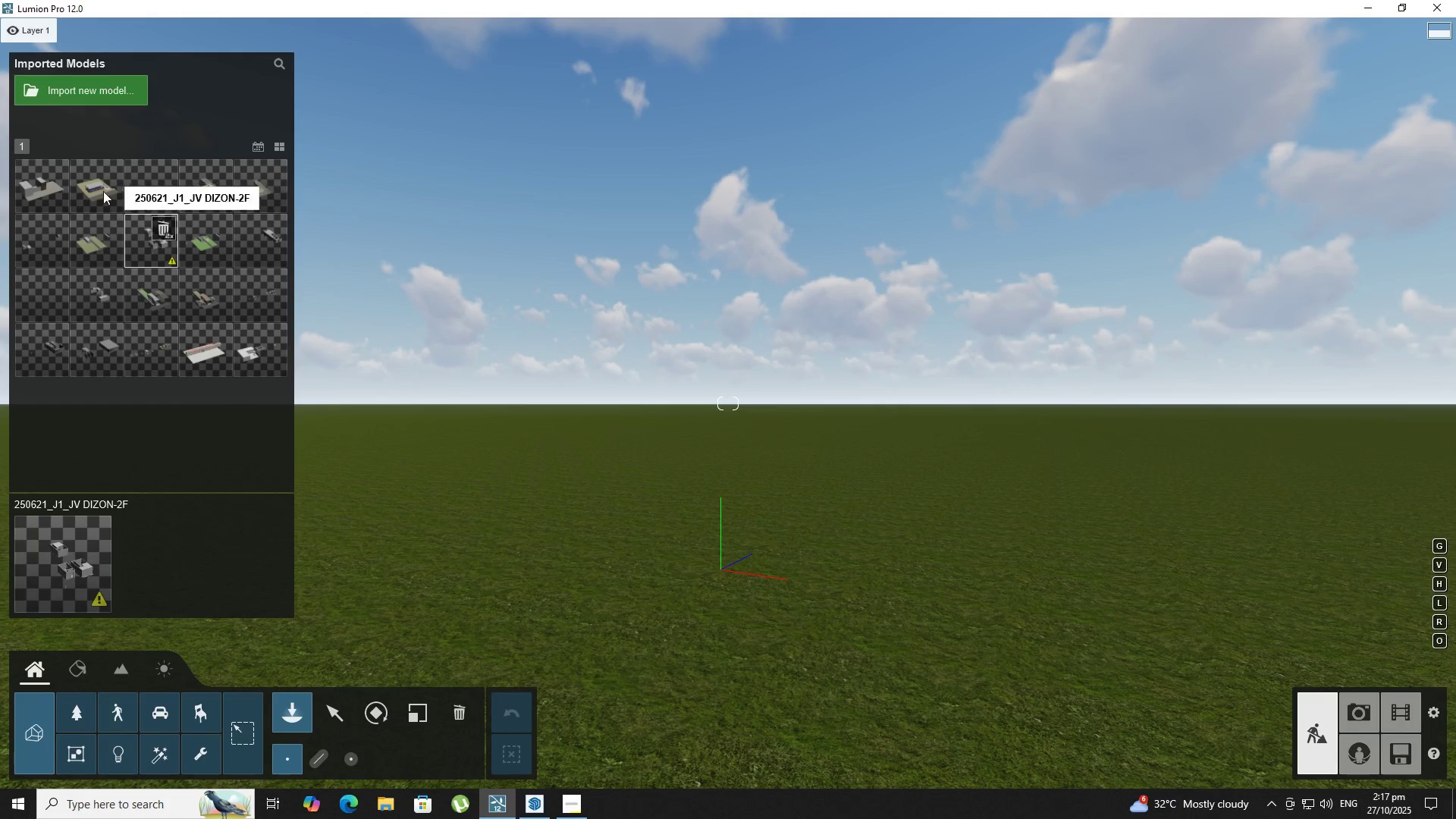 
left_click([101, 77])
 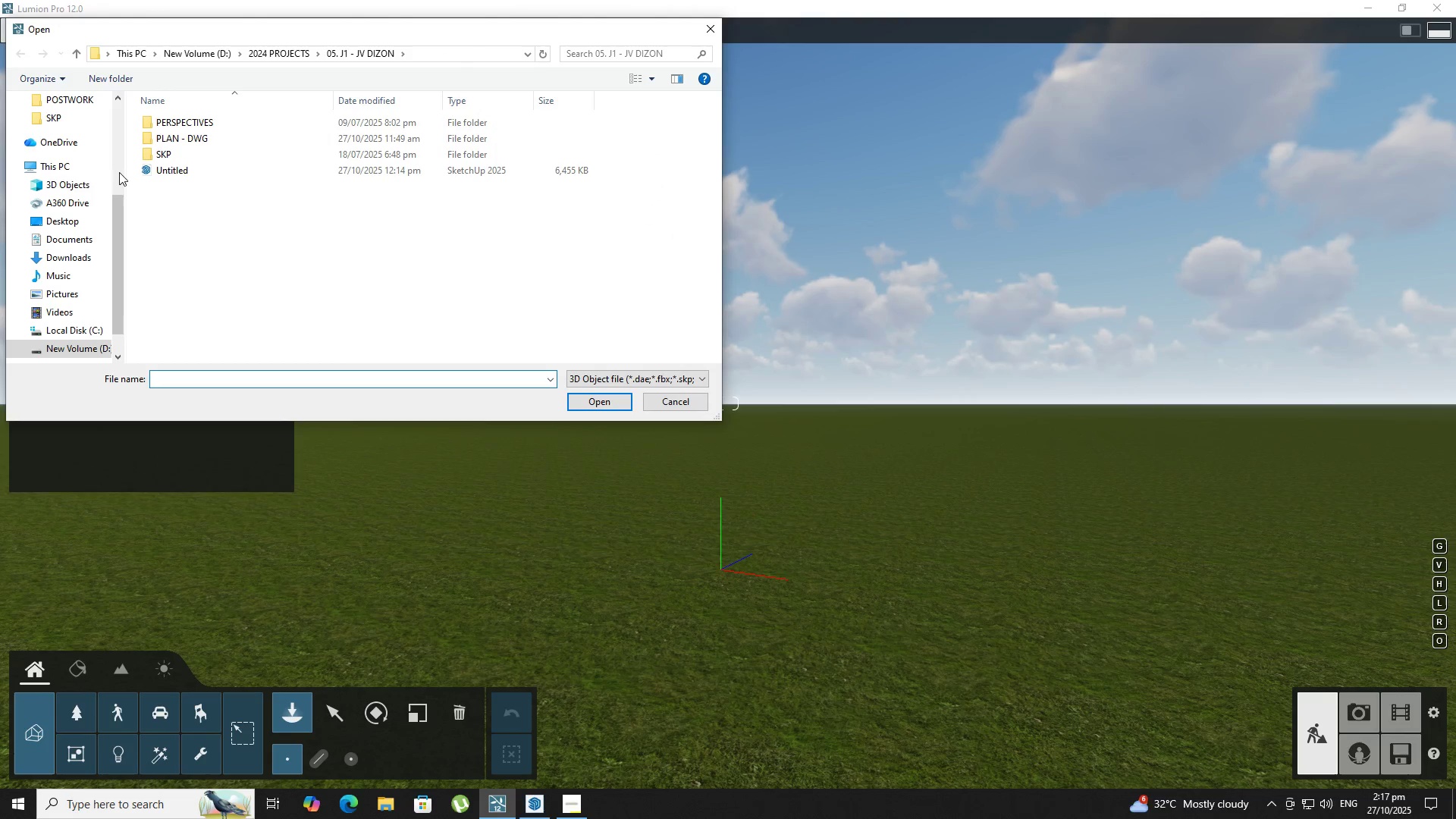 
scroll: coordinate [70, 141], scroll_direction: up, amount: 1.0
 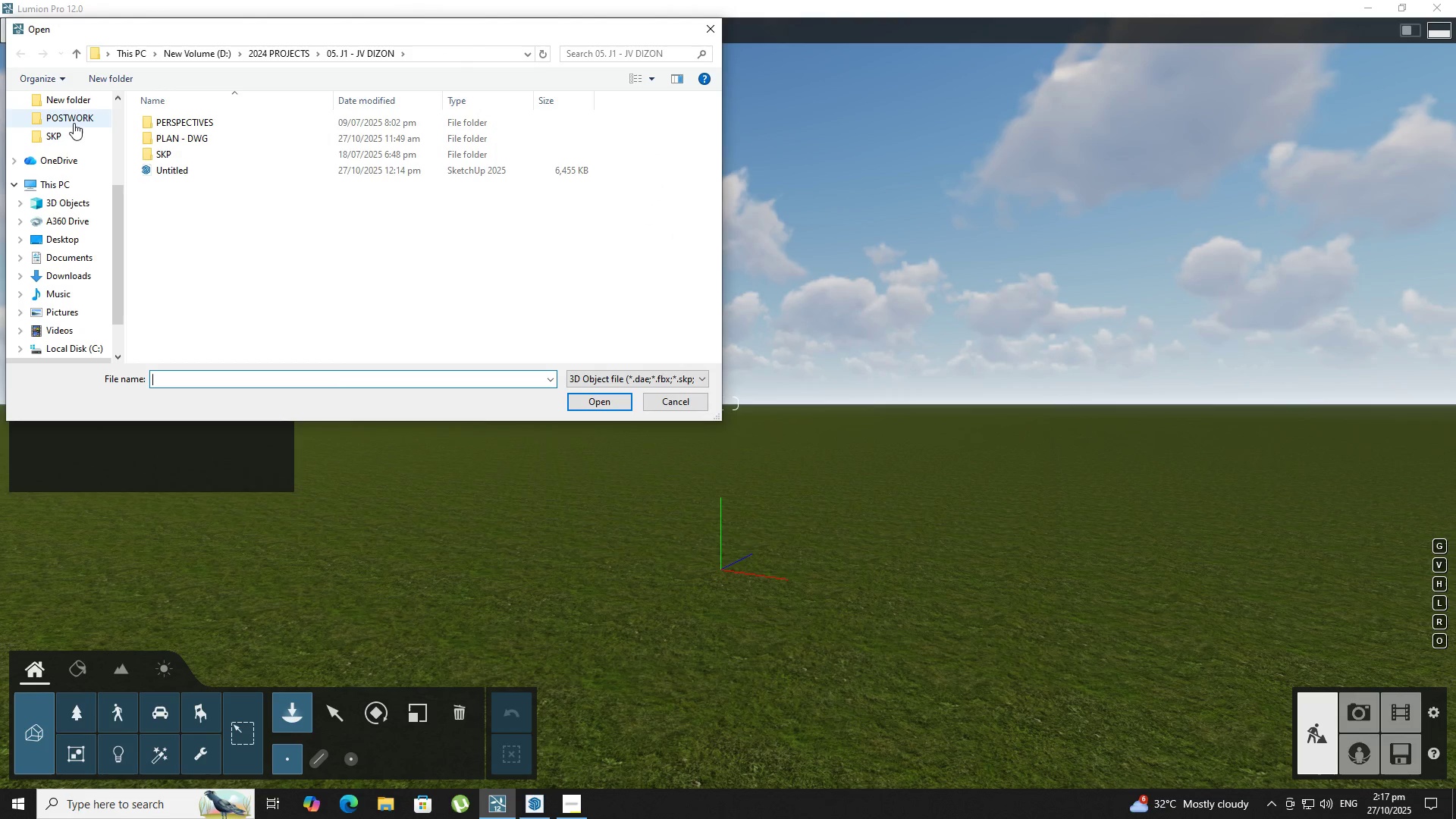 
left_click([72, 122])
 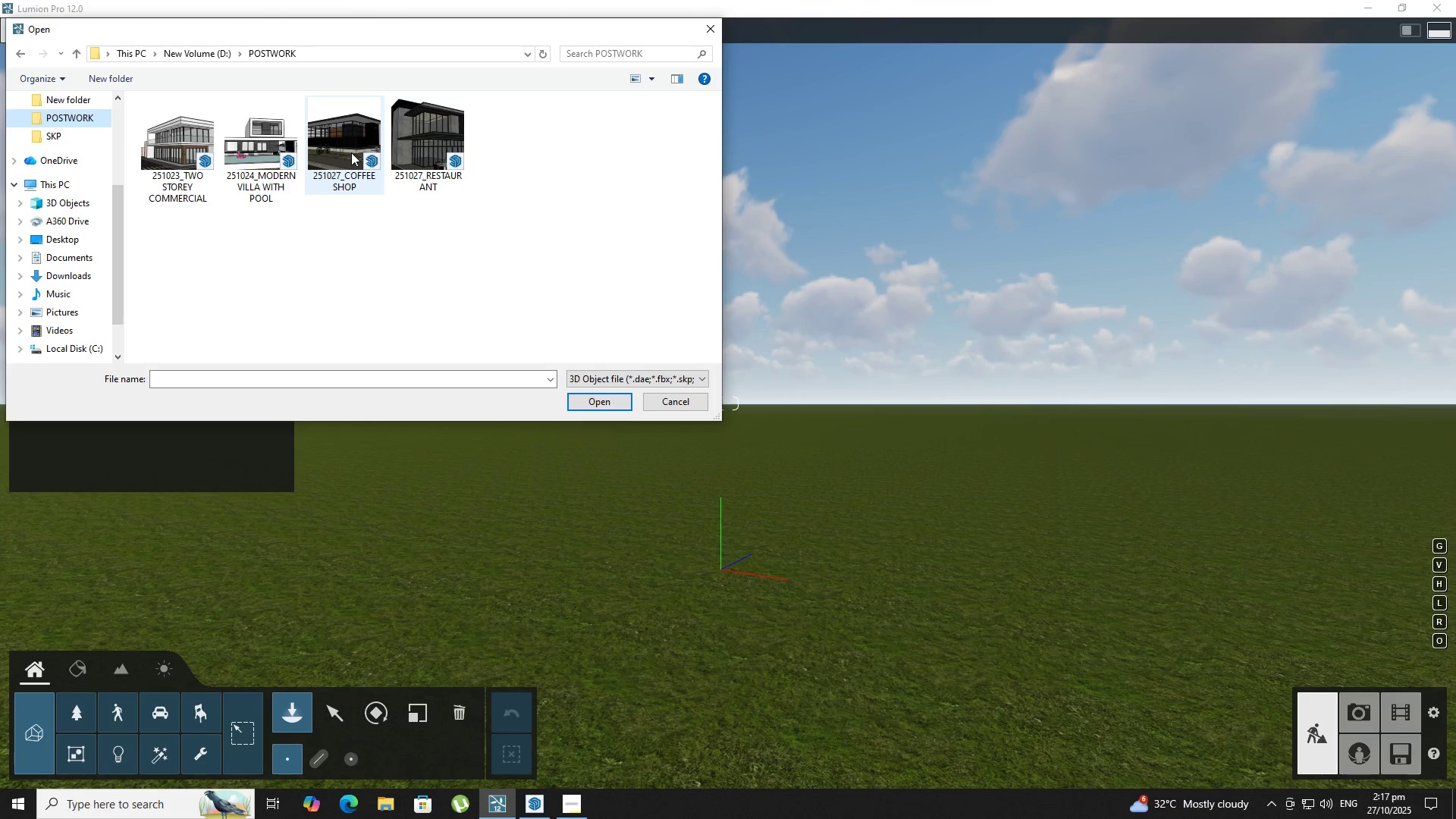 
left_click([411, 168])
 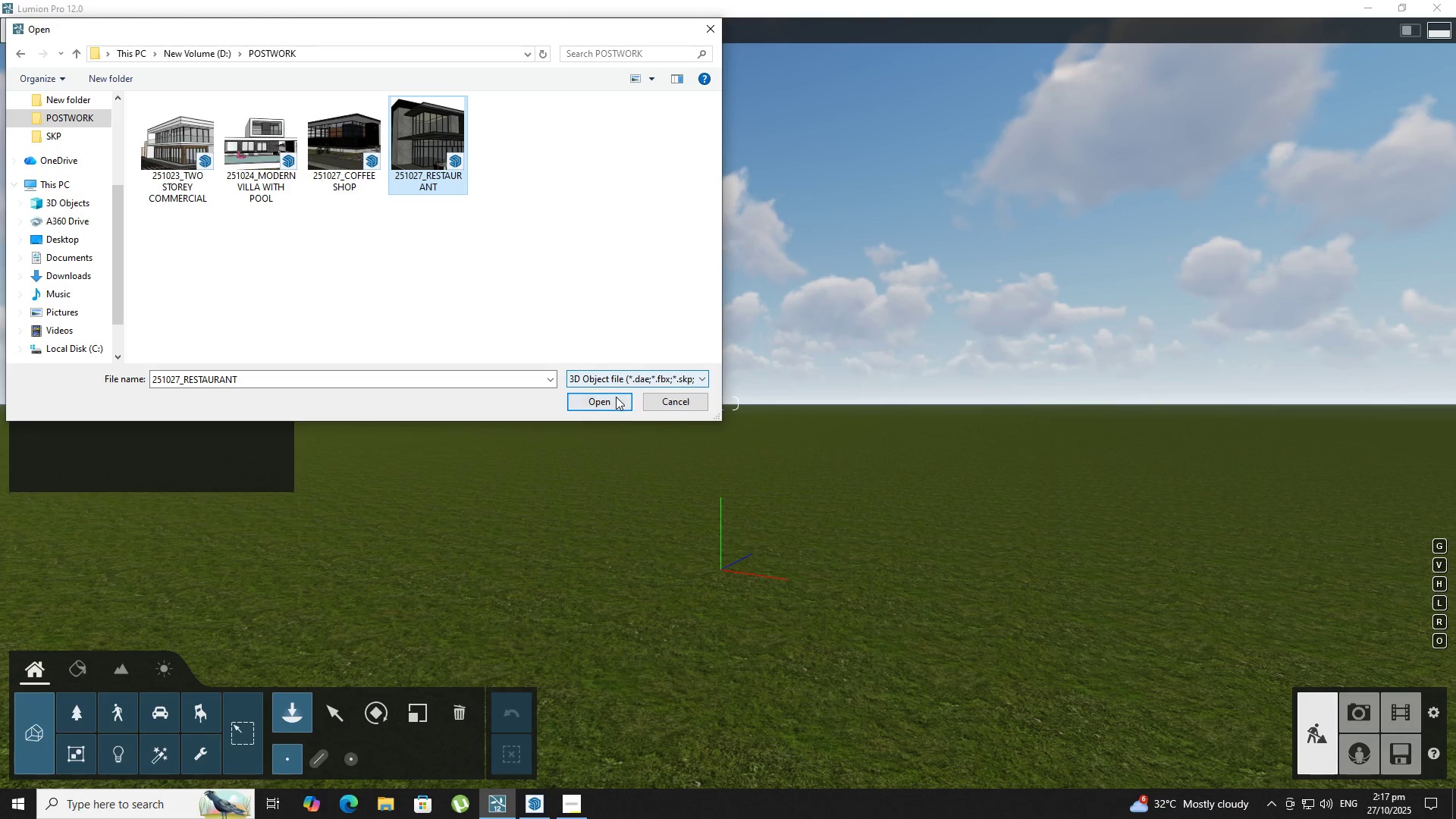 
left_click([616, 397])
 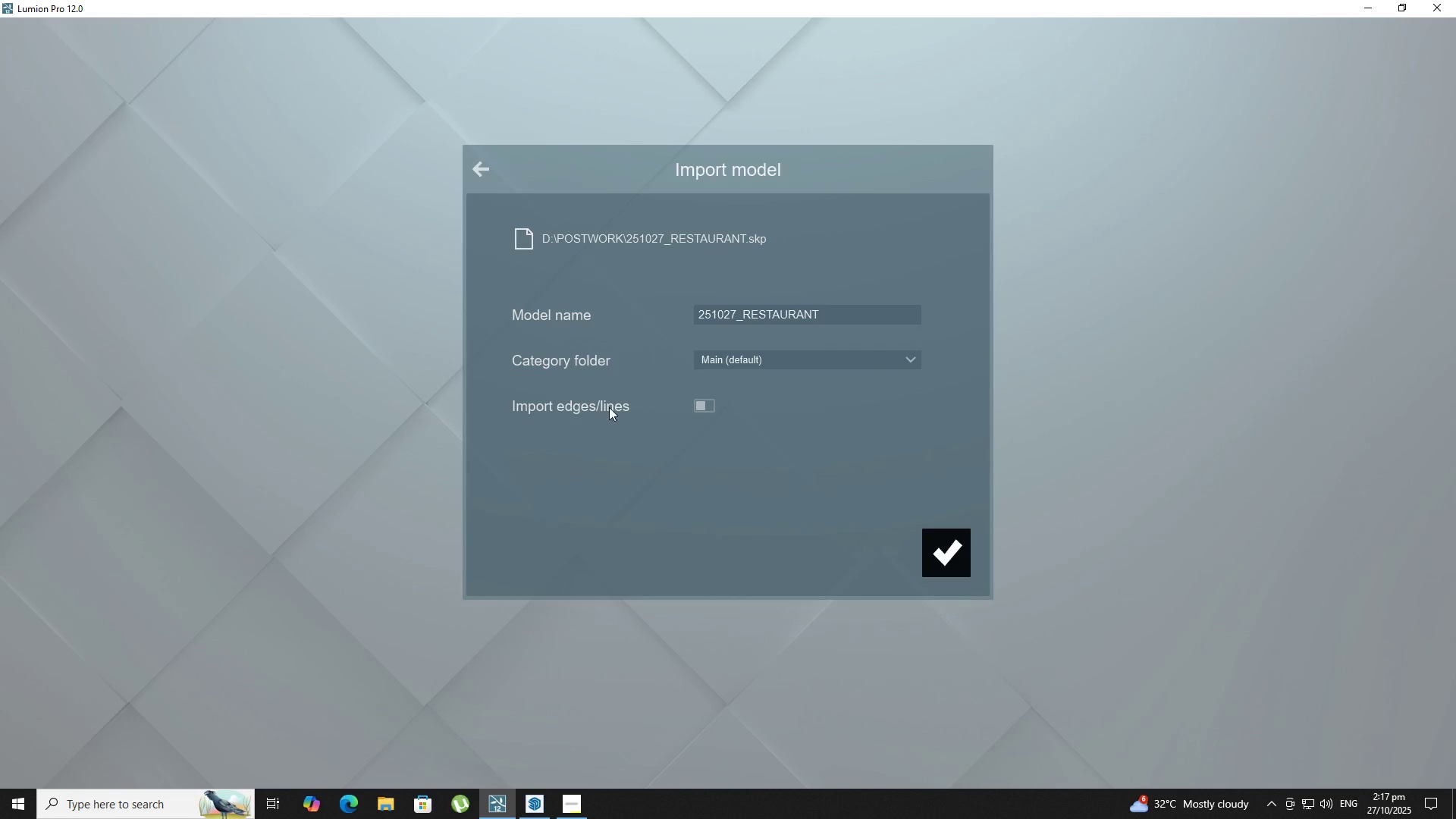 
left_click([937, 554])
 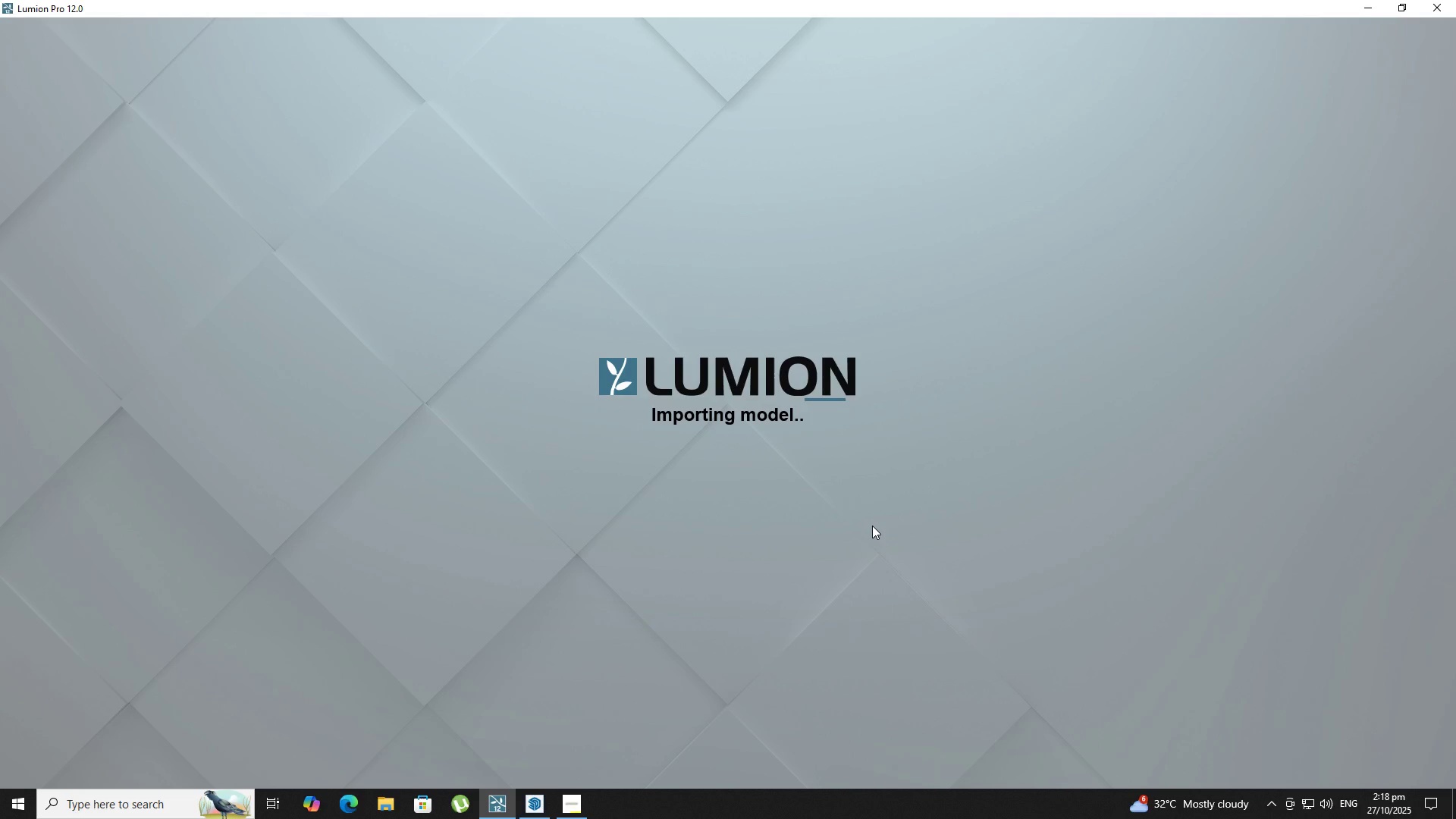 
wait(34.57)
 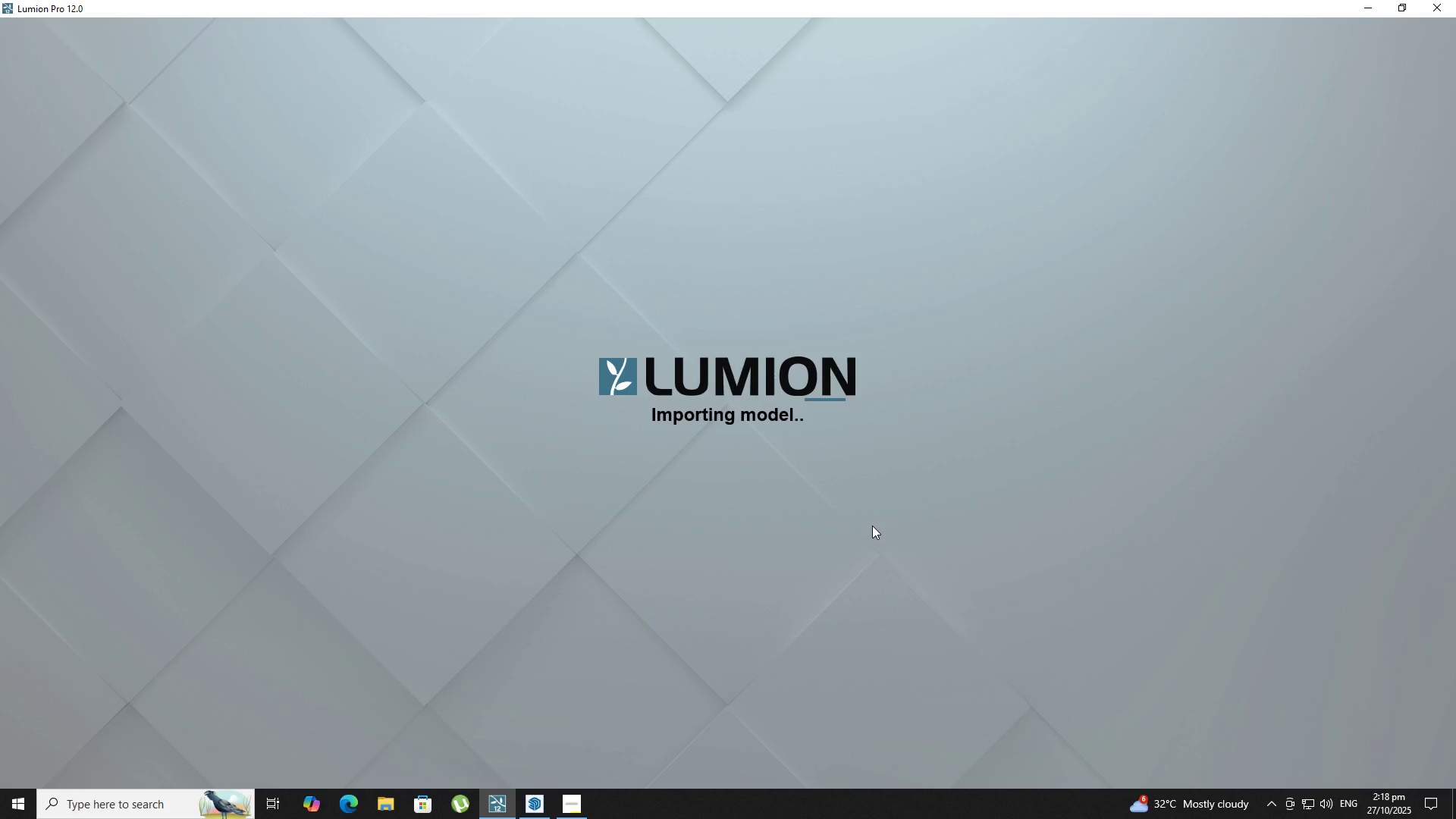 
left_click([872, 526])
 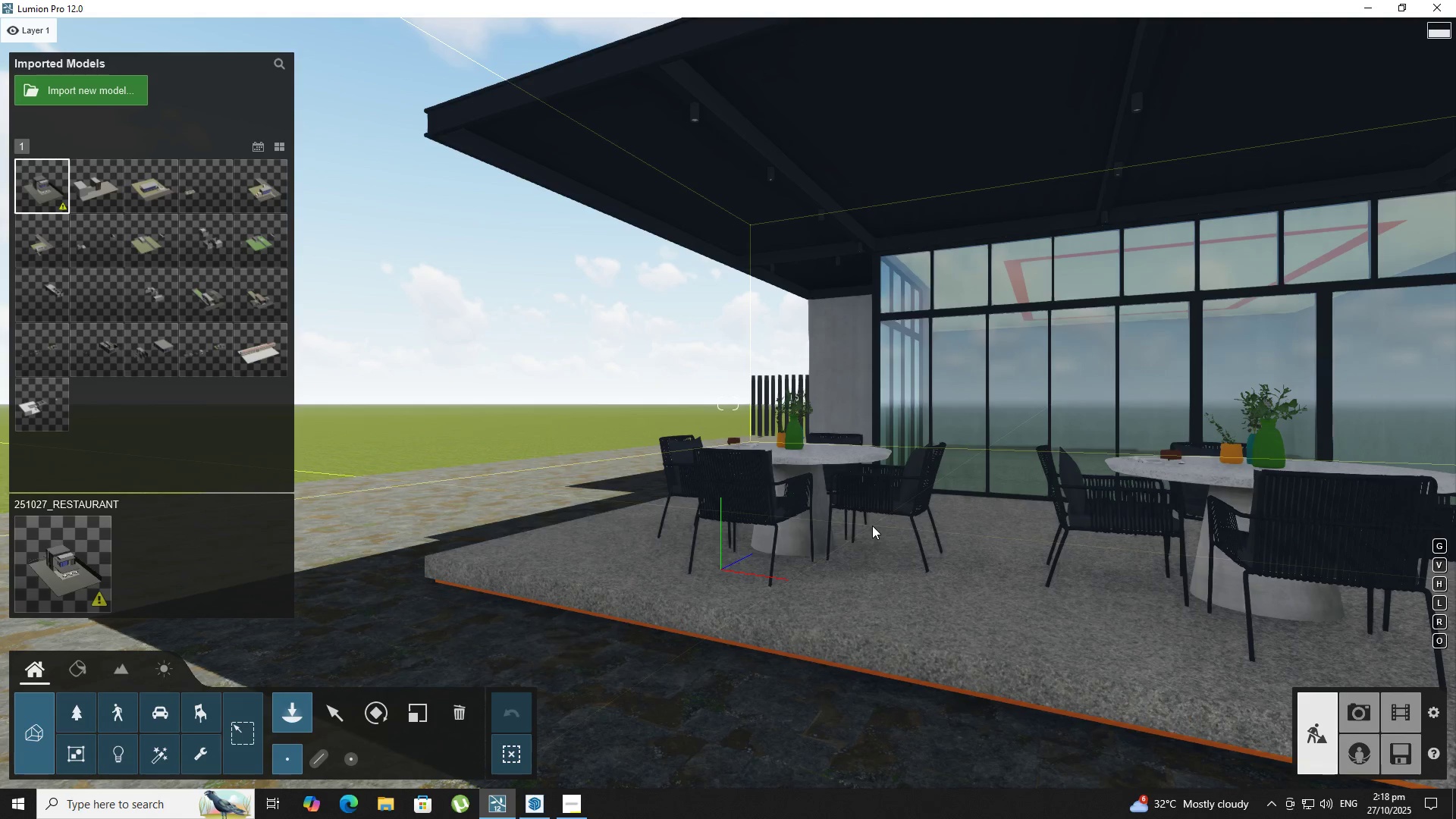 
scroll: coordinate [872, 526], scroll_direction: down, amount: 1.0
 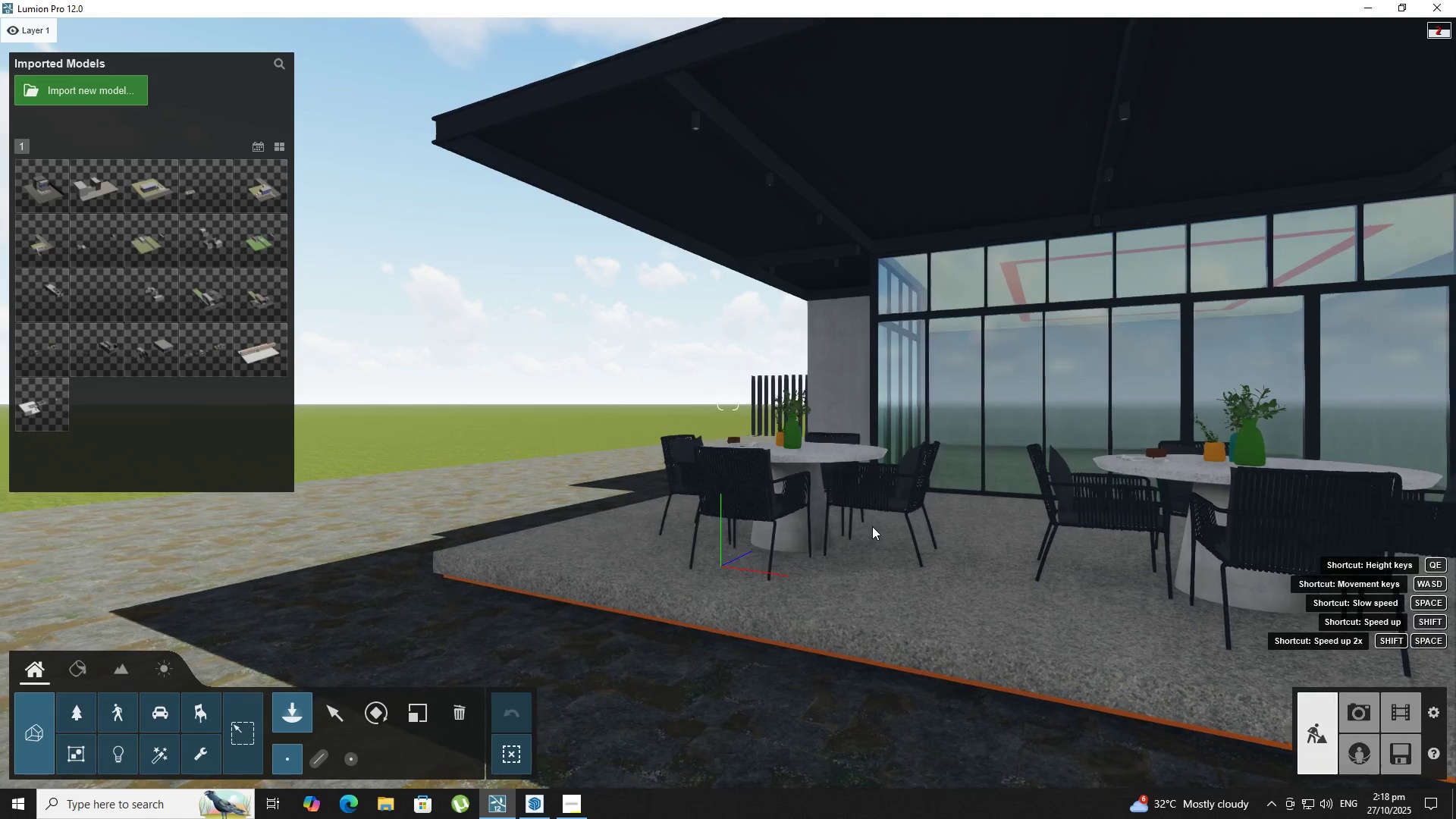 
type(AW)
 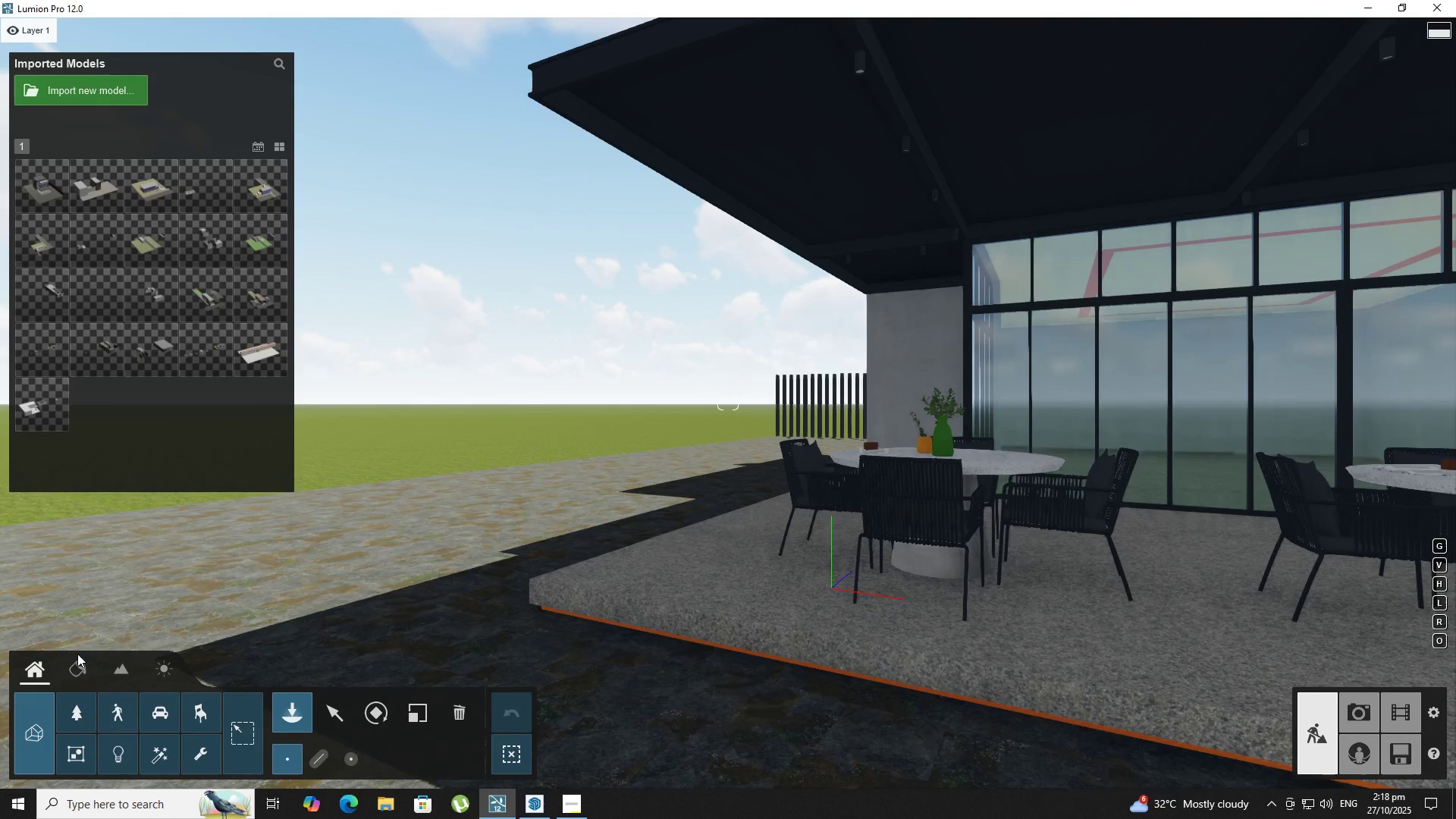 
left_click([77, 654])
 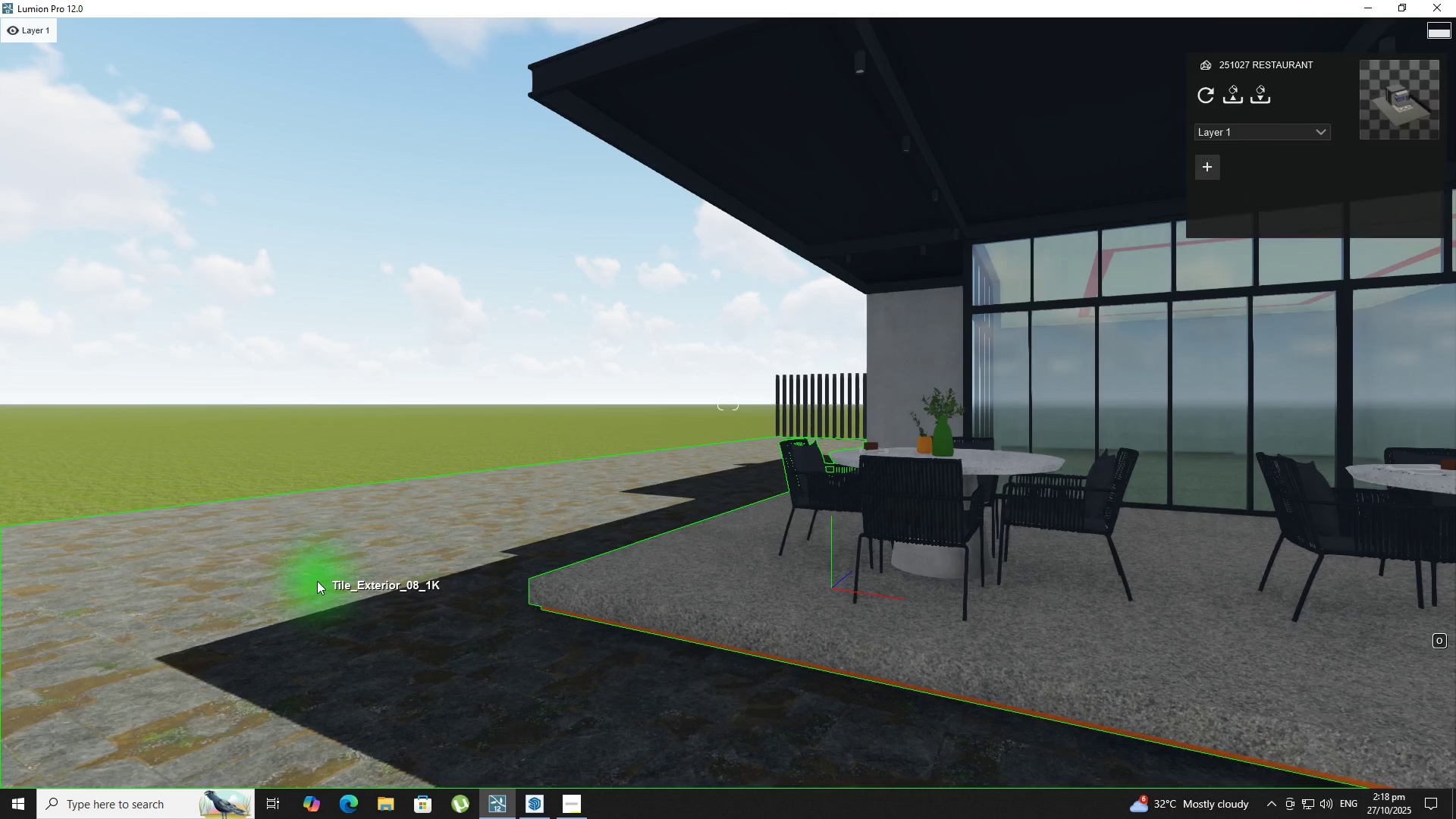 
type(AWA)
 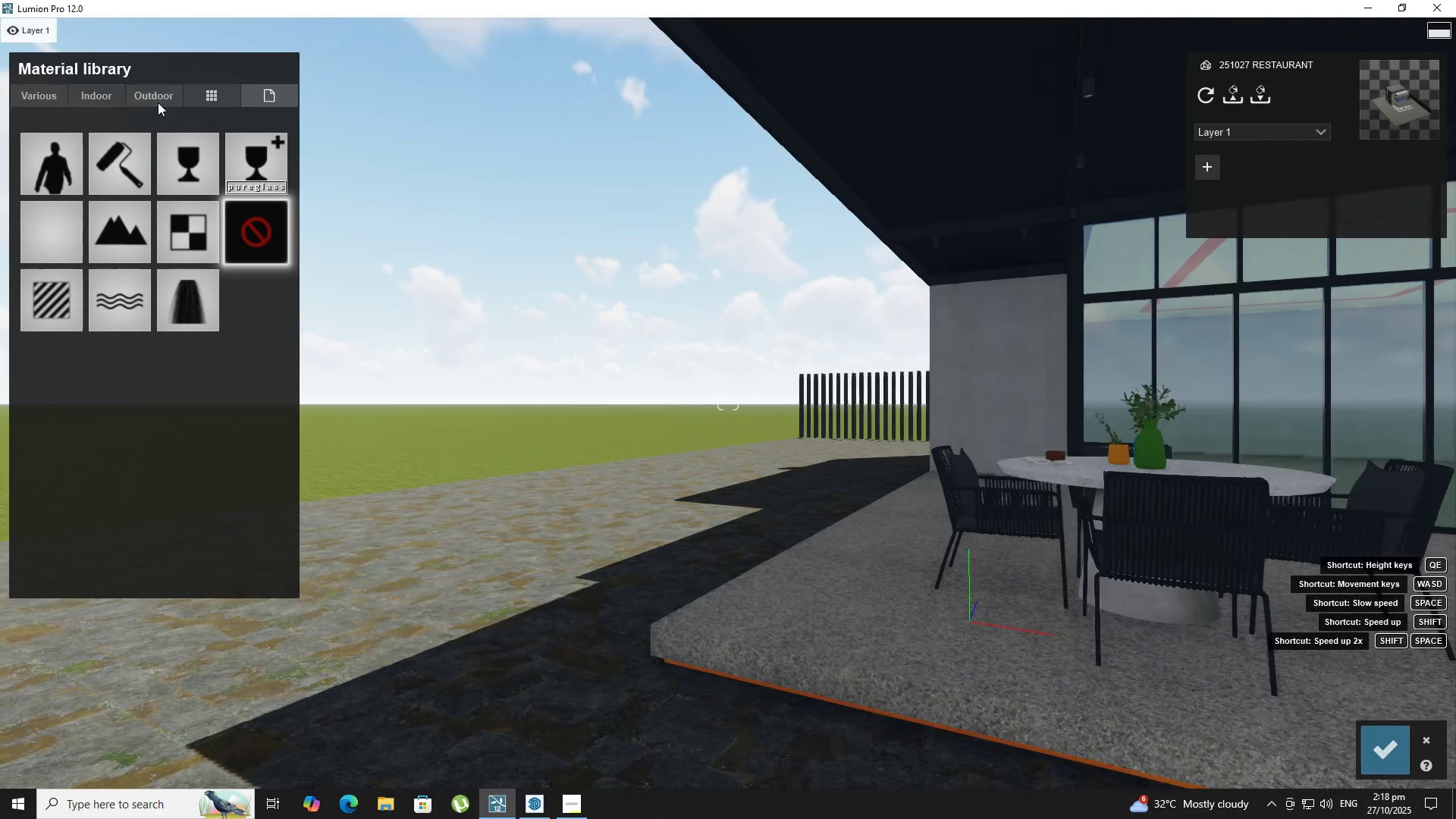 
left_click([158, 102])
 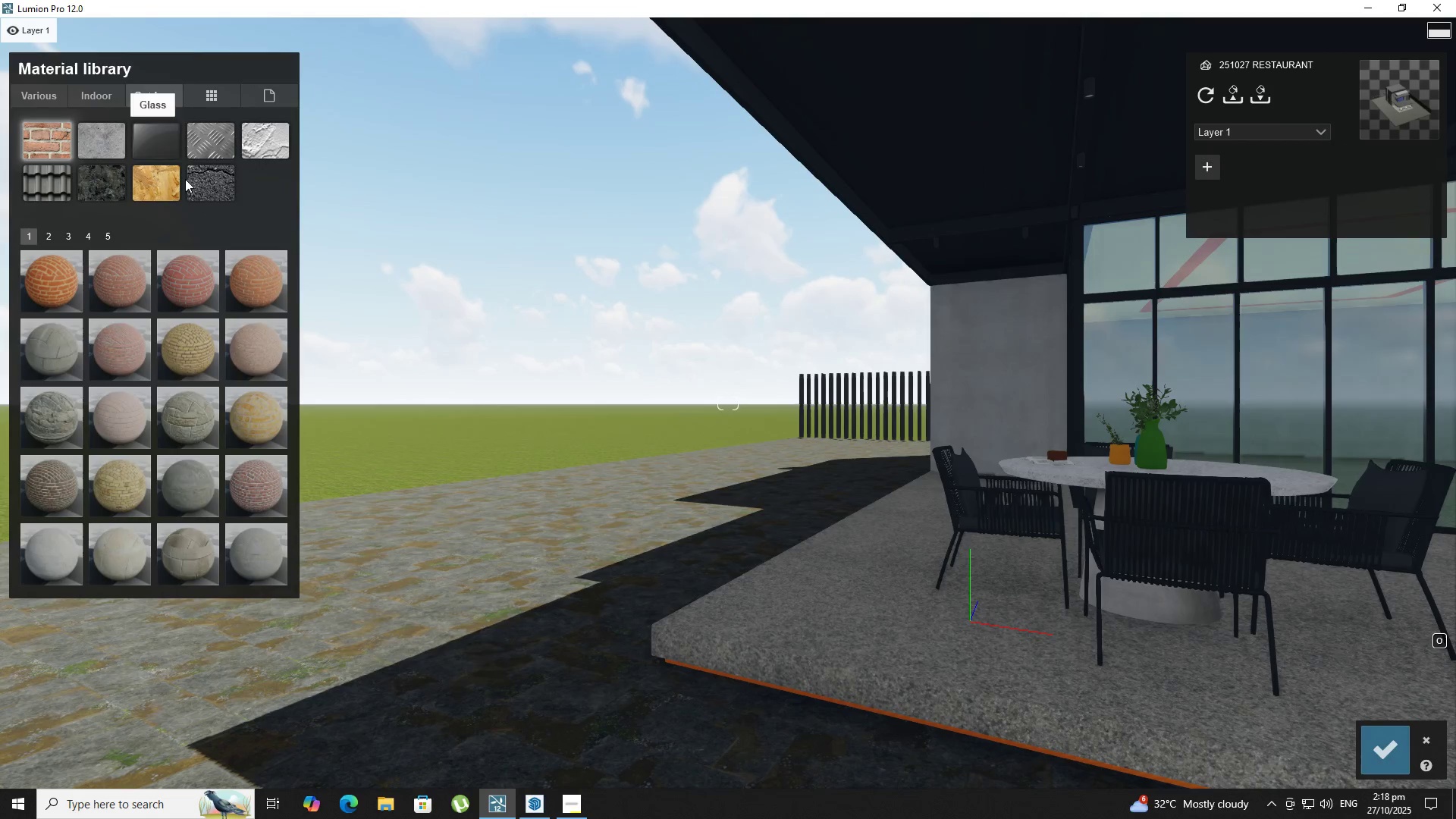 
type(SAWAA)
 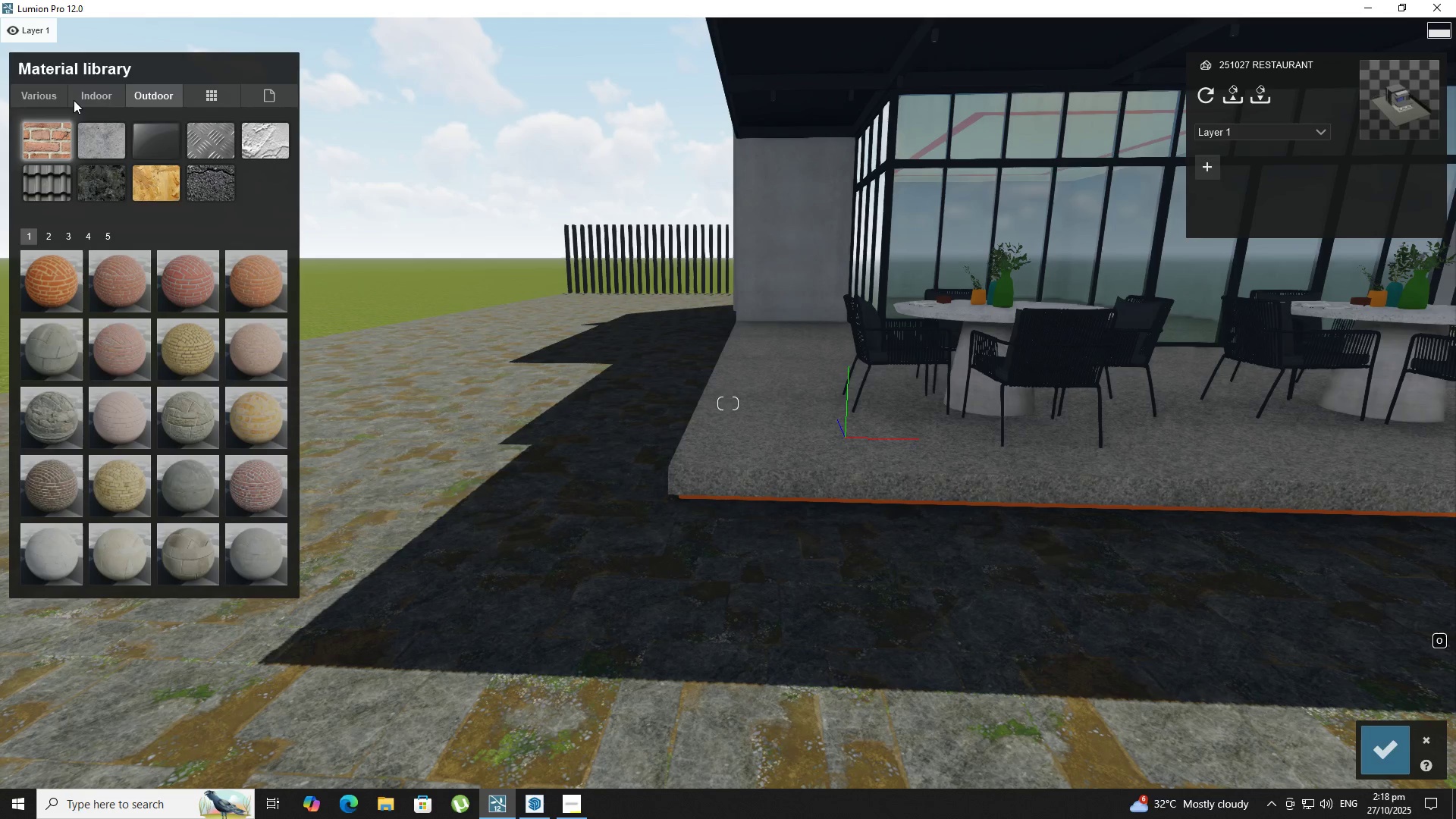 
mouse_move([73, 104])
 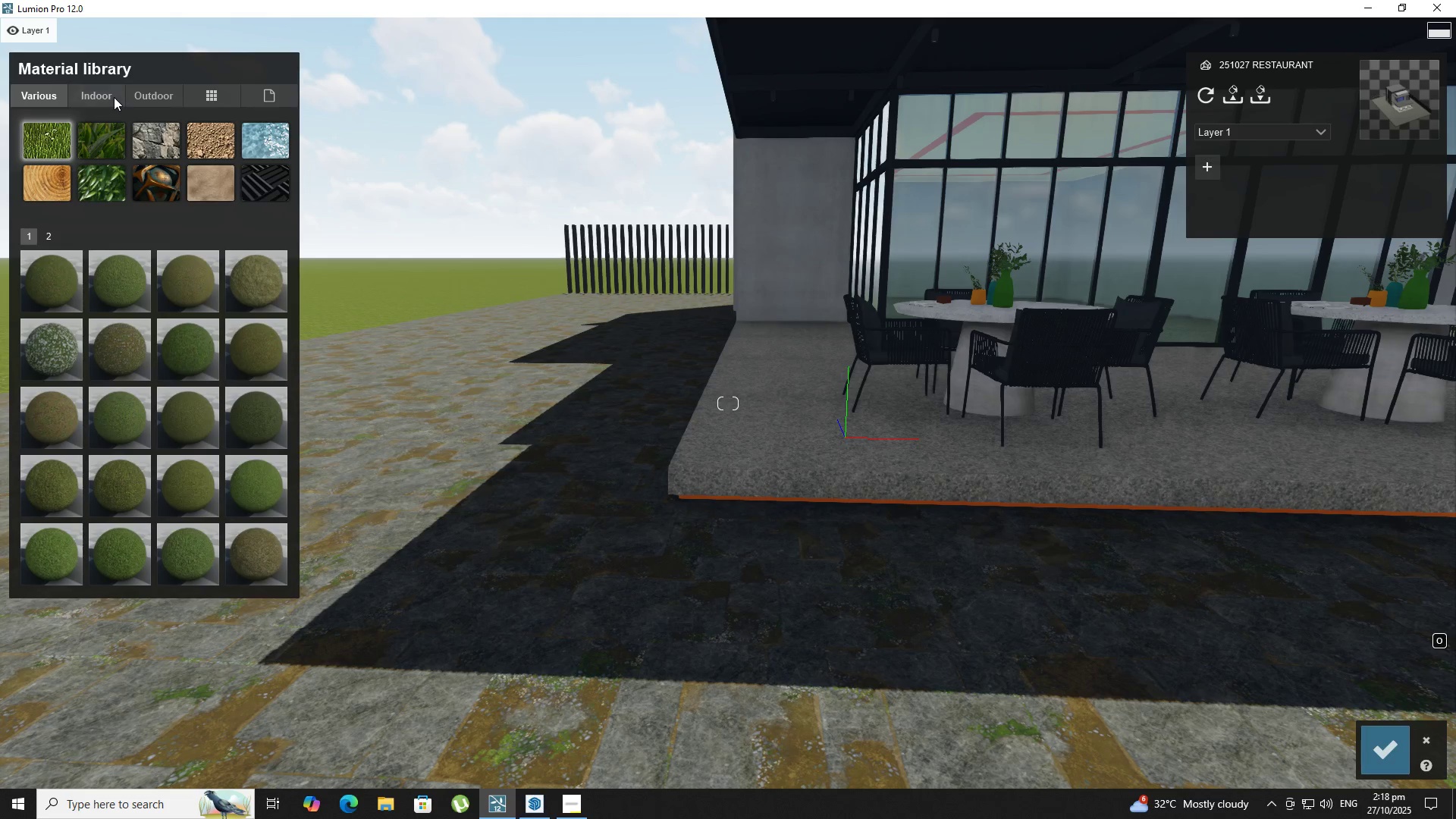 
left_click([115, 97])
 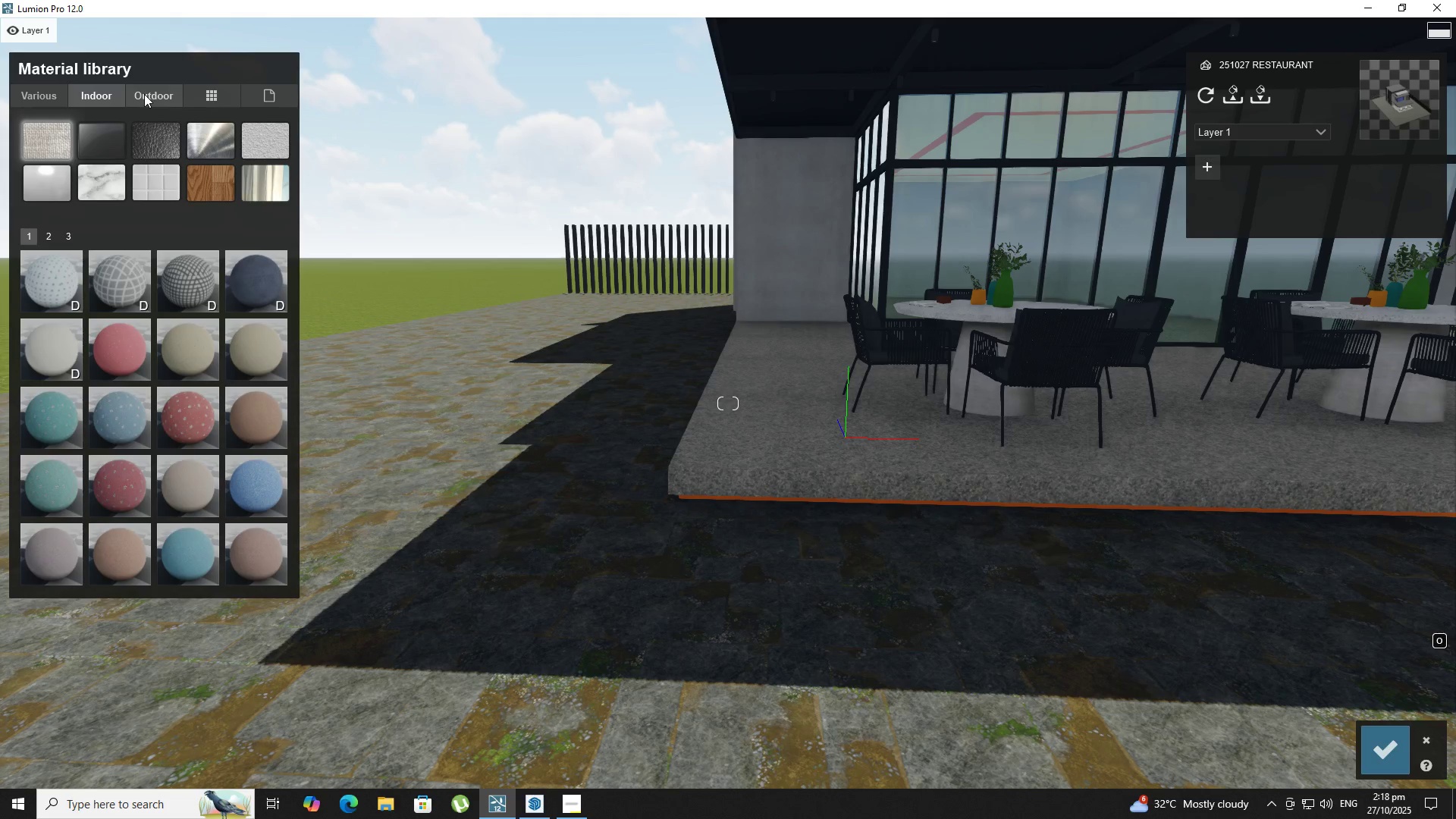 
key(A)
 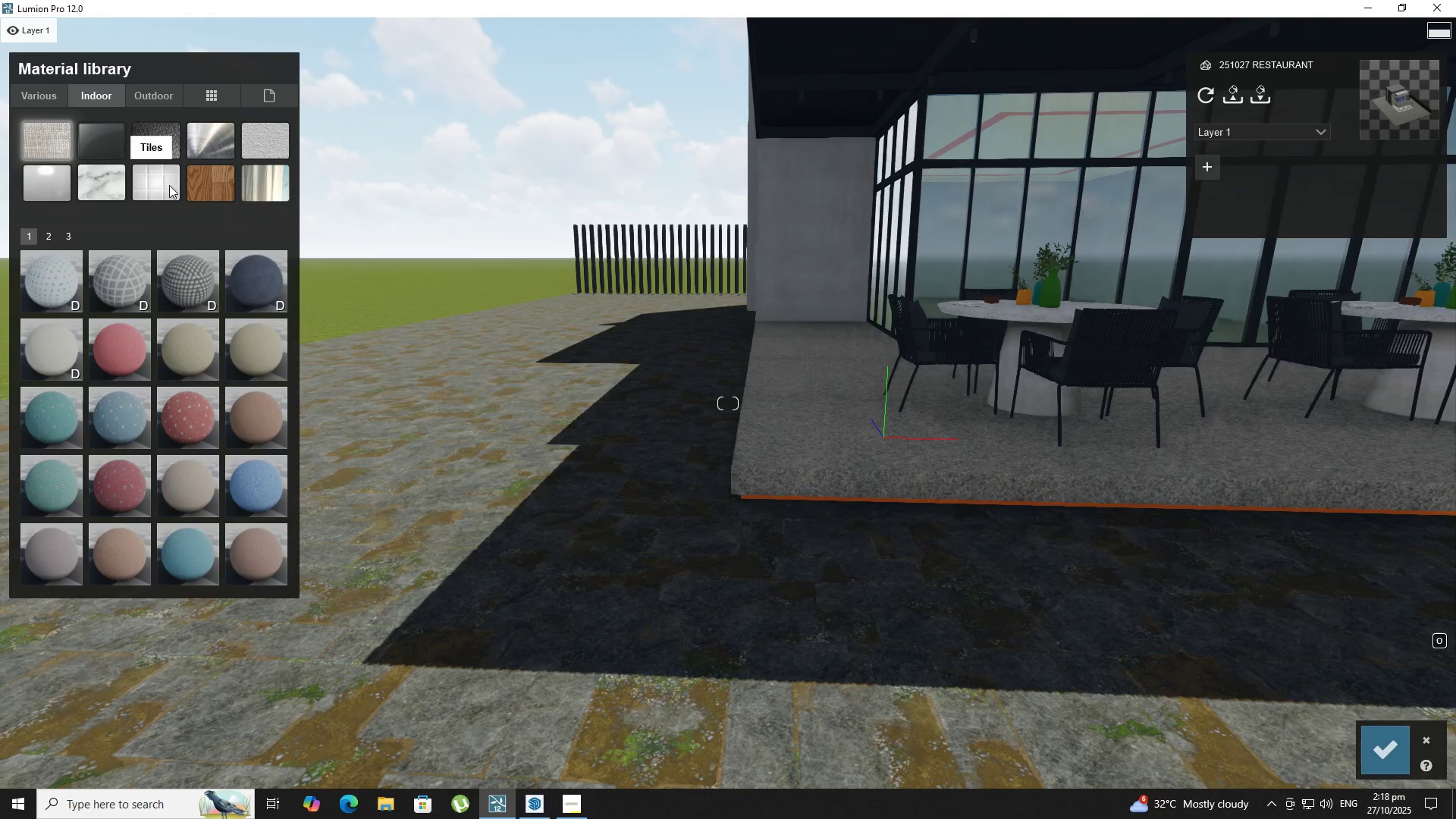 
left_click([169, 185])
 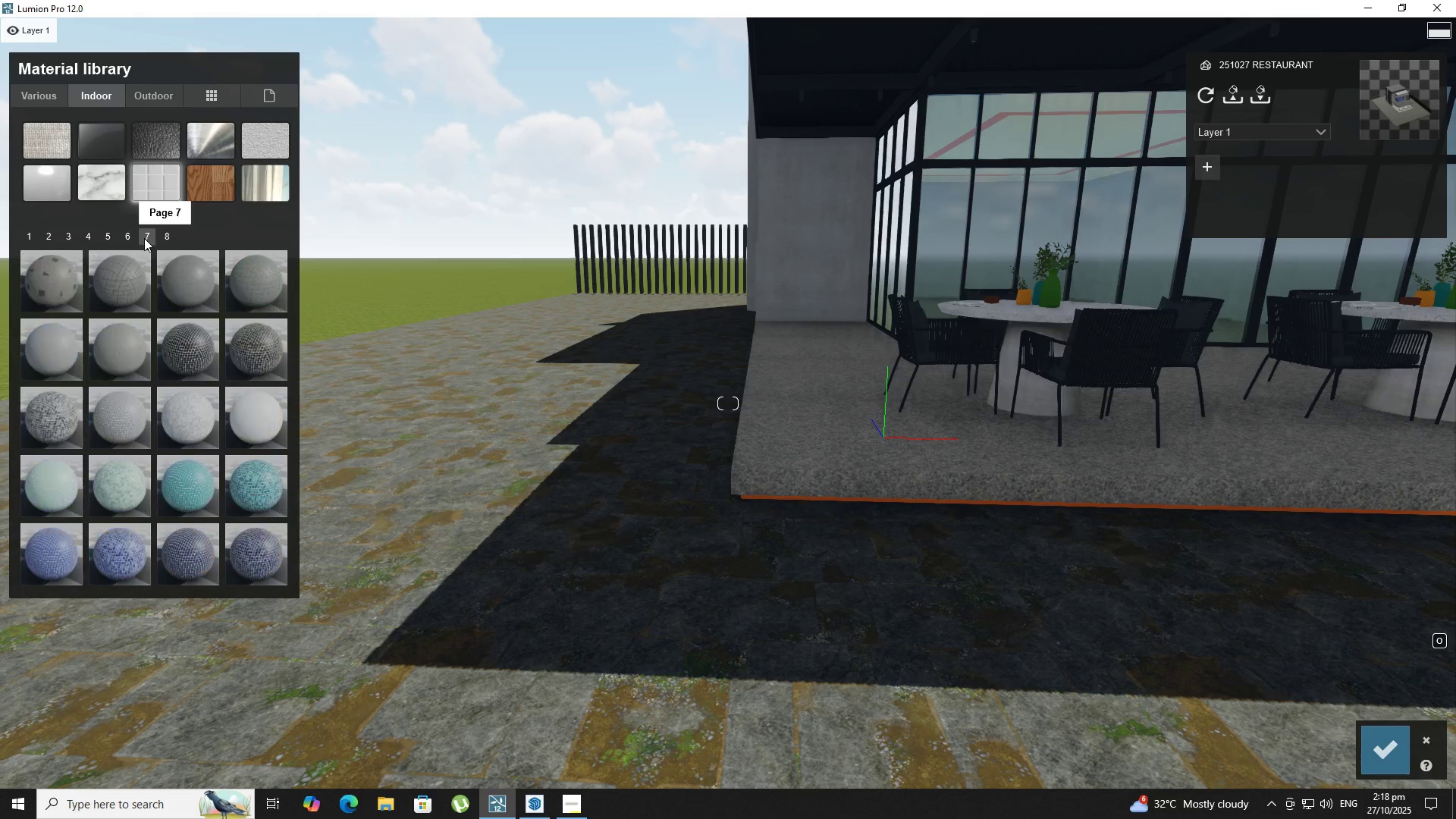 
left_click([161, 238])
 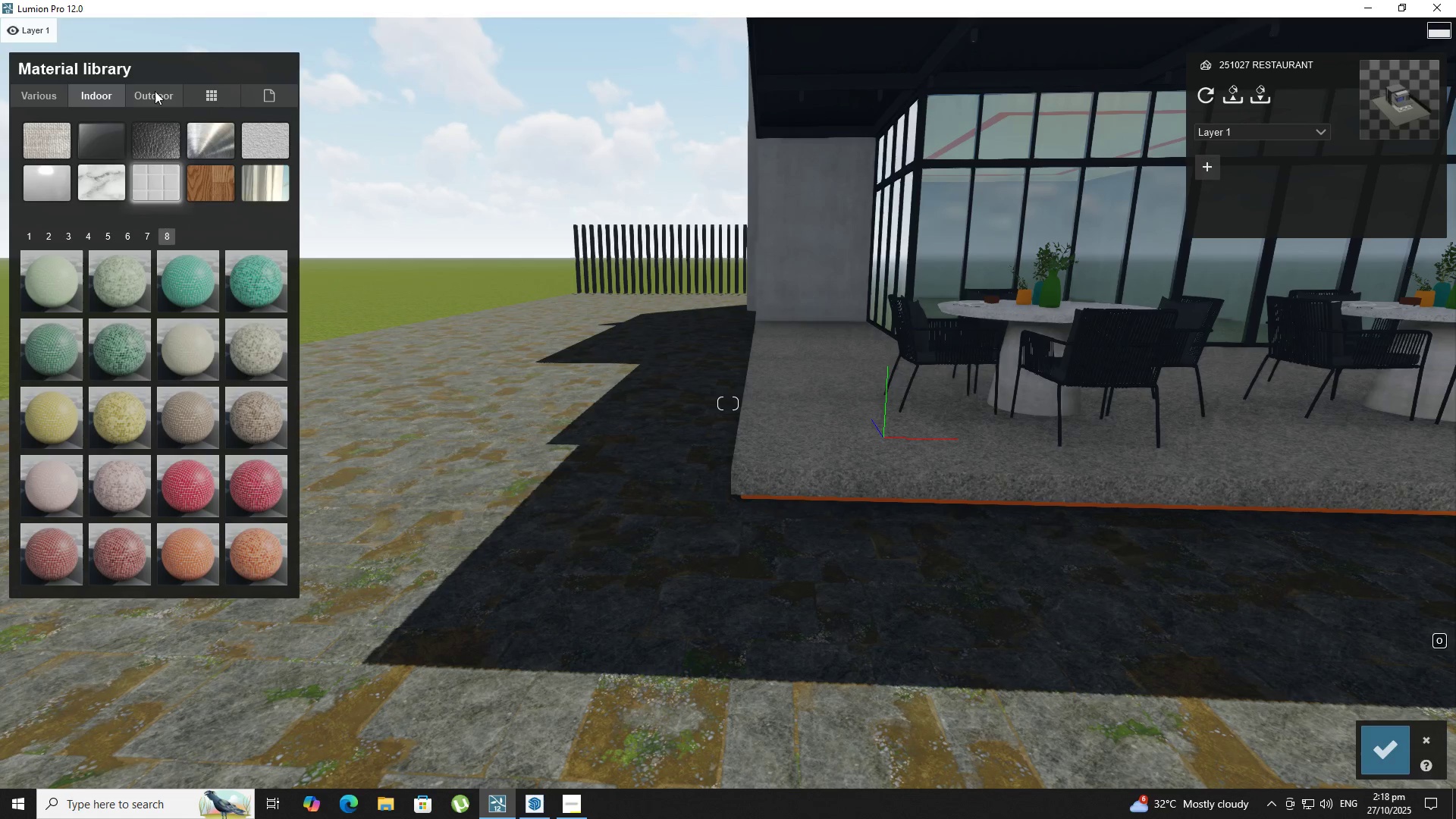 
left_click([153, 91])
 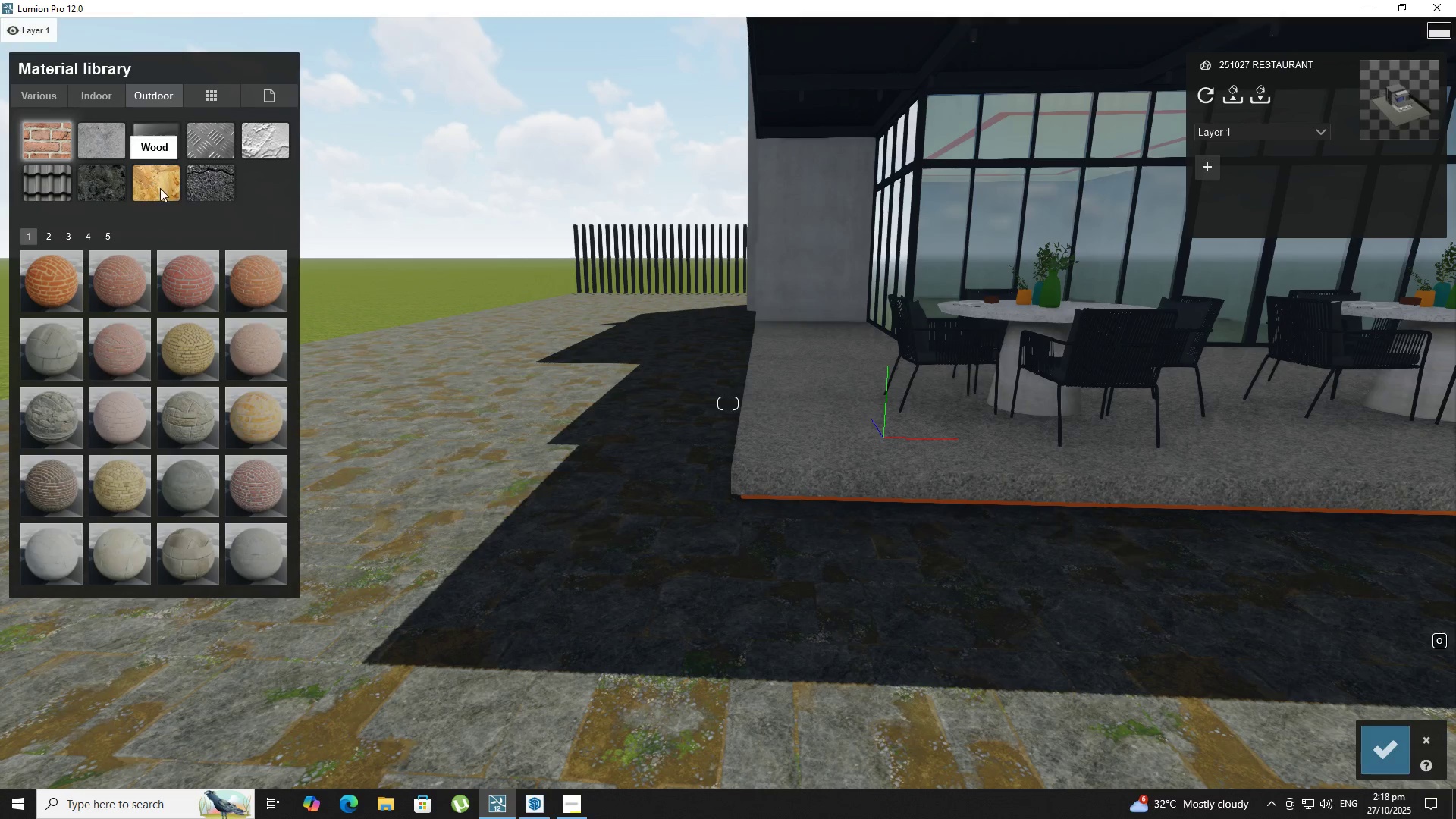 
key(A)
 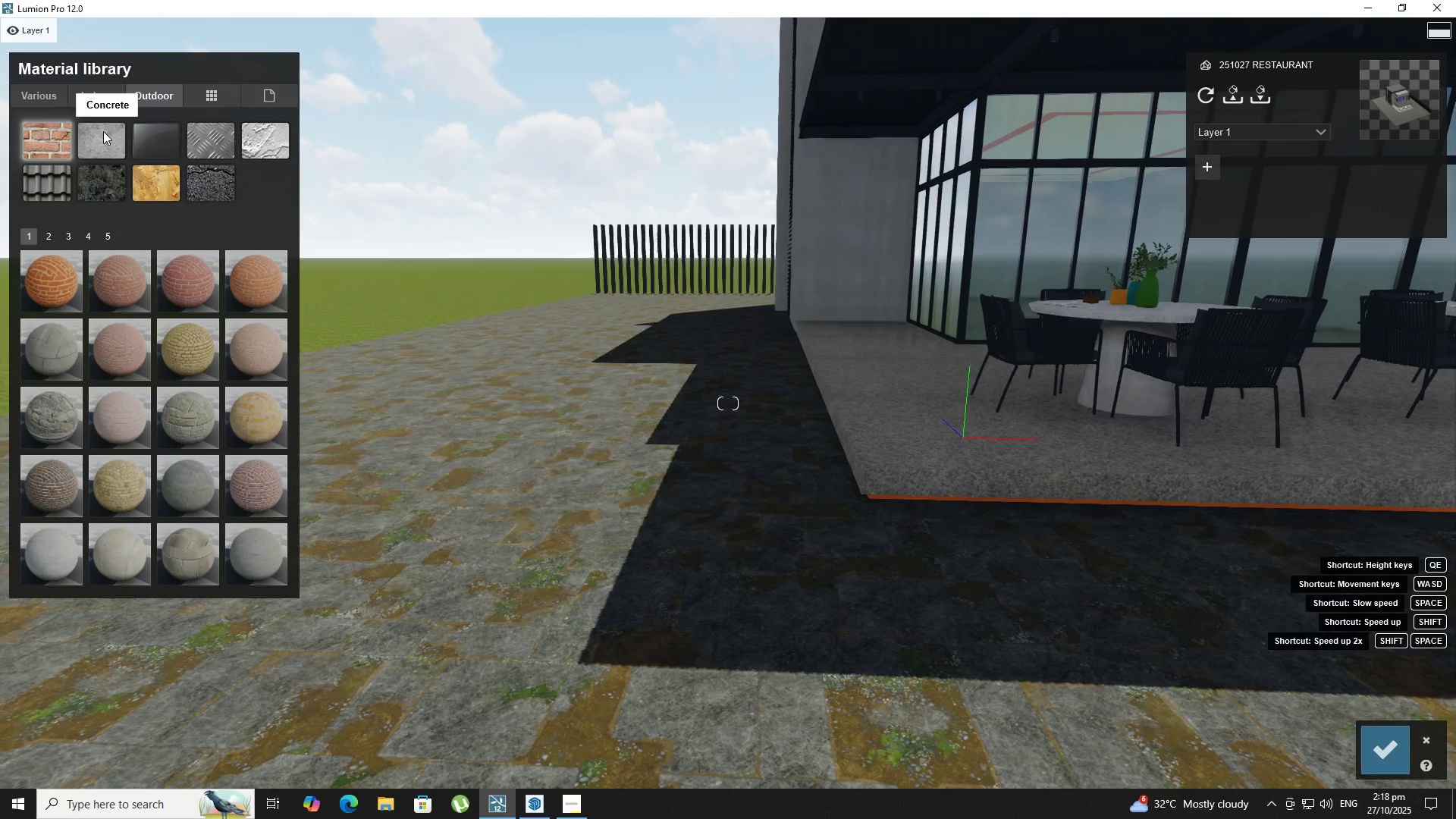 
left_click([103, 131])
 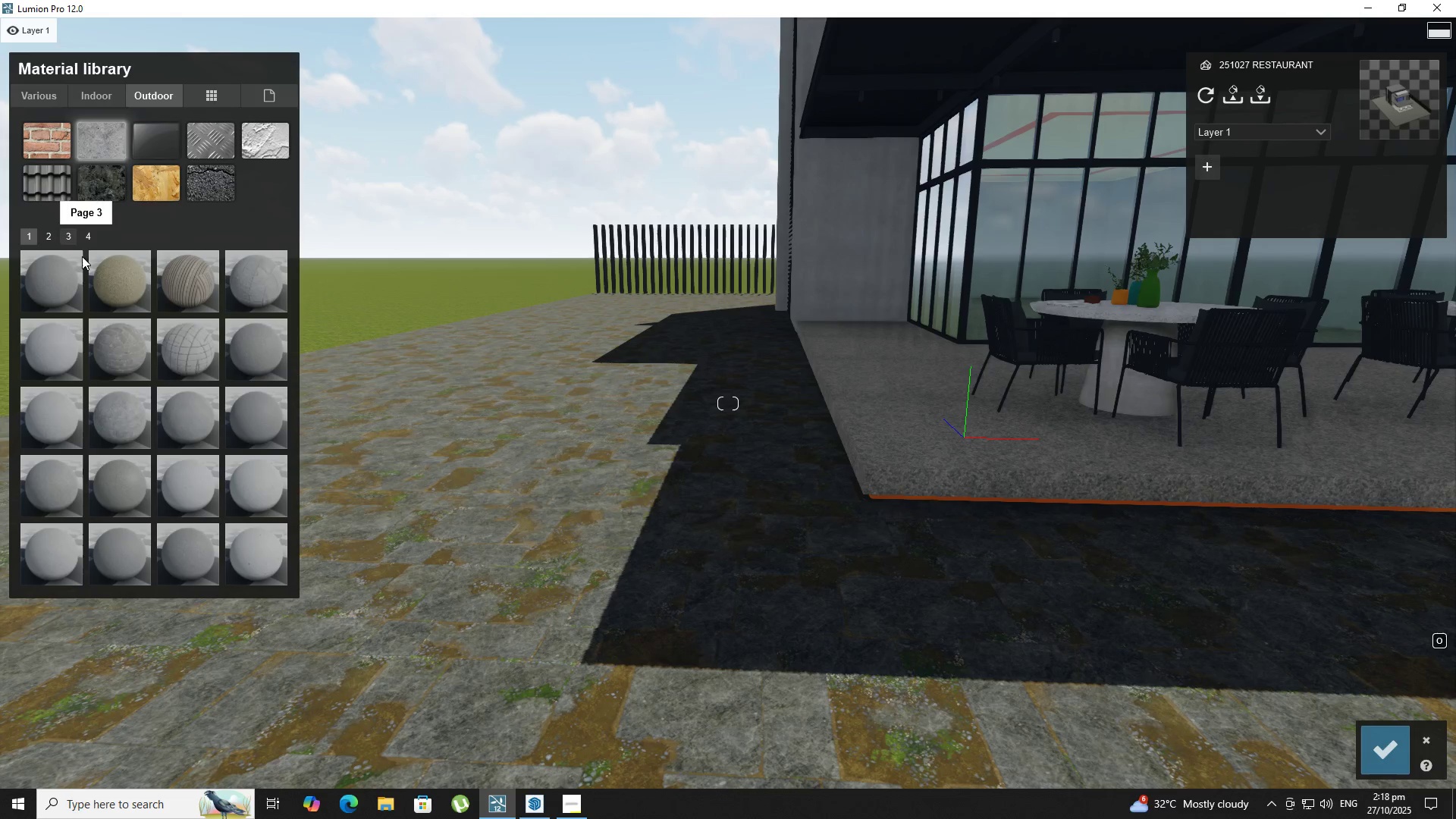 
left_click([126, 370])
 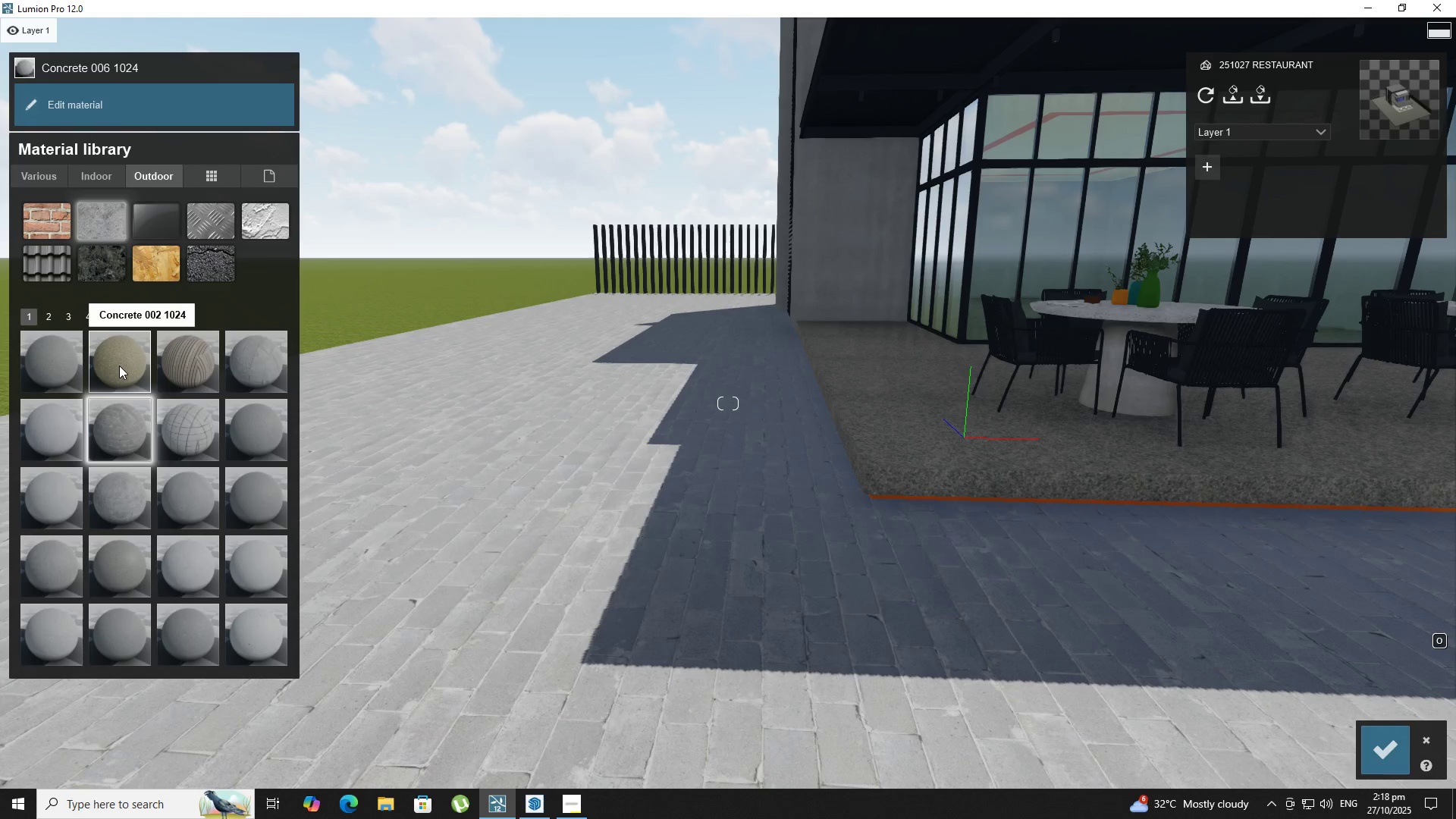 
mouse_move([99, 319])
 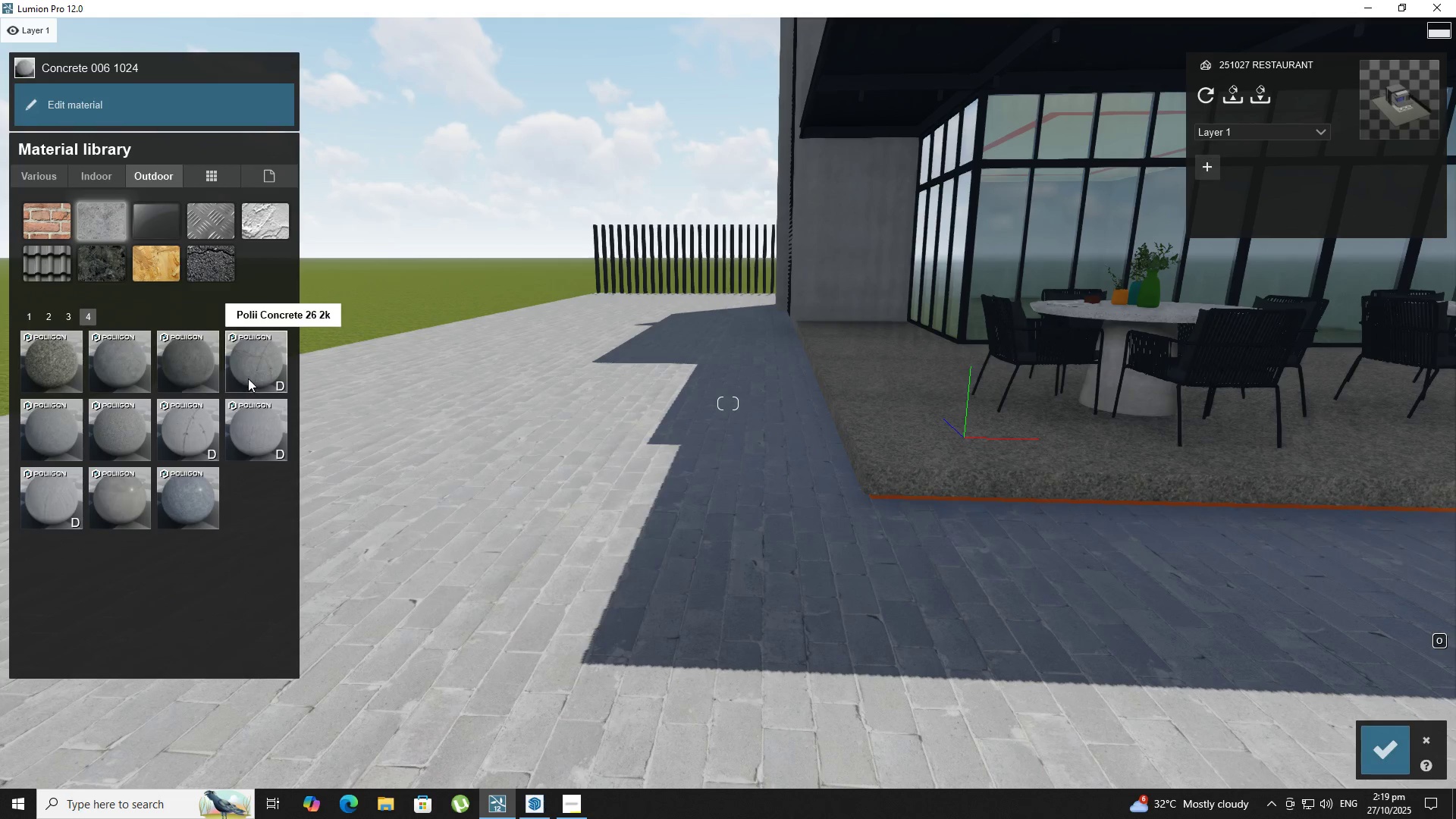 
left_click([248, 378])
 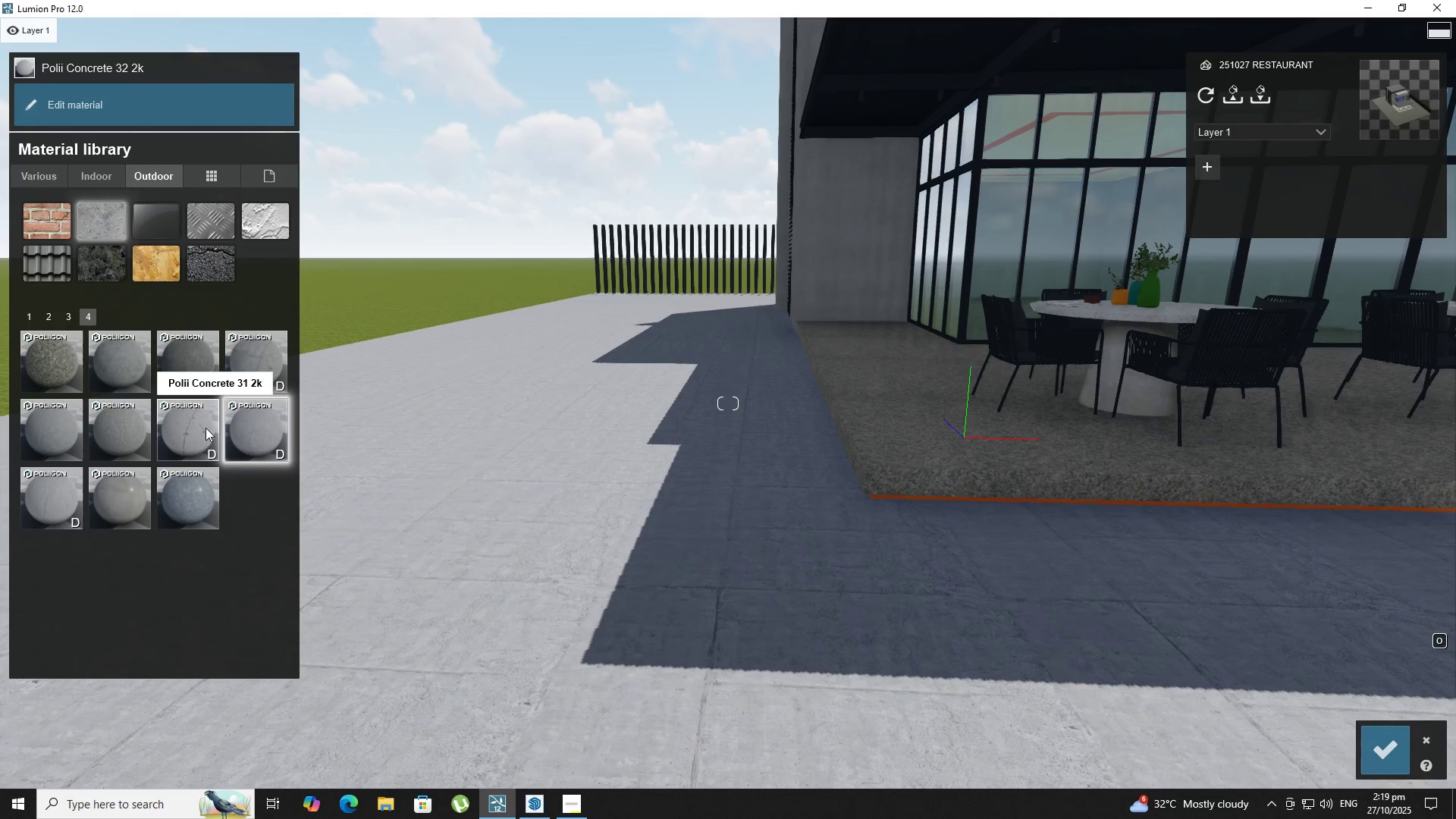 
type(AS)
 